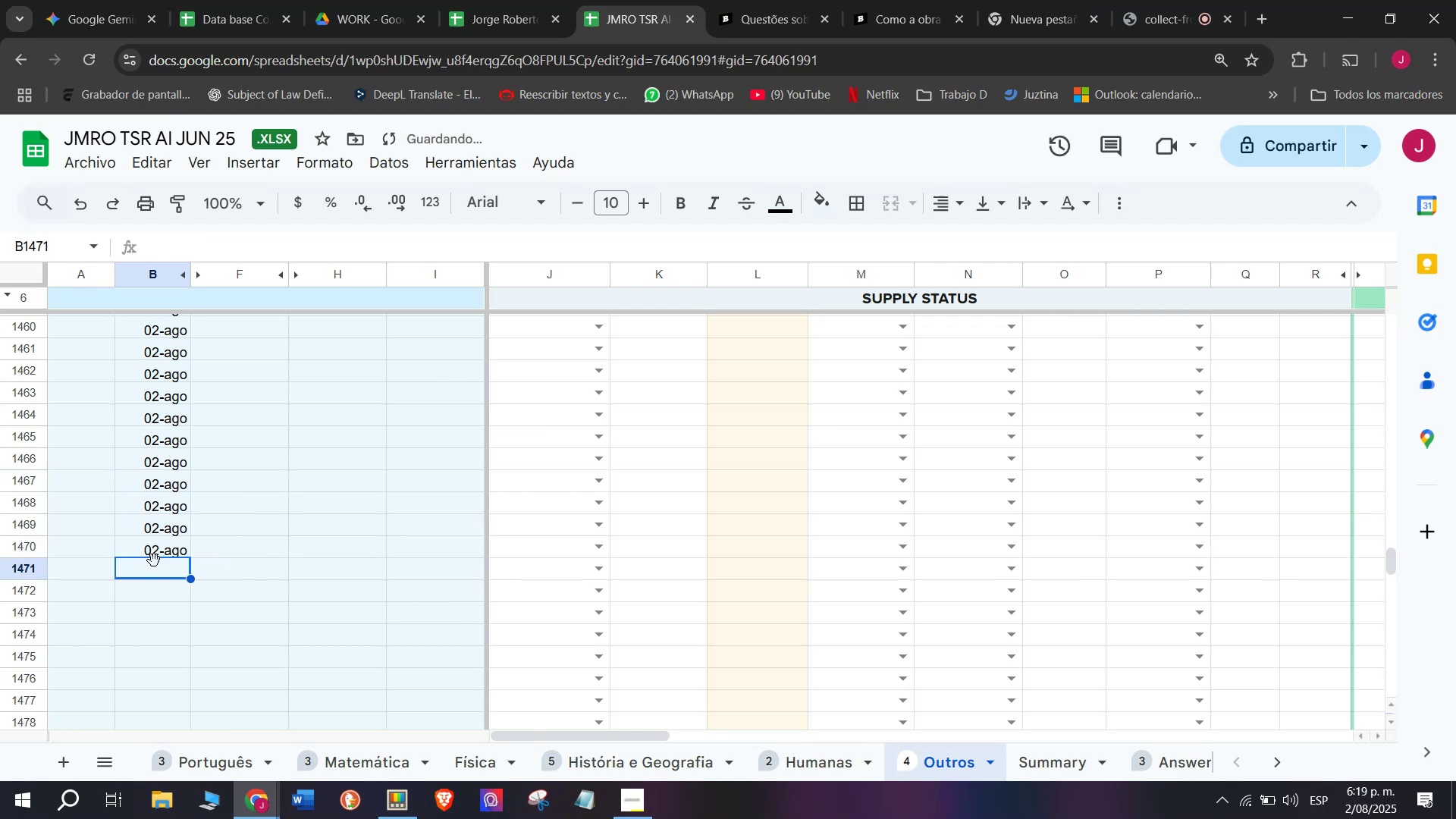 
key(Control+ControlLeft)
 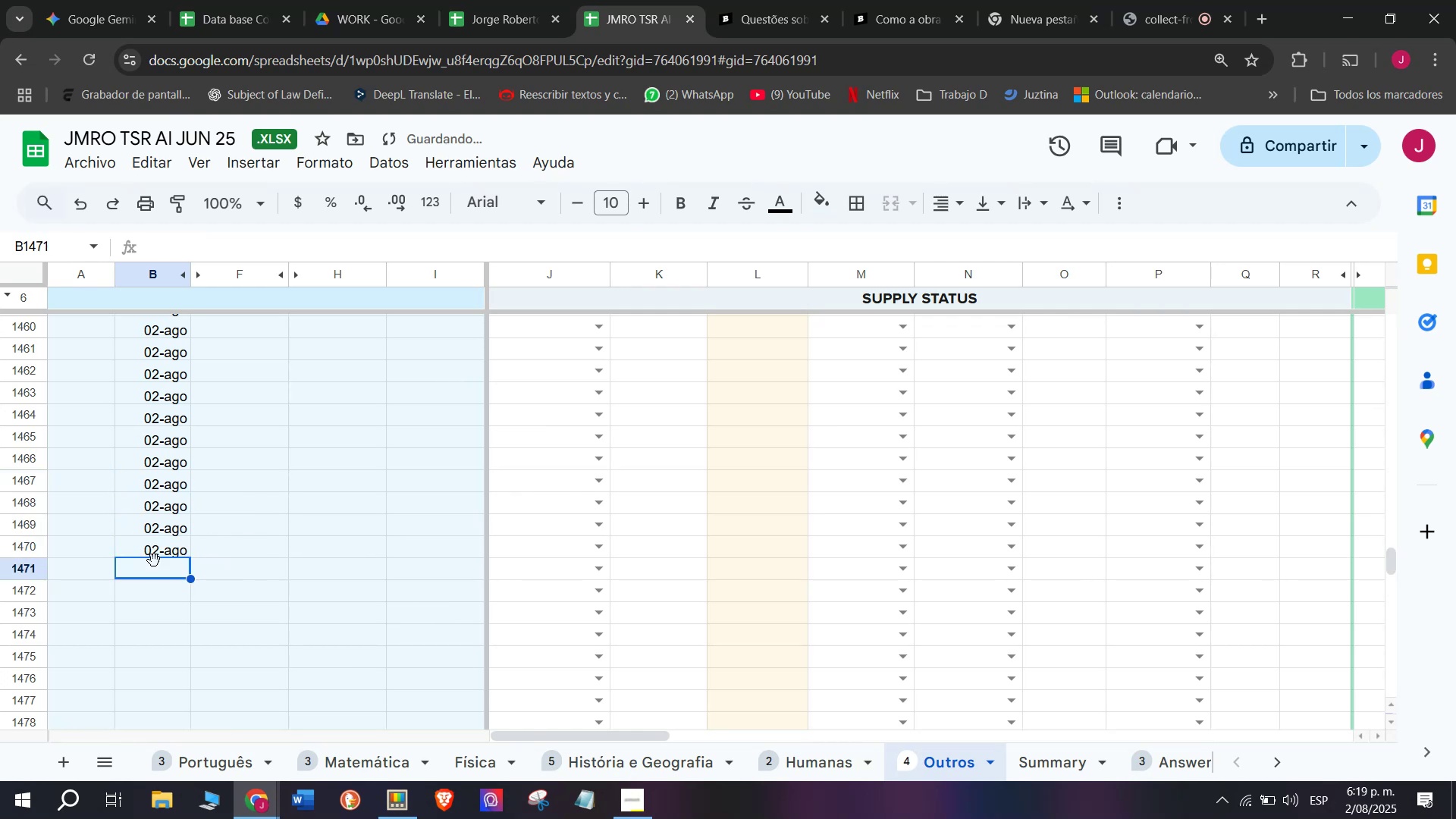 
key(Control+V)
 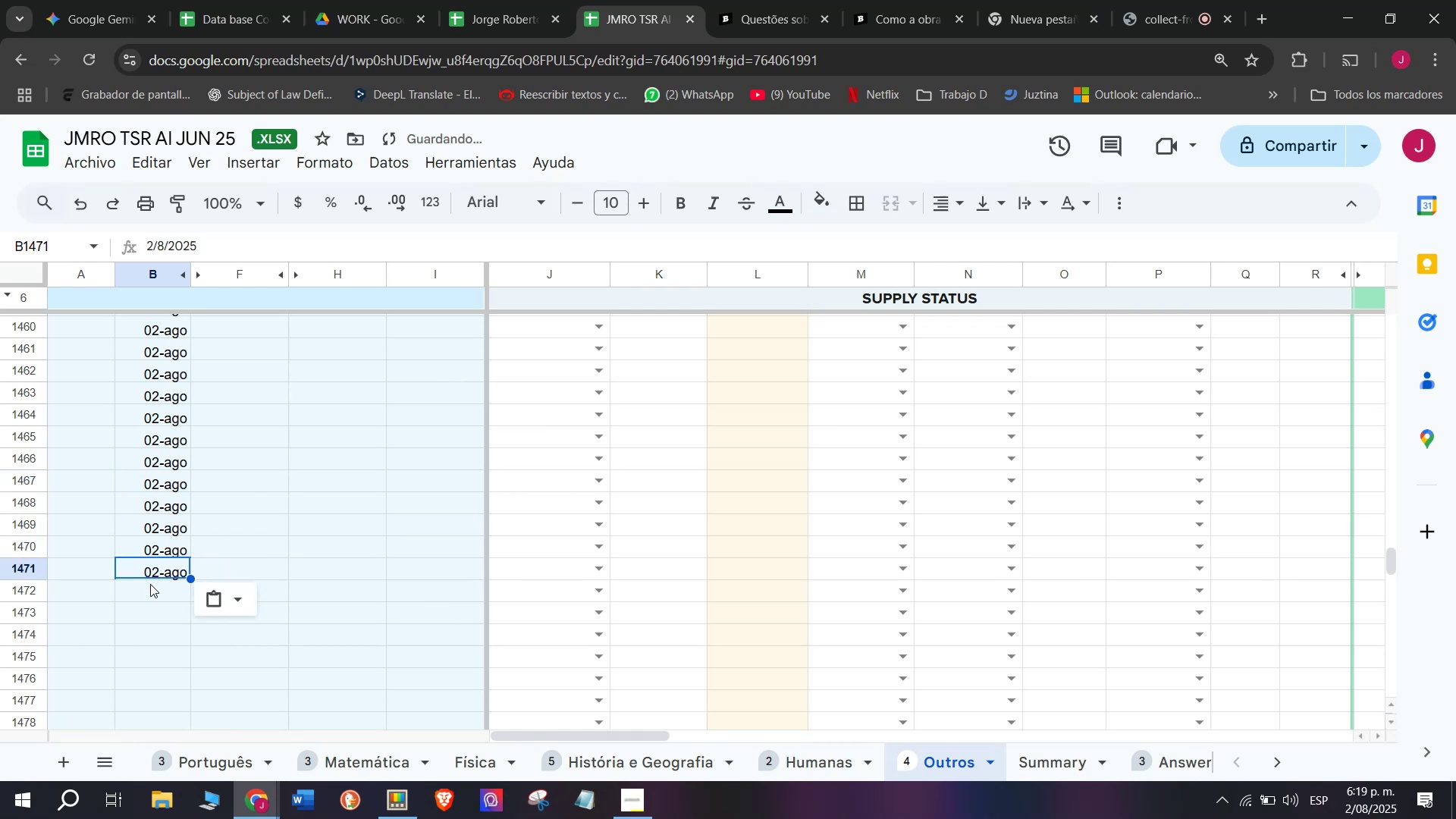 
left_click([150, 584])
 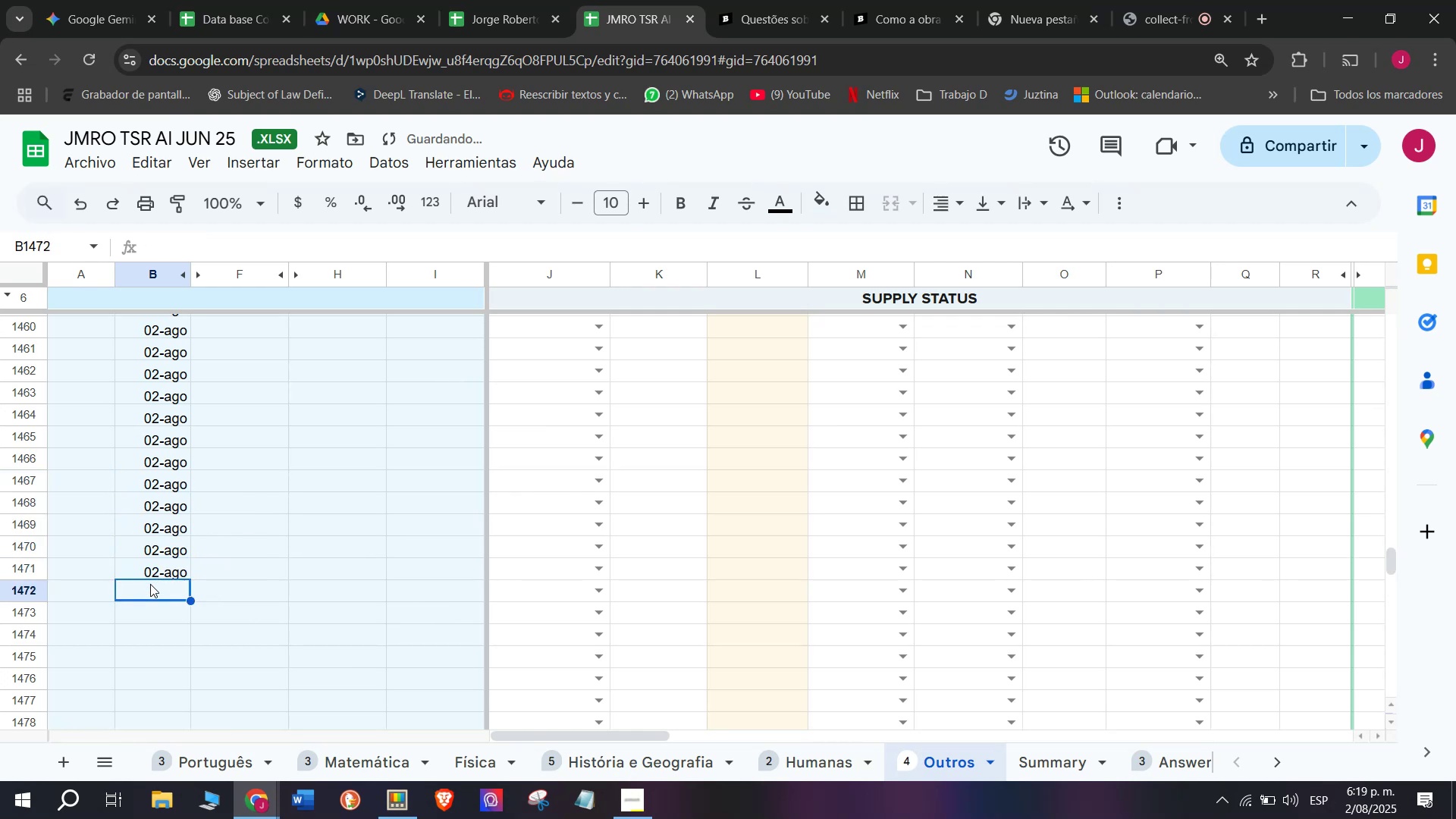 
key(Control+ControlLeft)
 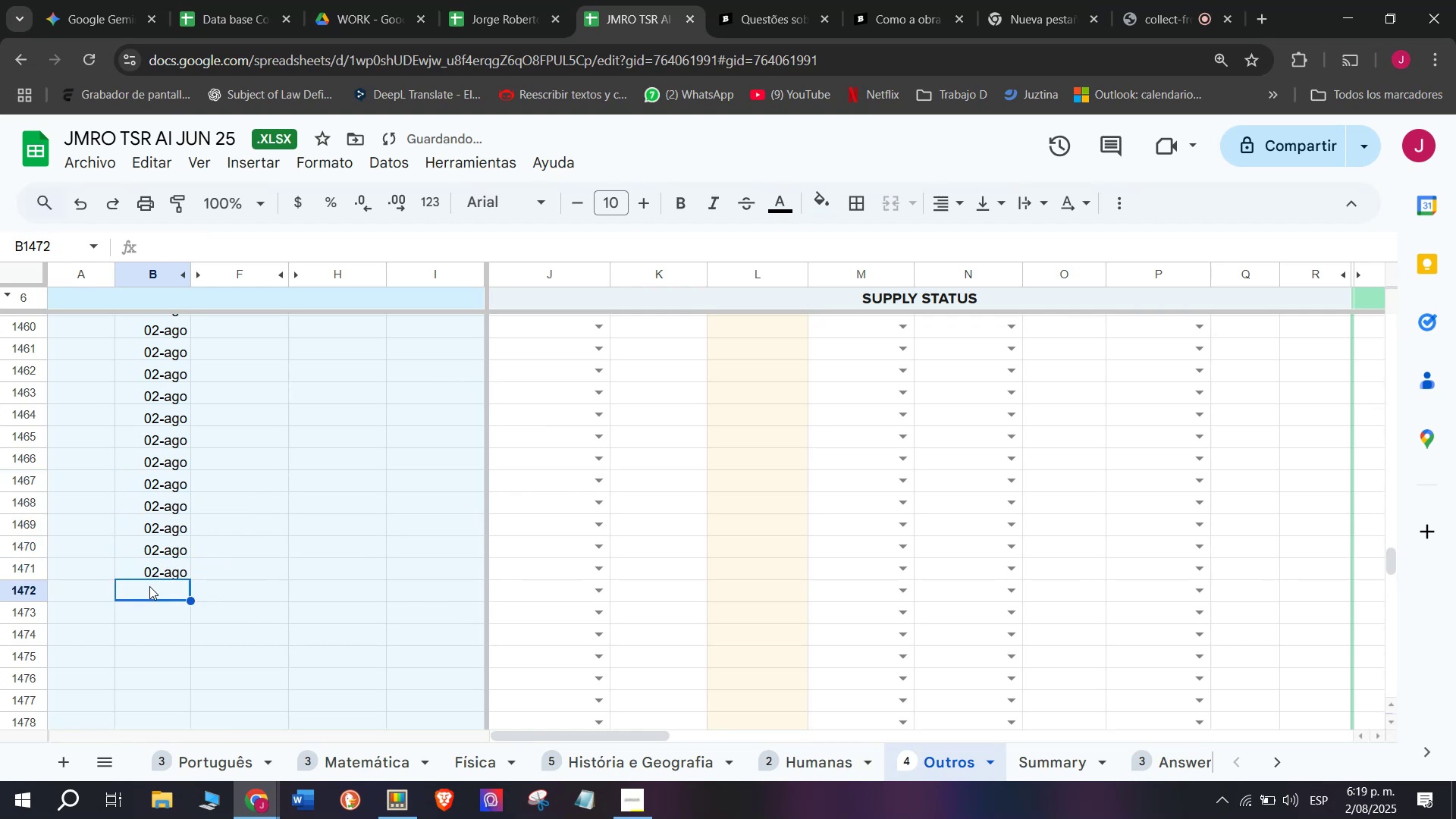 
key(Control+V)
 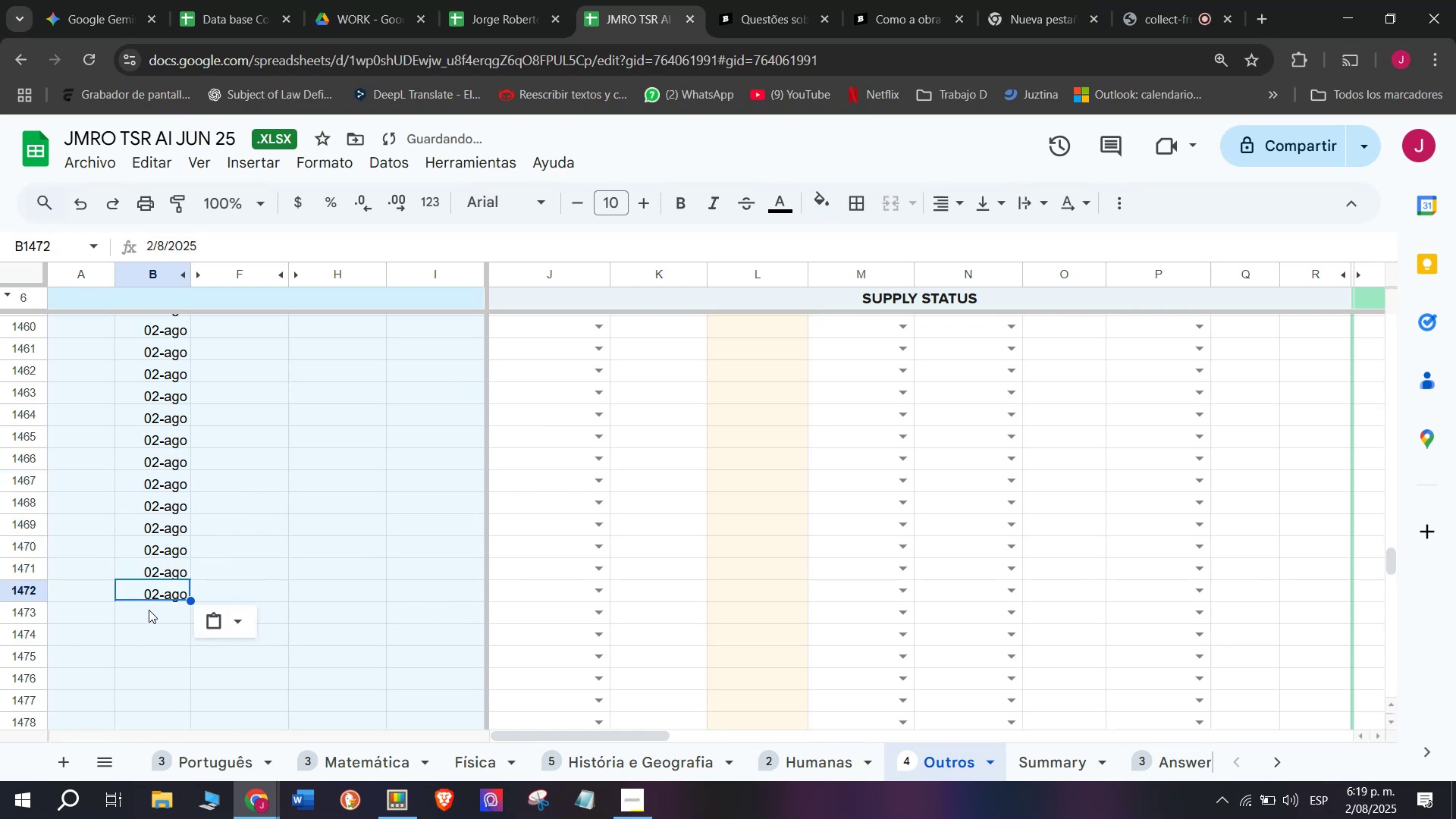 
left_click([149, 610])
 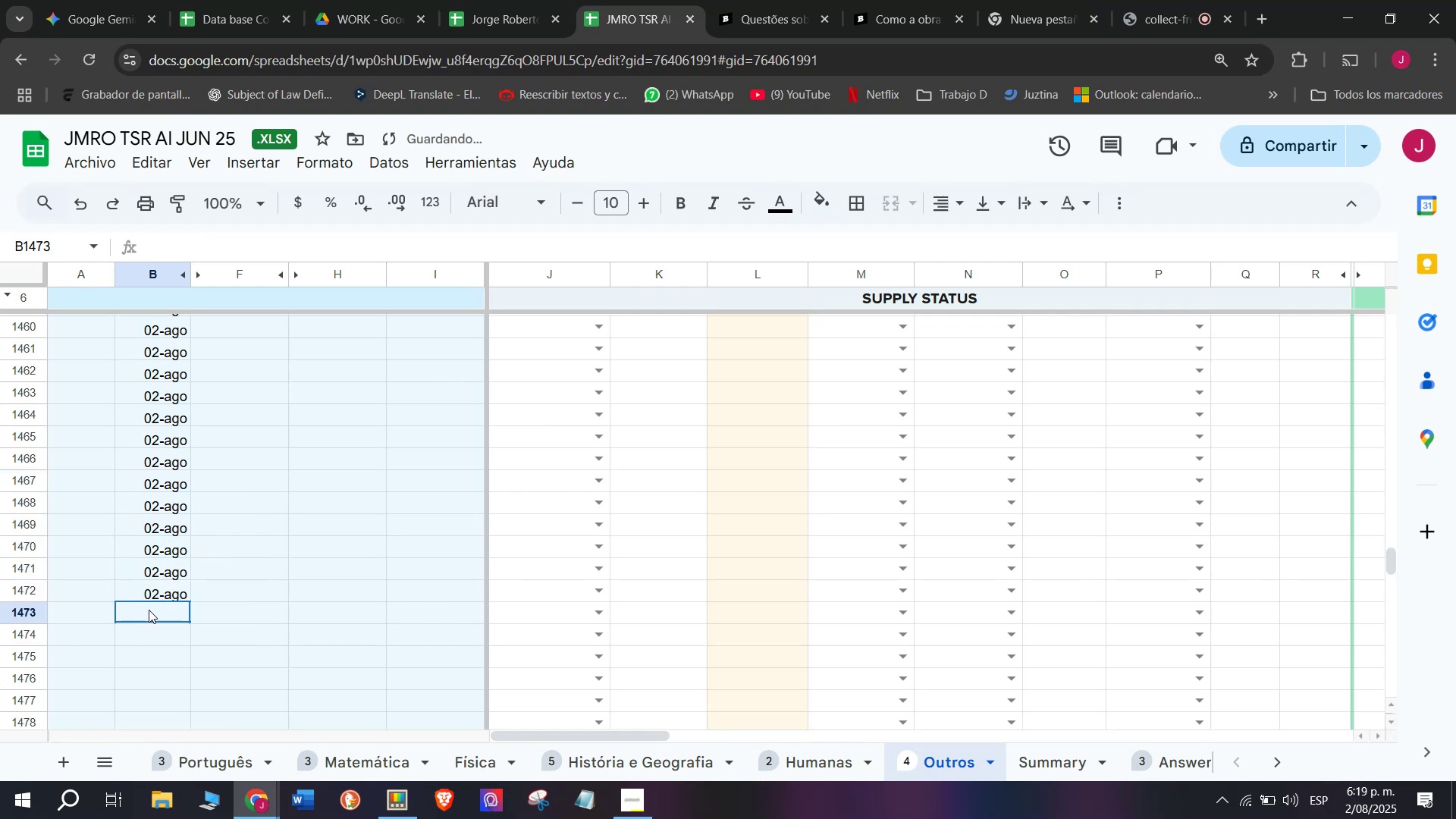 
key(Control+ControlLeft)
 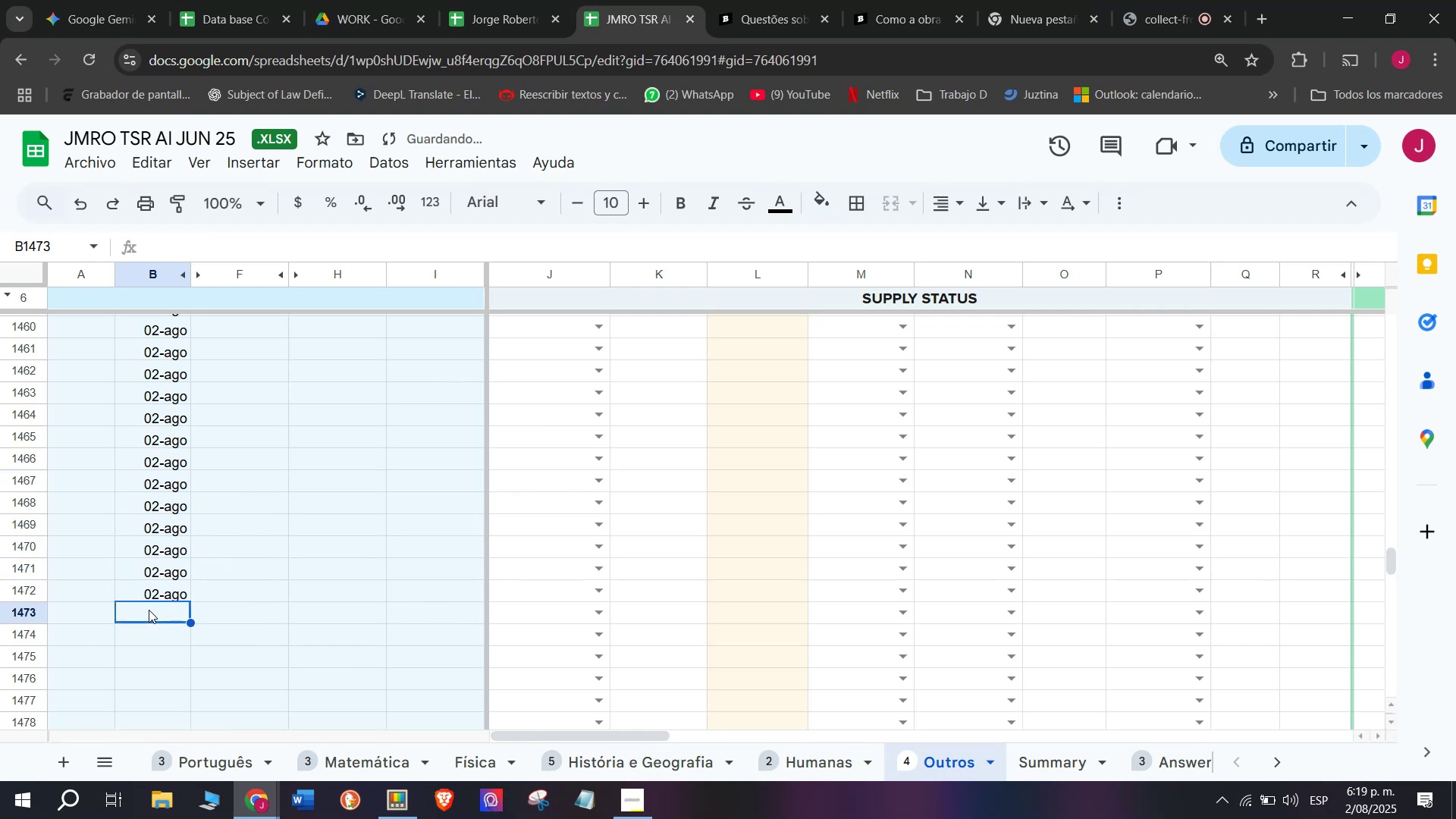 
key(Control+V)
 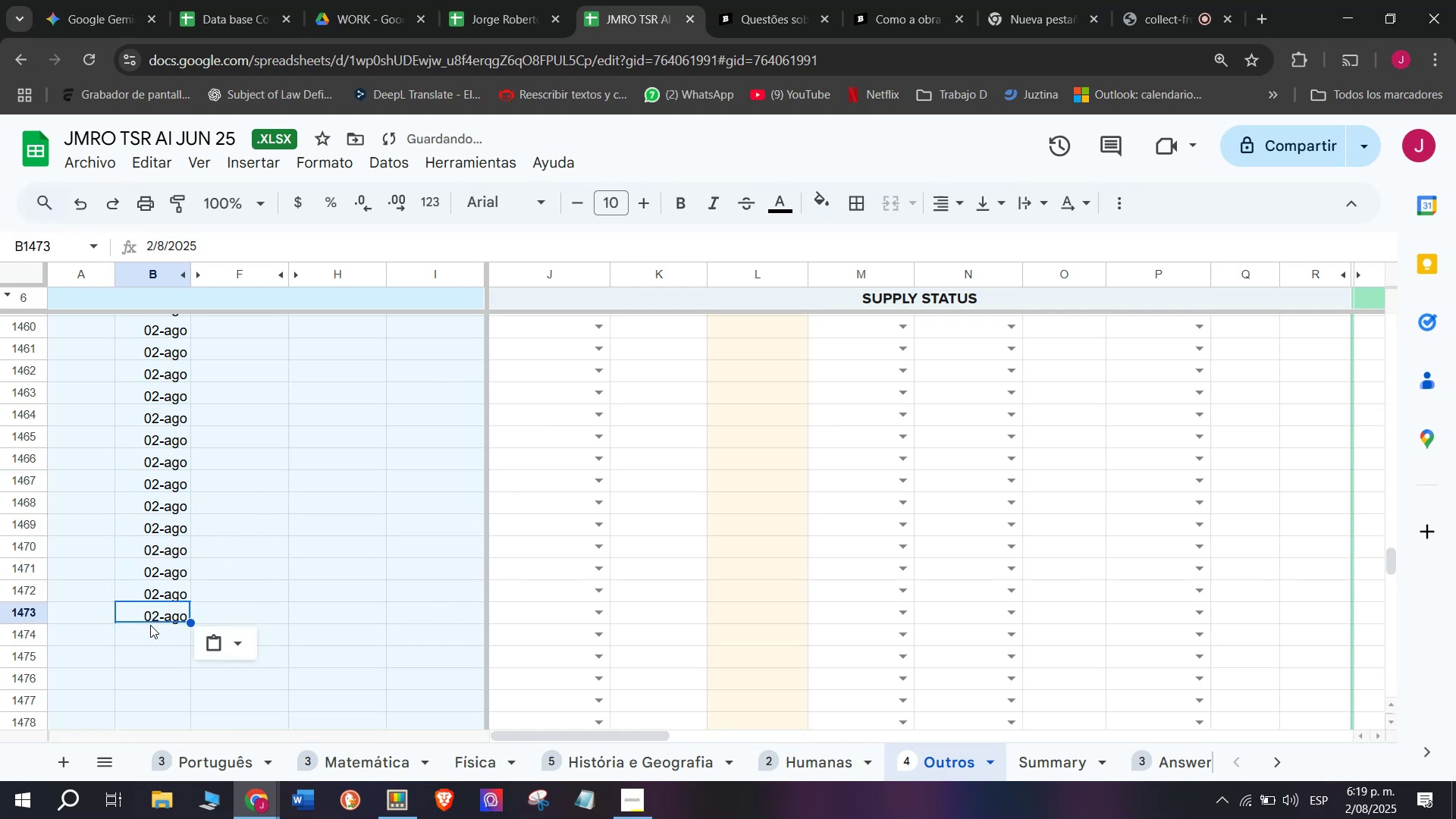 
left_click([150, 625])
 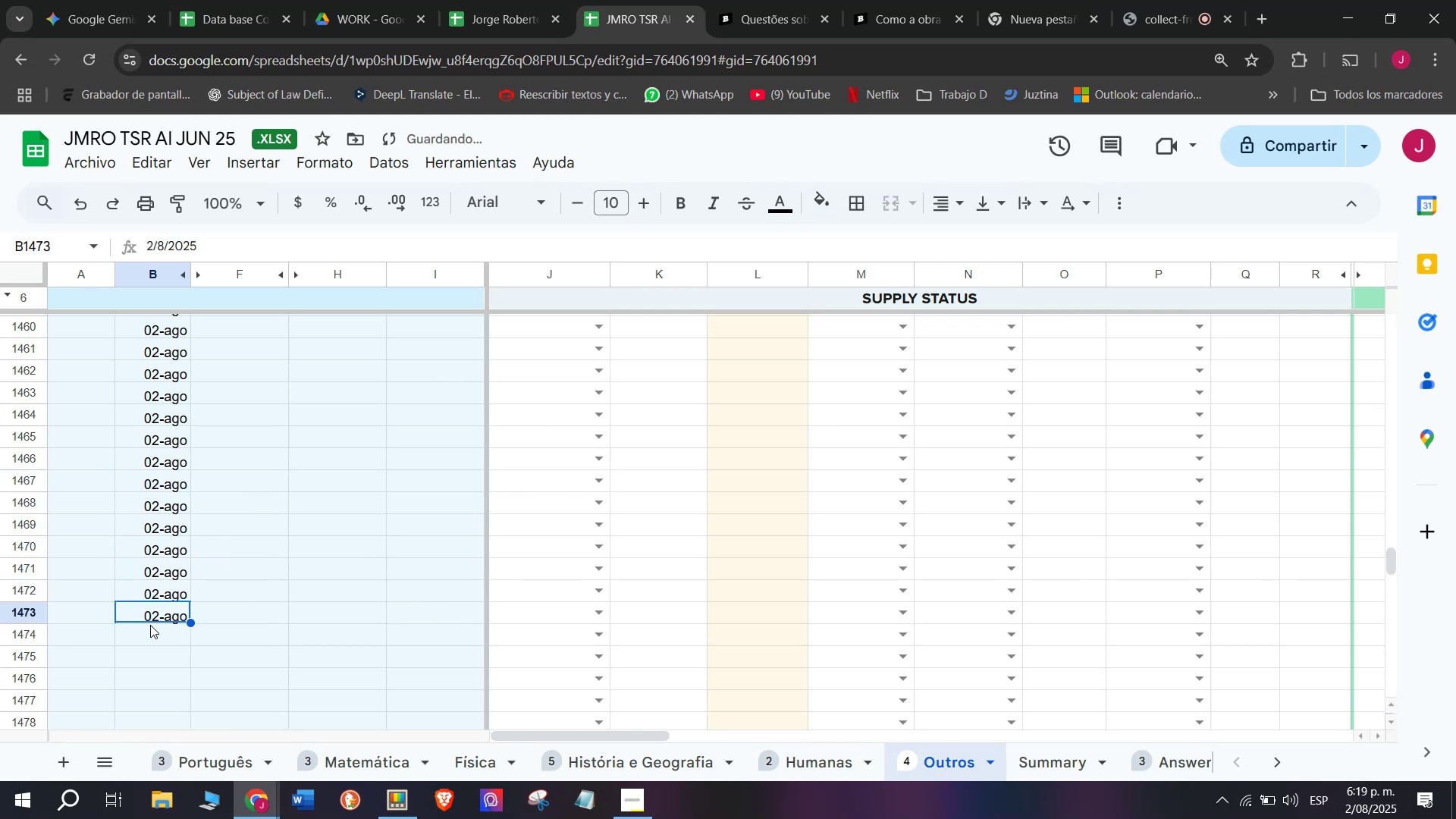 
hold_key(key=ControlLeft, duration=0.38)
 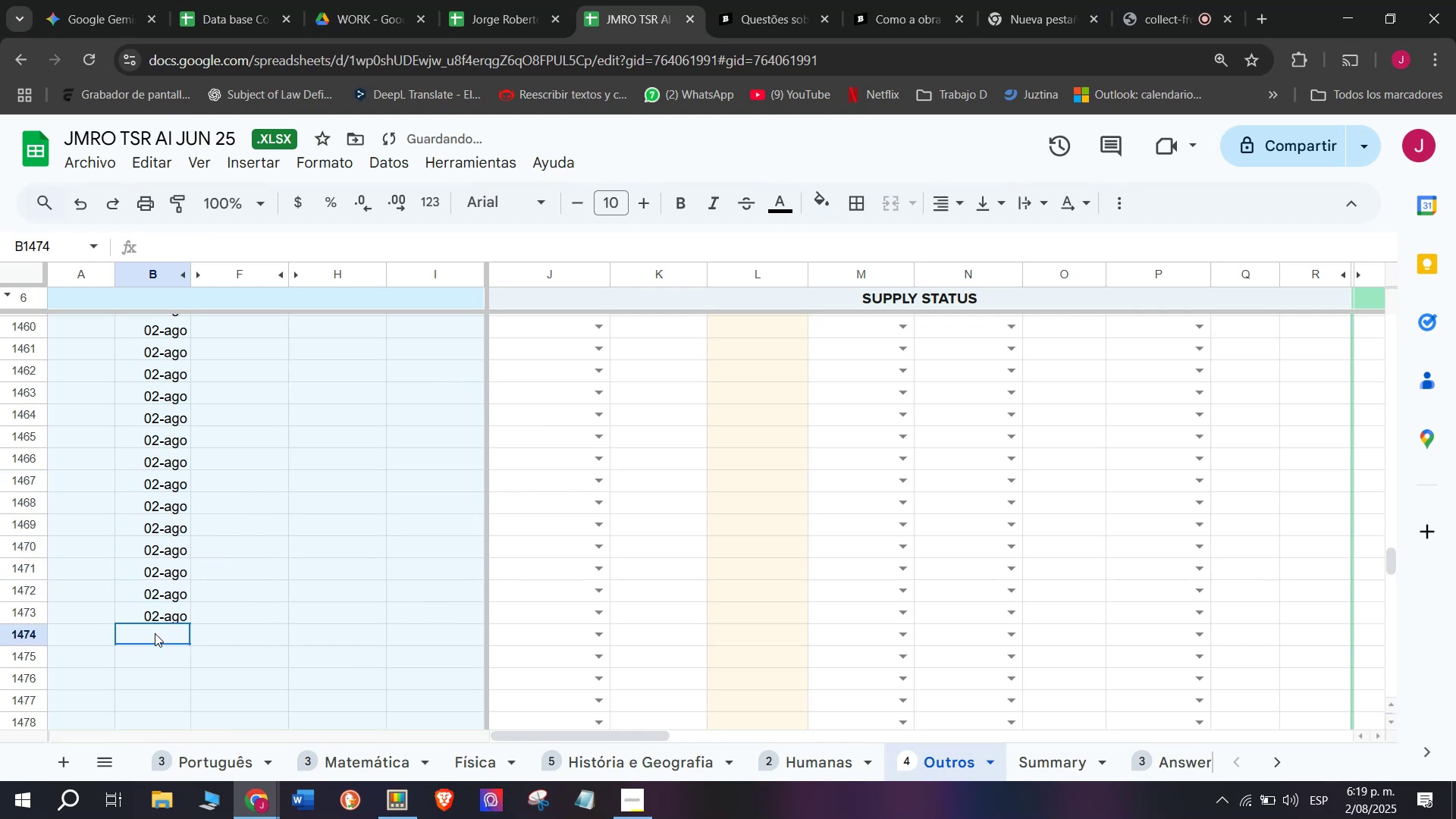 
key(Control+ControlLeft)
 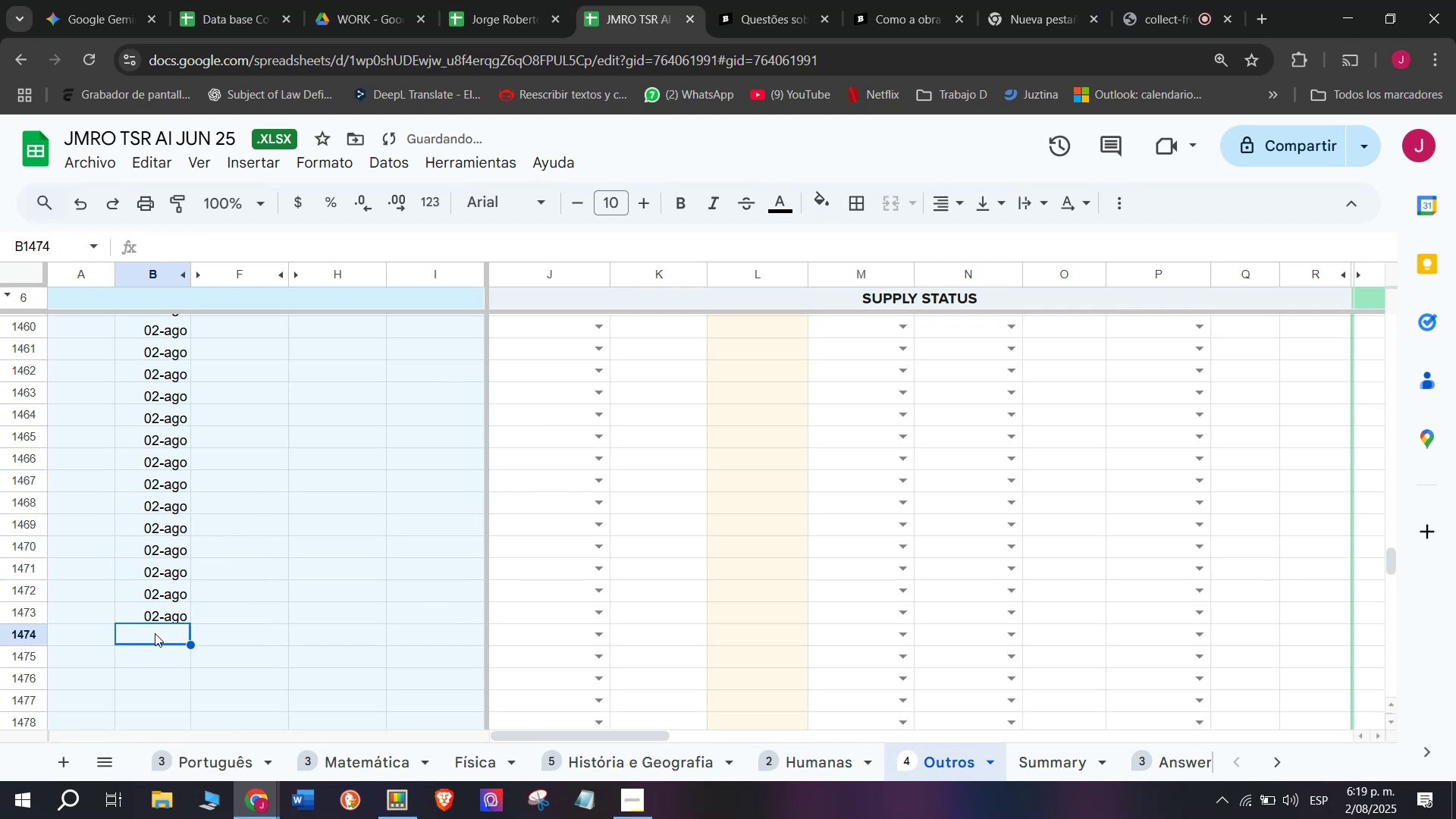 
key(Control+V)
 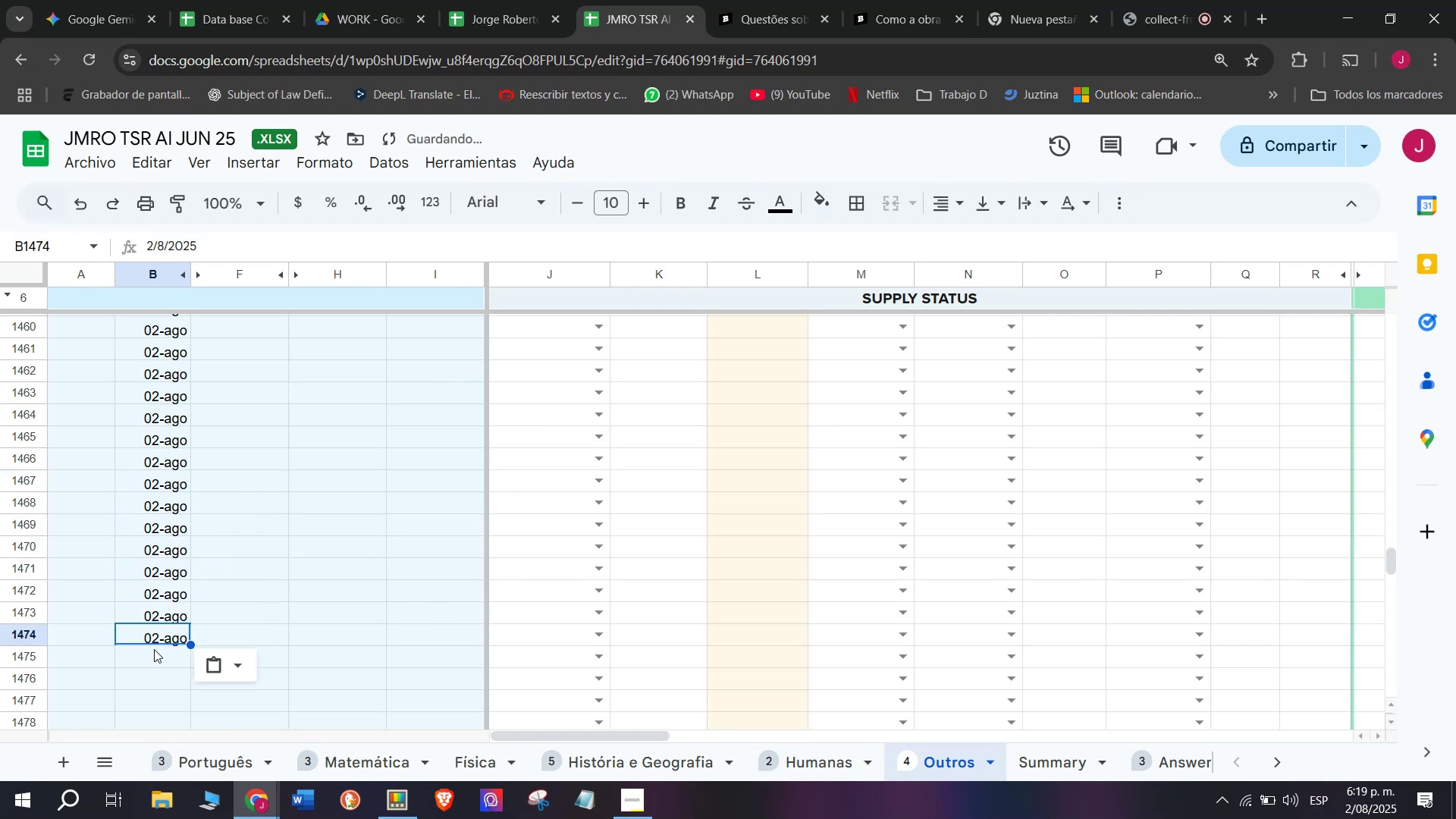 
key(Control+ControlLeft)
 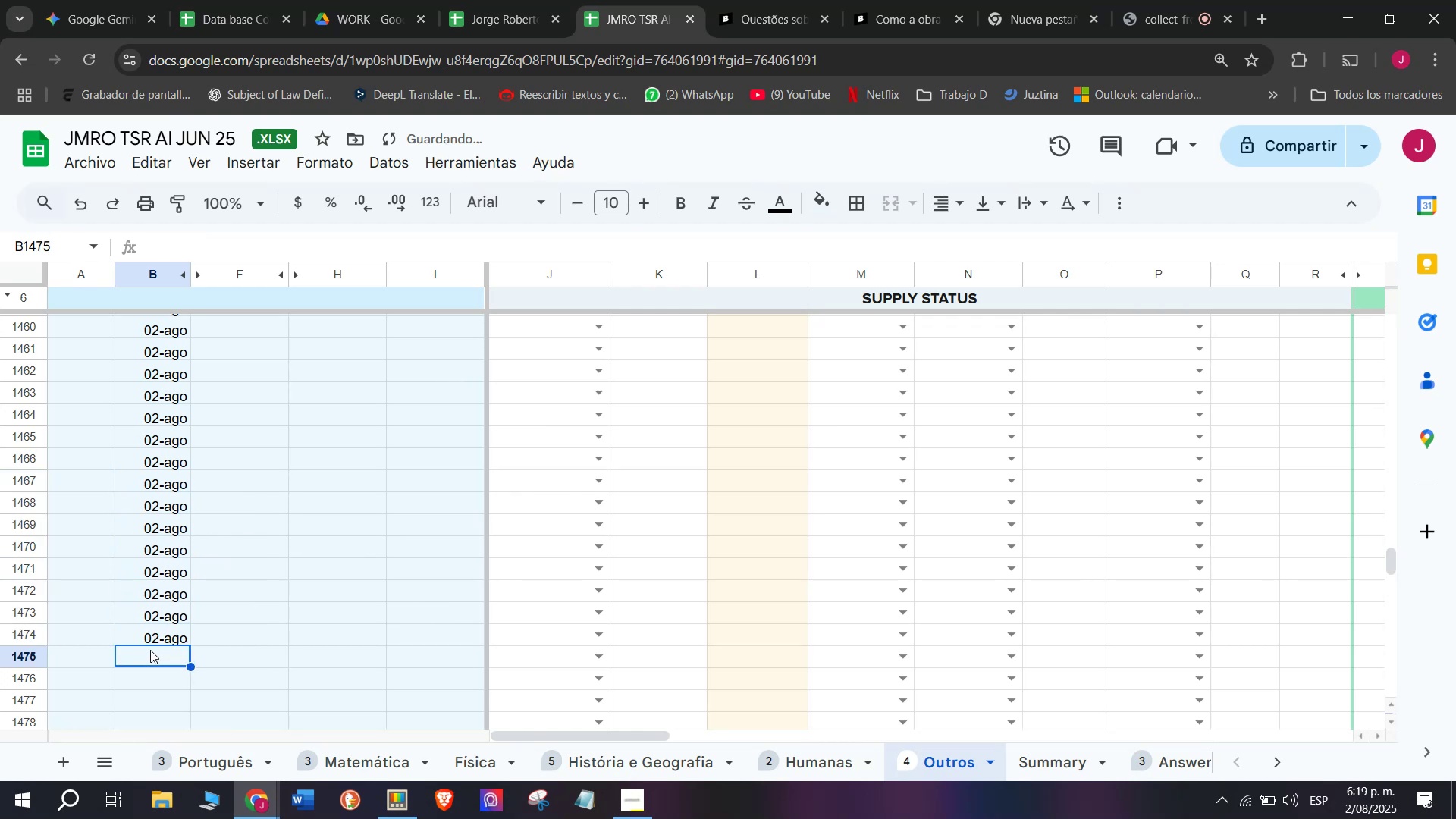 
key(Control+V)
 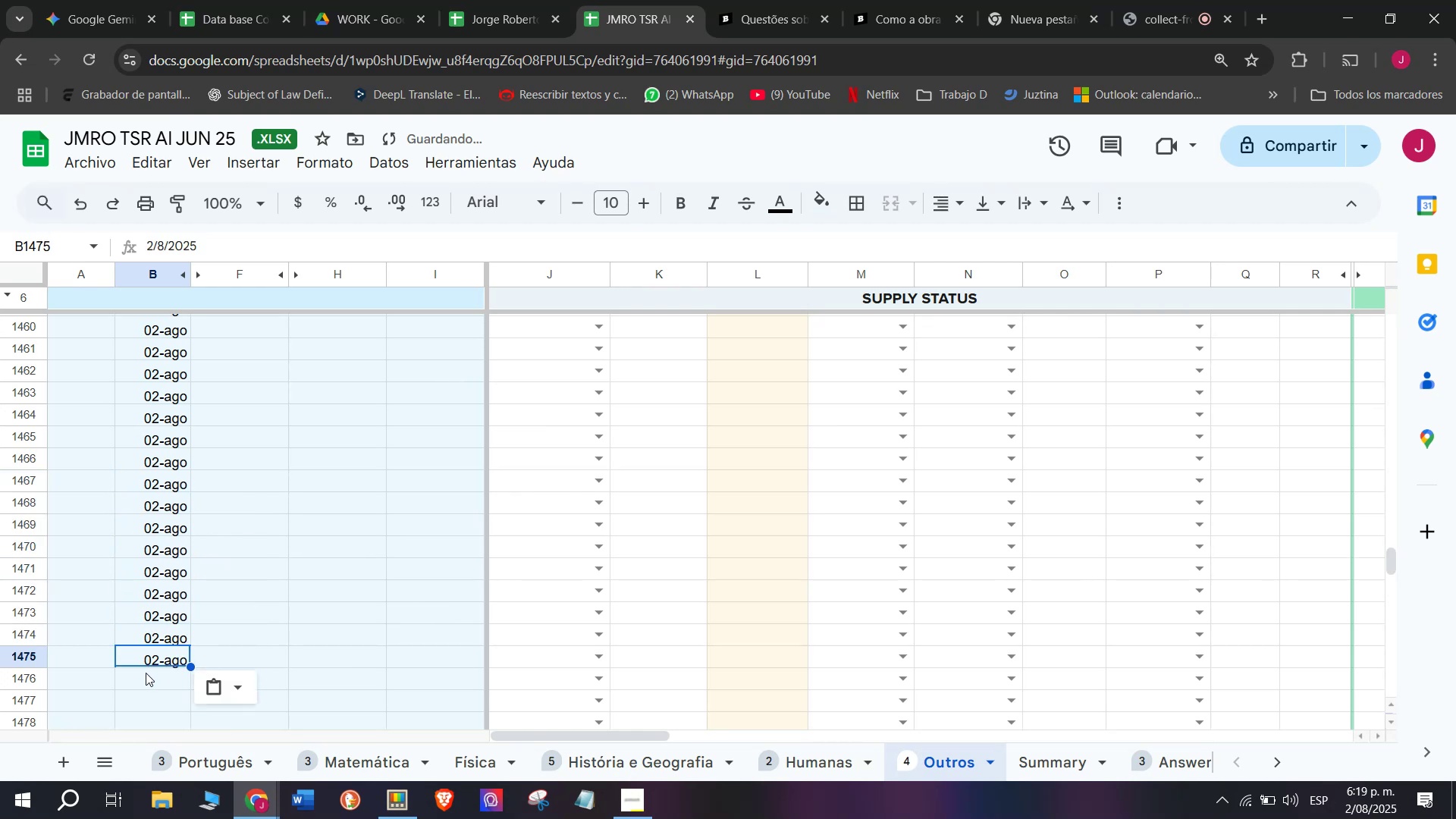 
left_click([146, 673])
 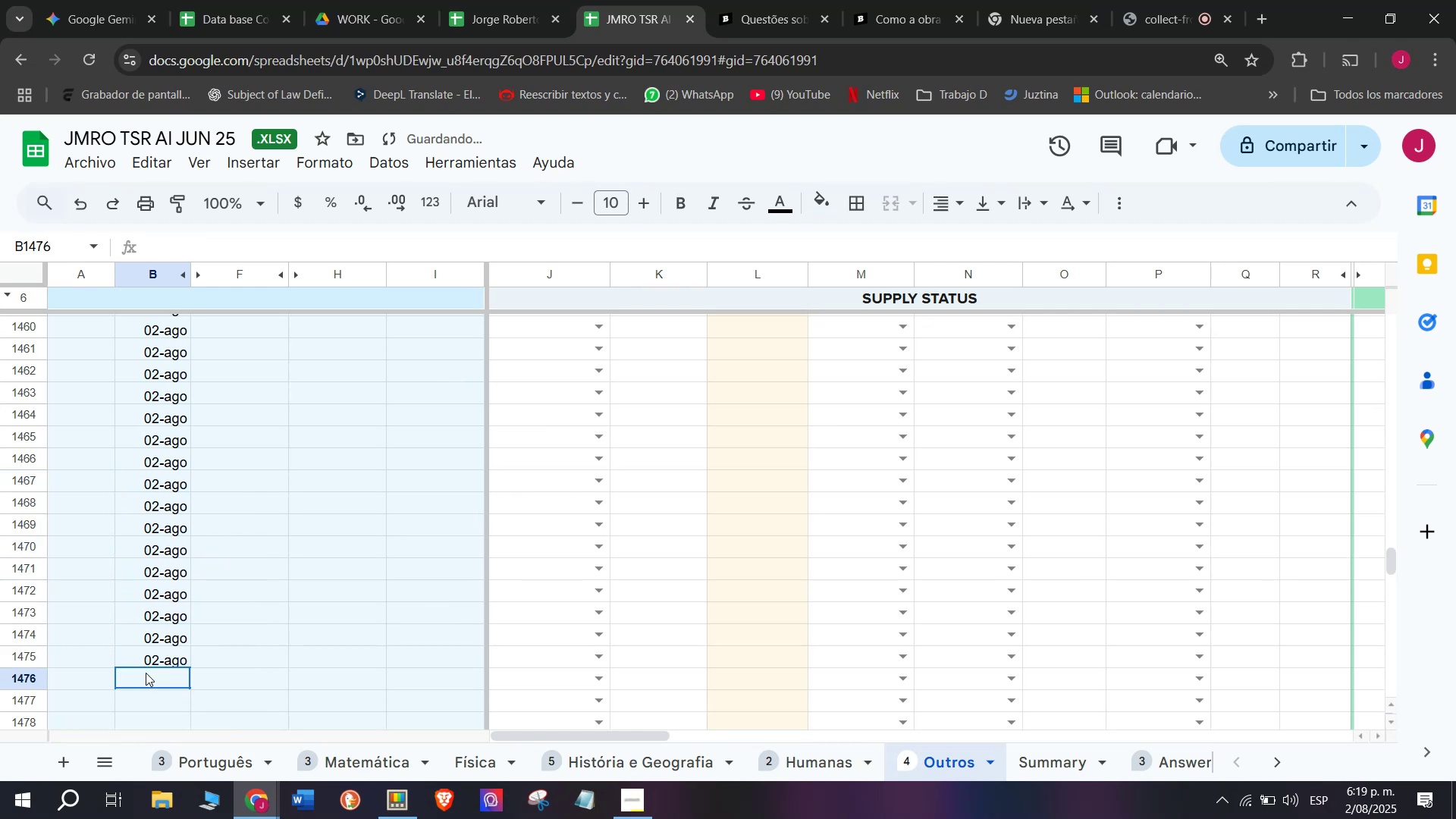 
key(Control+V)
 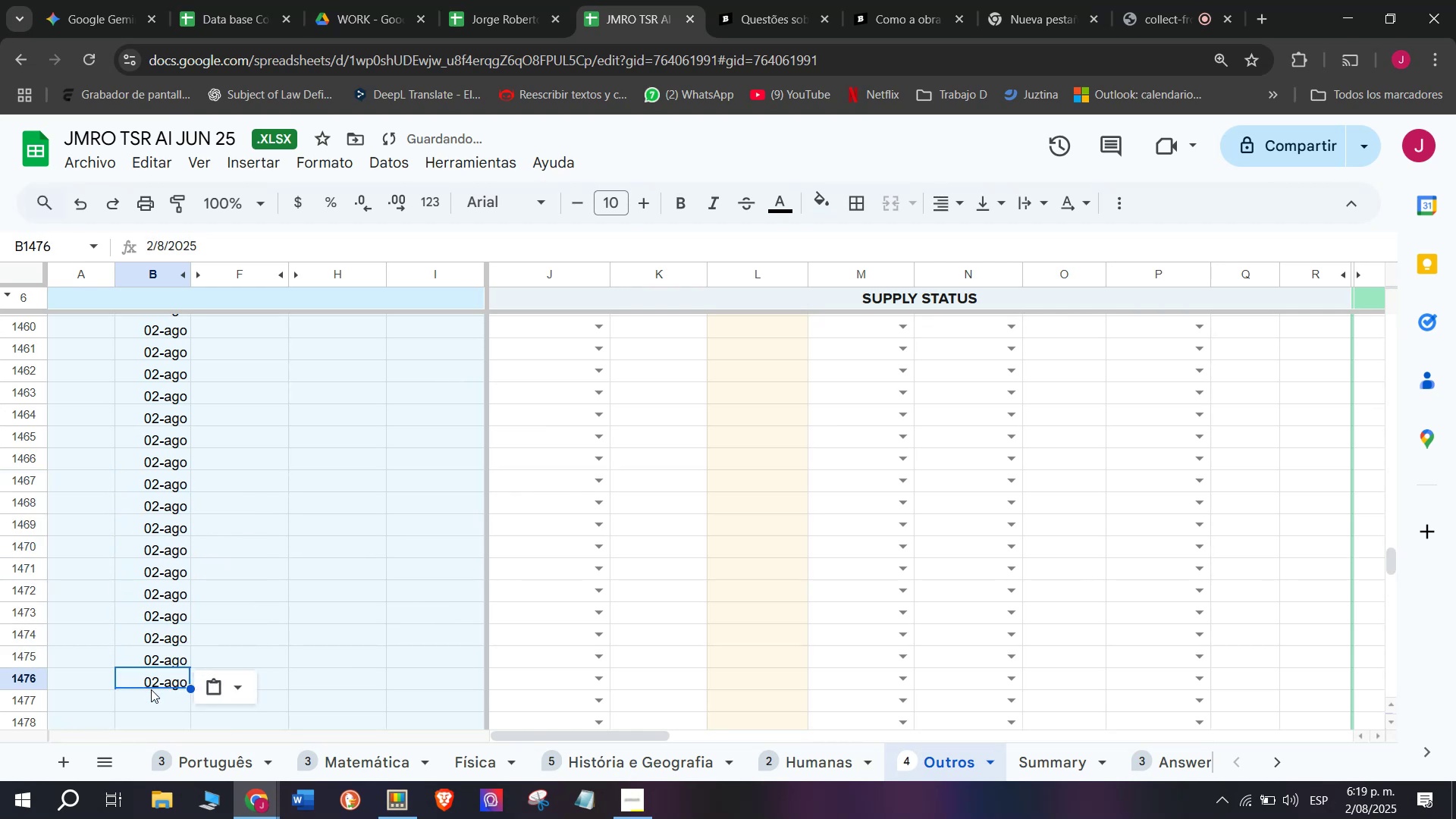 
left_click([151, 689])
 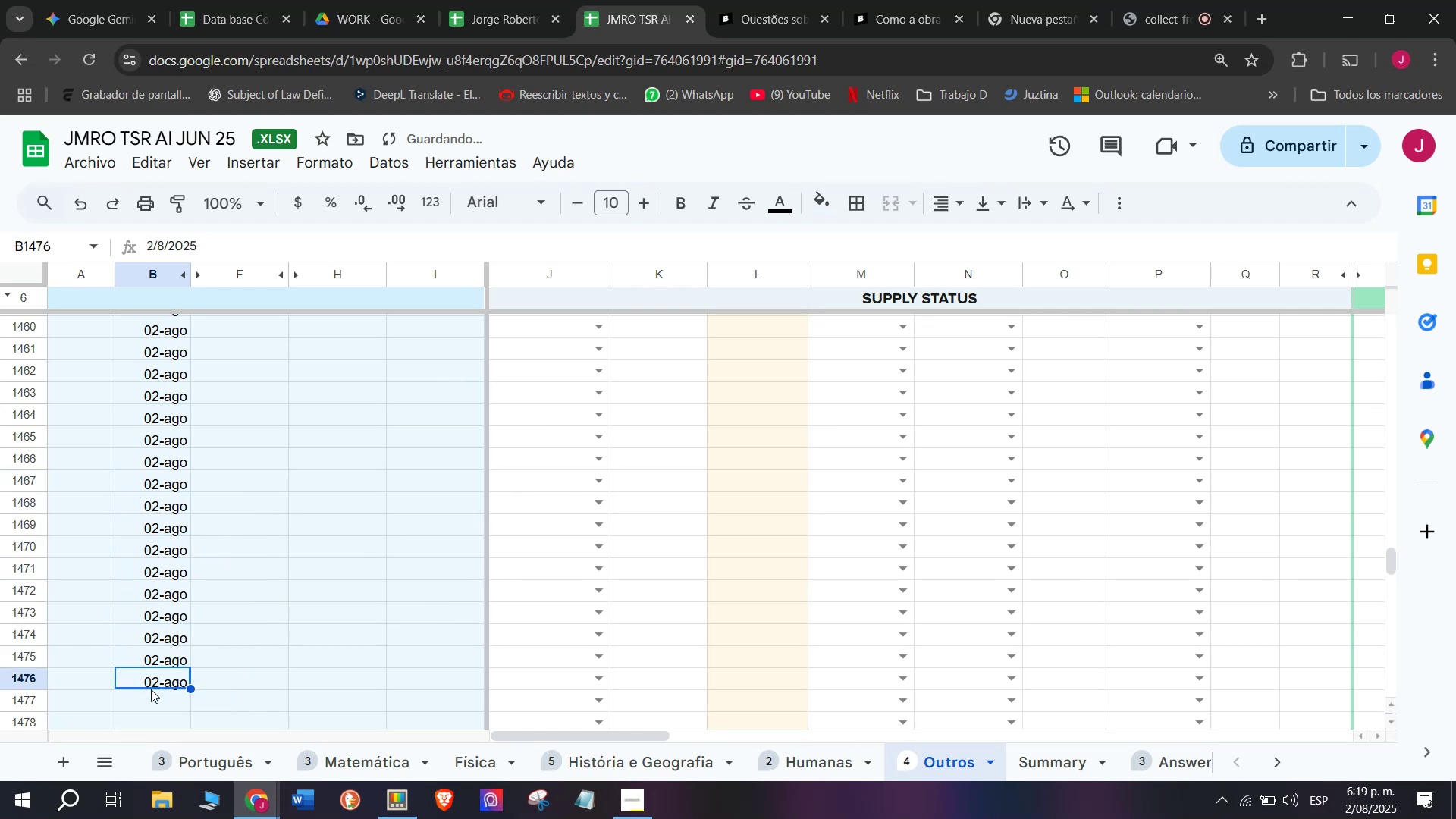 
key(Control+ControlLeft)
 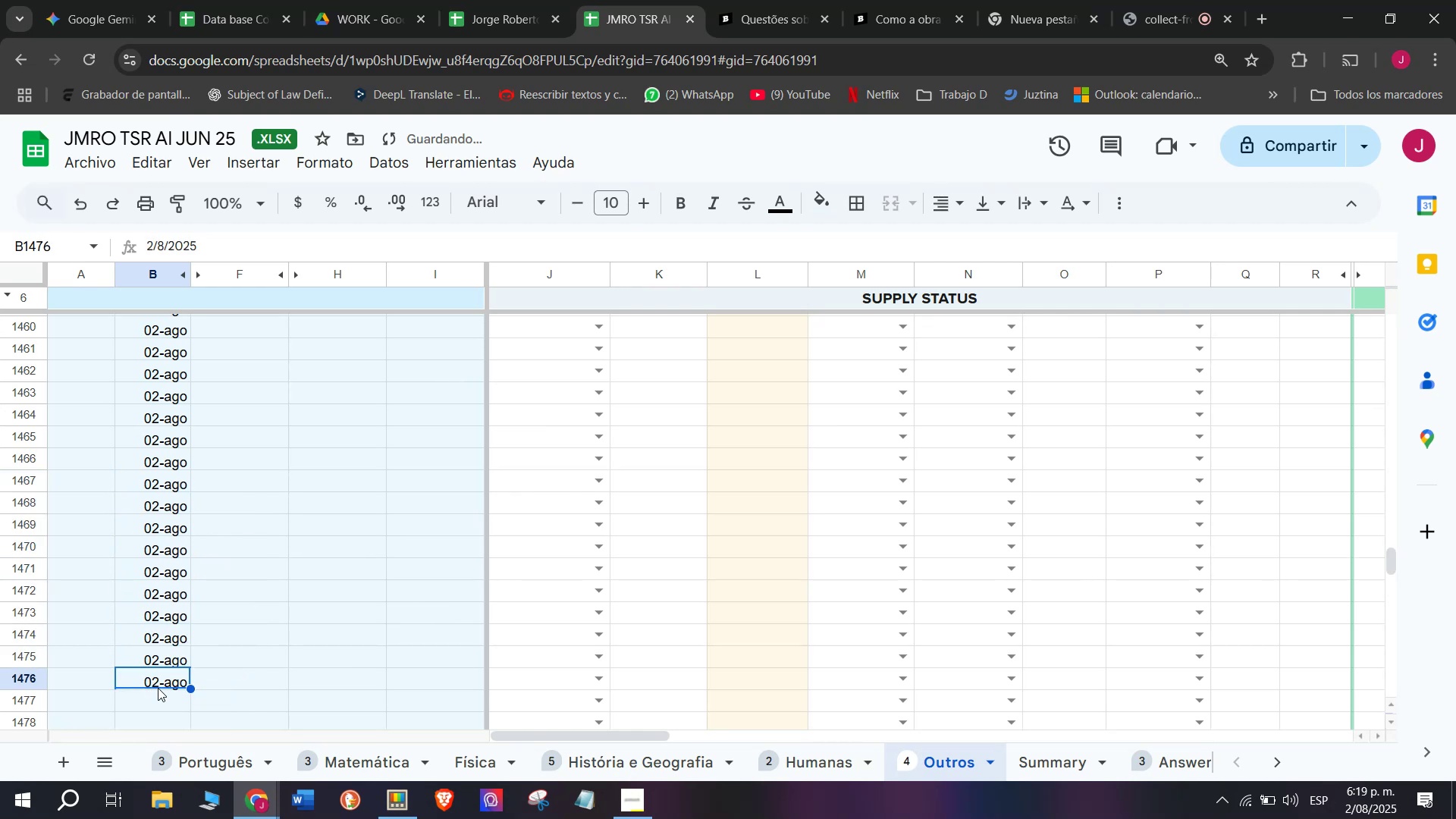 
left_click([154, 704])
 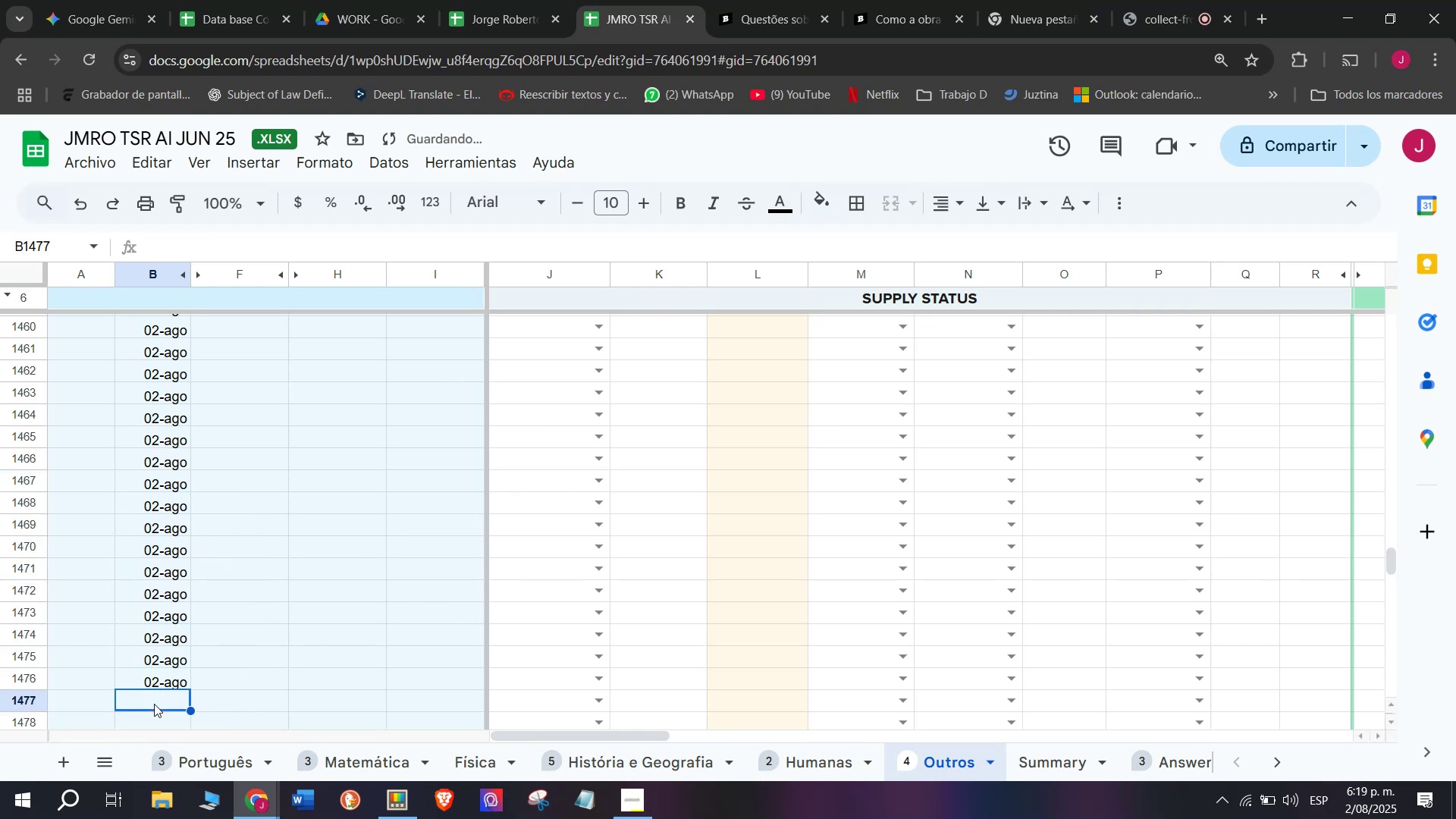 
key(Control+ControlLeft)
 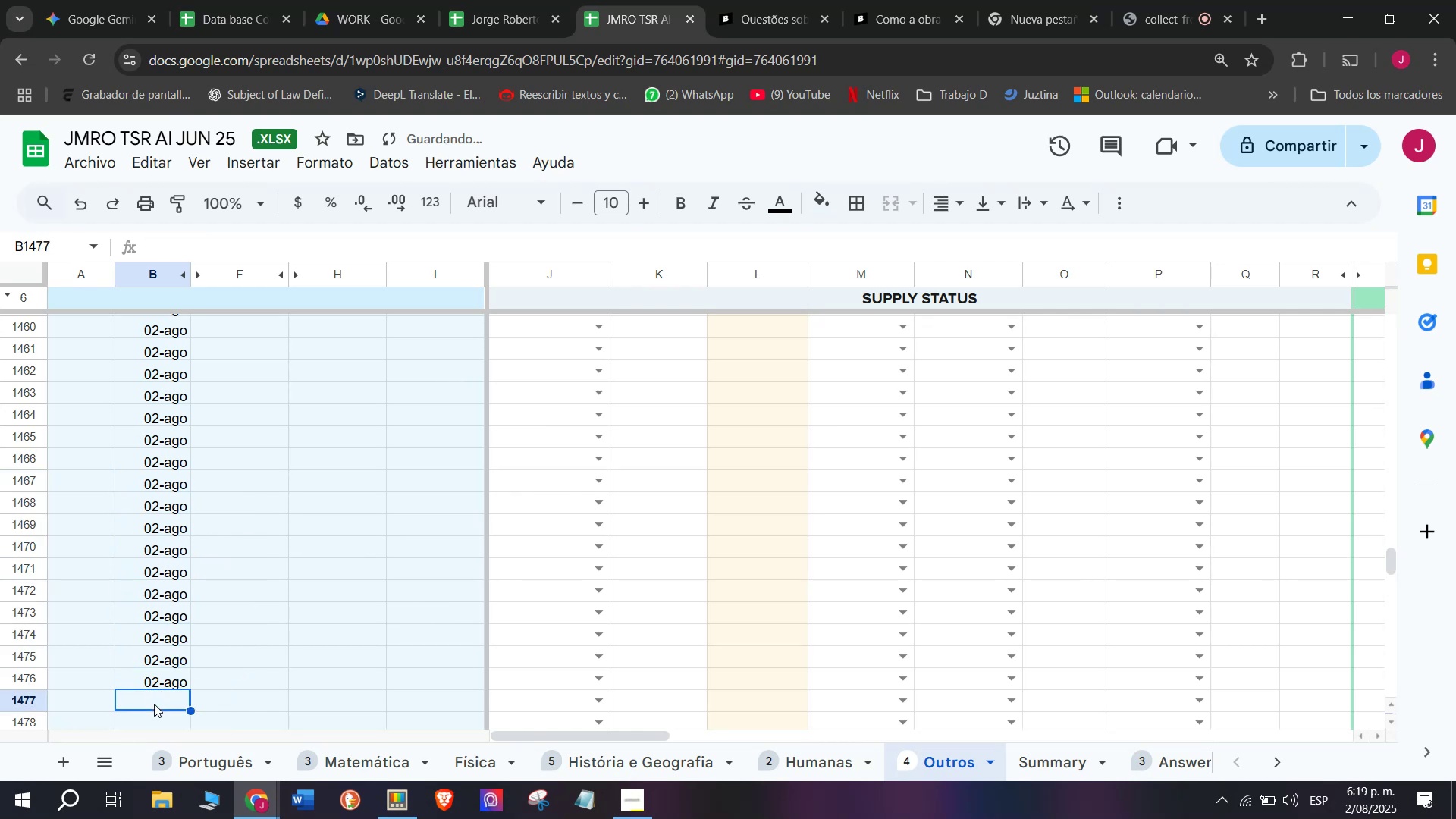 
key(Control+V)
 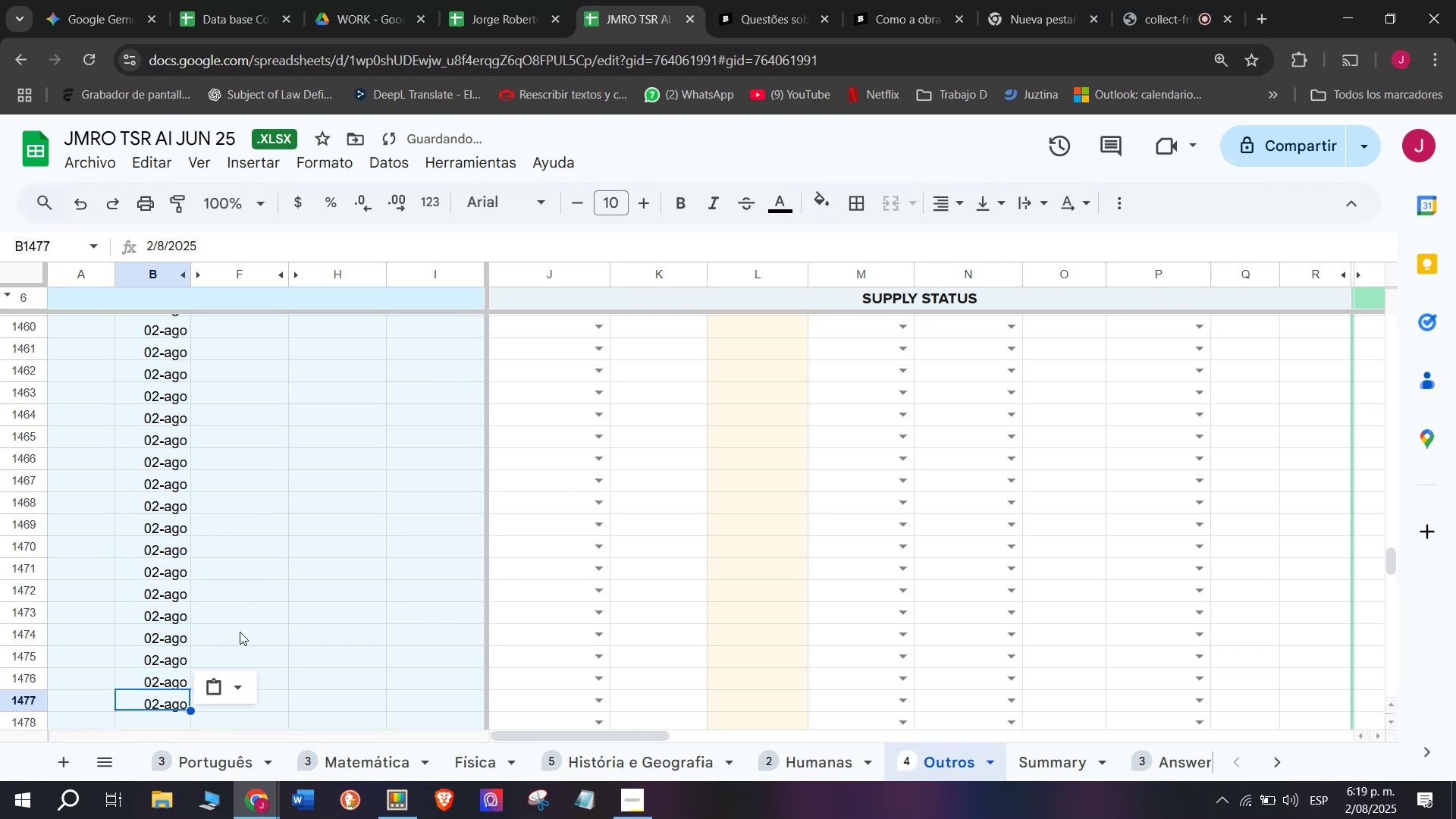 
scroll: coordinate [275, 610], scroll_direction: down, amount: 1.0
 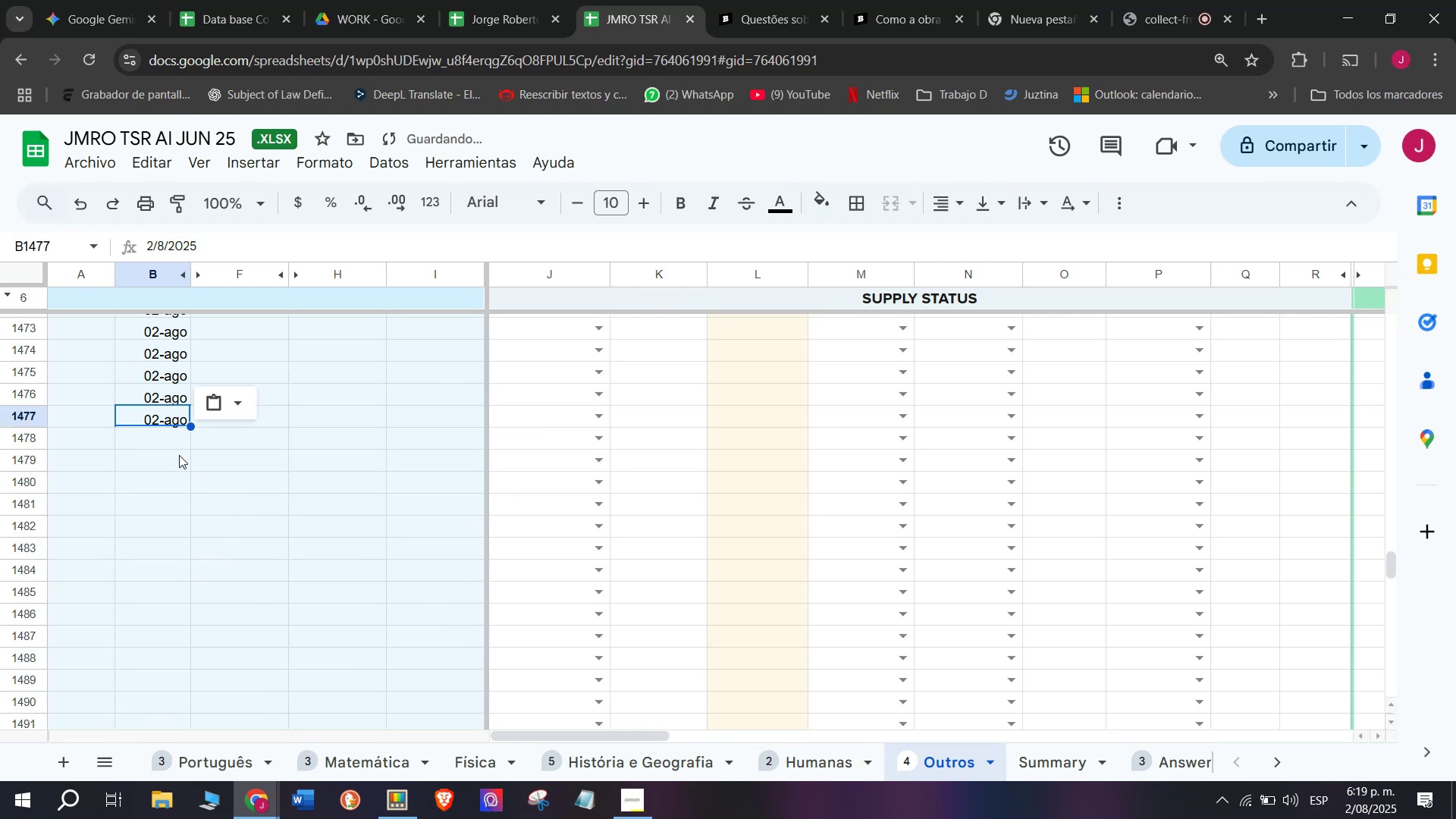 
left_click([174, 450])
 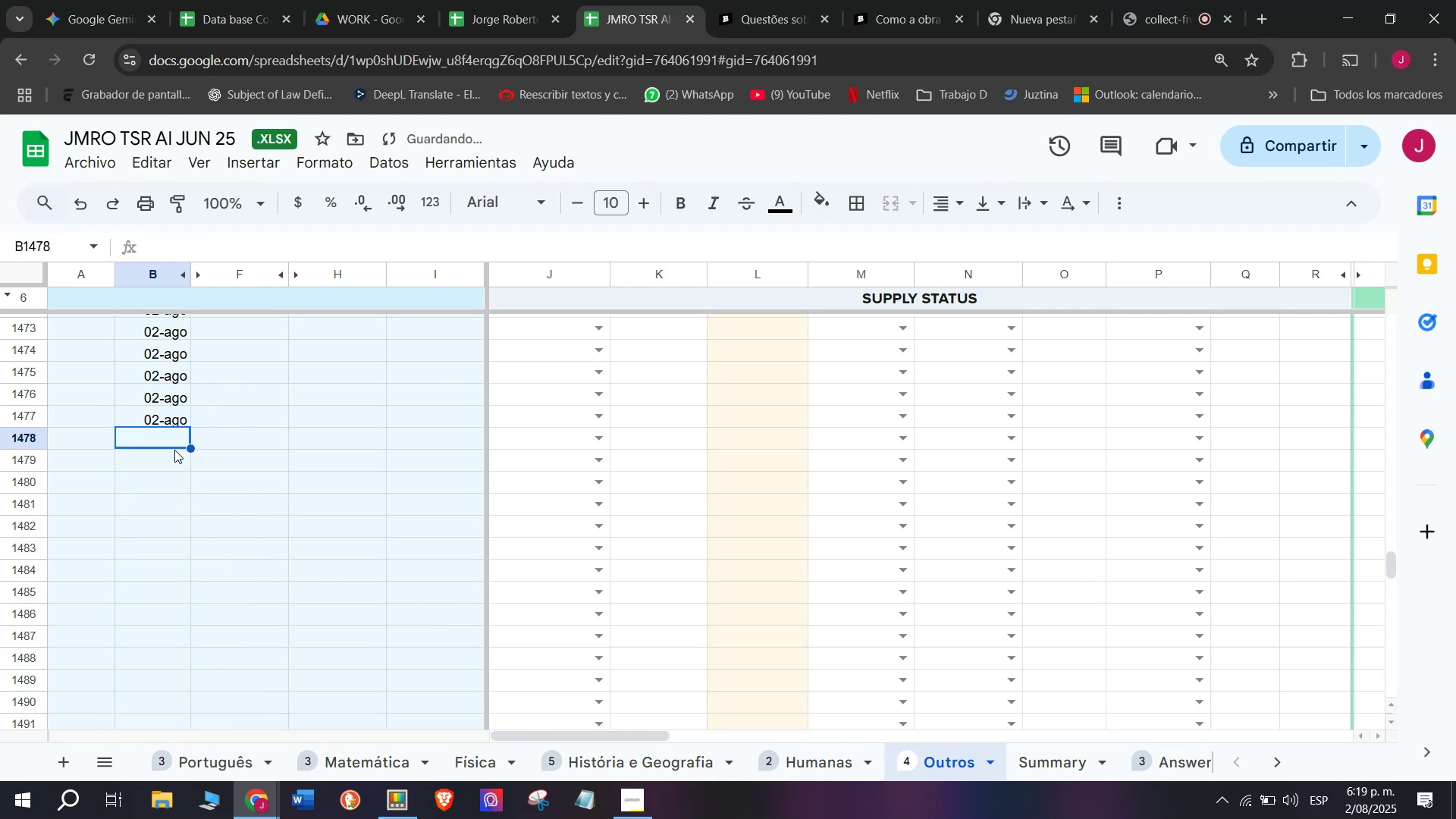 
key(Control+ControlLeft)
 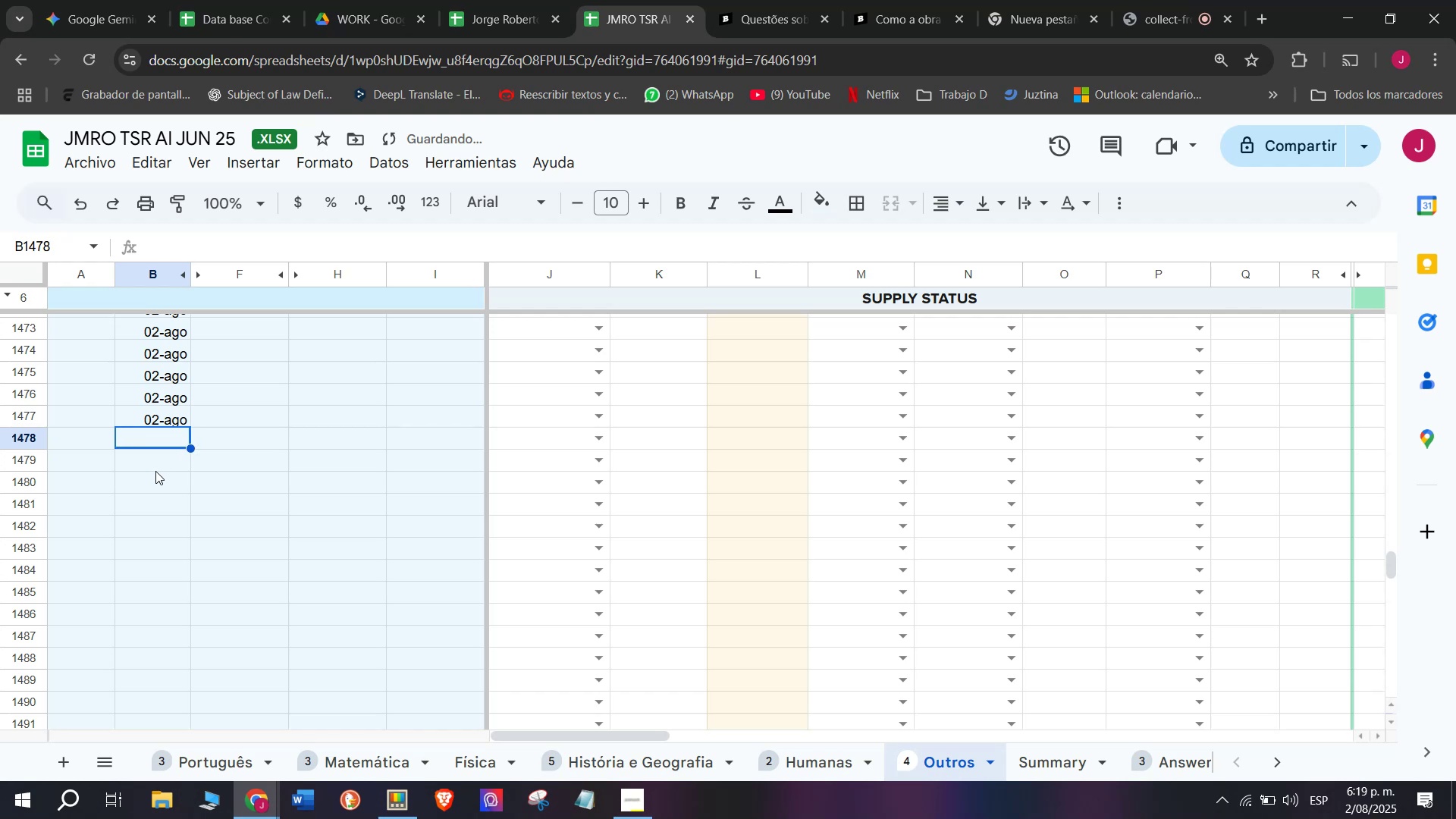 
key(Control+V)
 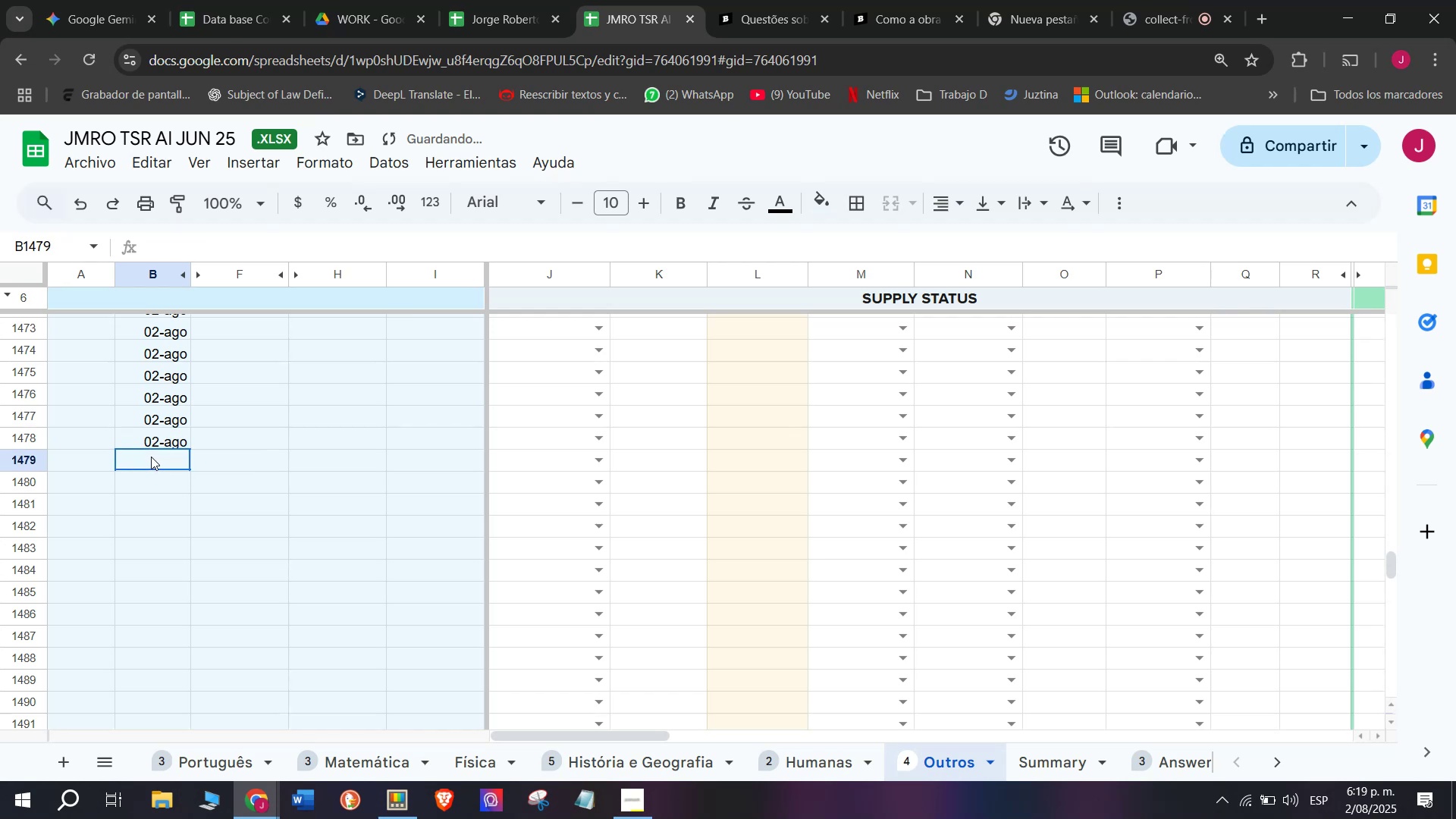 
key(Control+ControlLeft)
 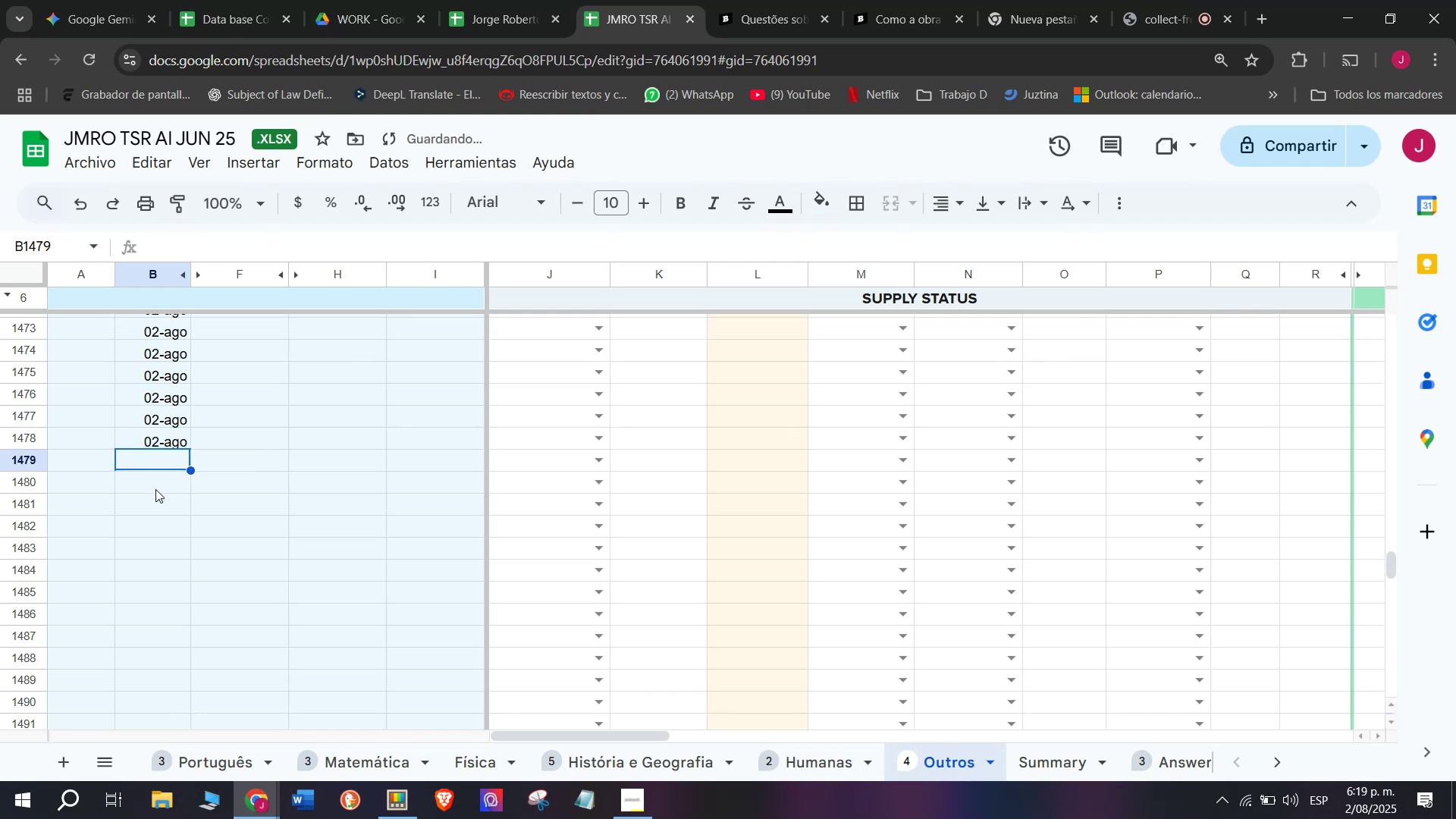 
key(Control+V)
 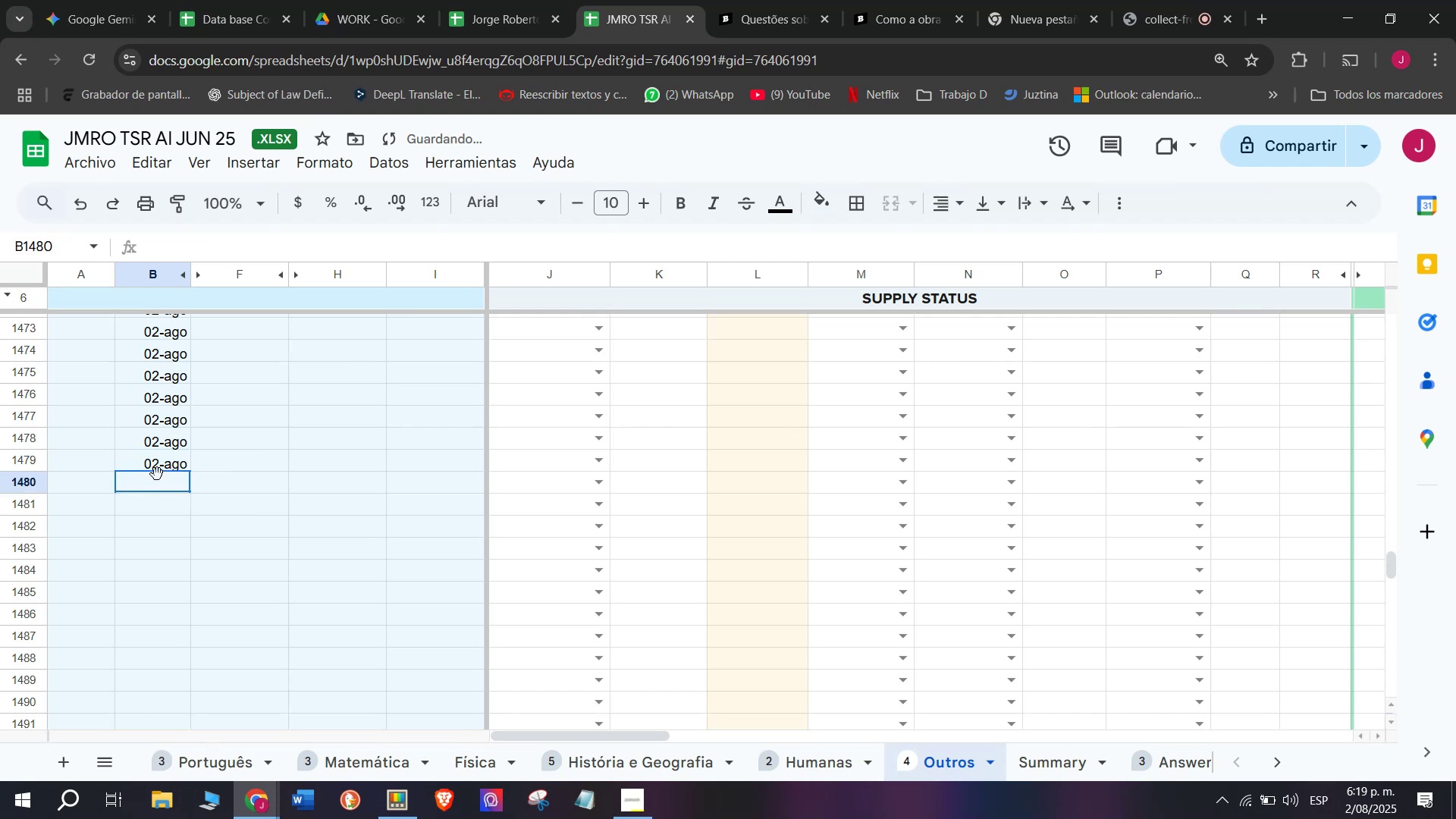 
key(Control+ControlLeft)
 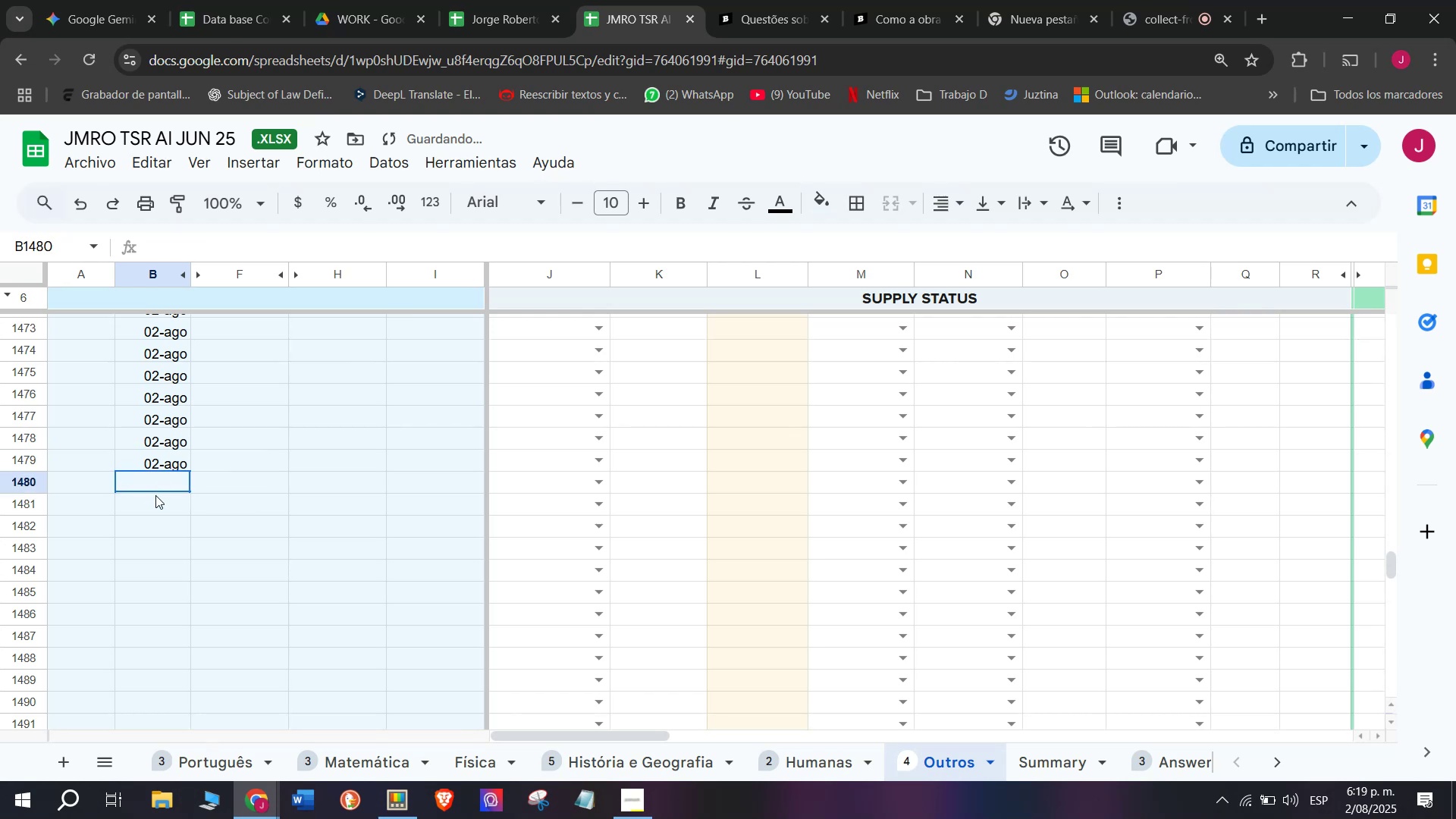 
key(Control+V)
 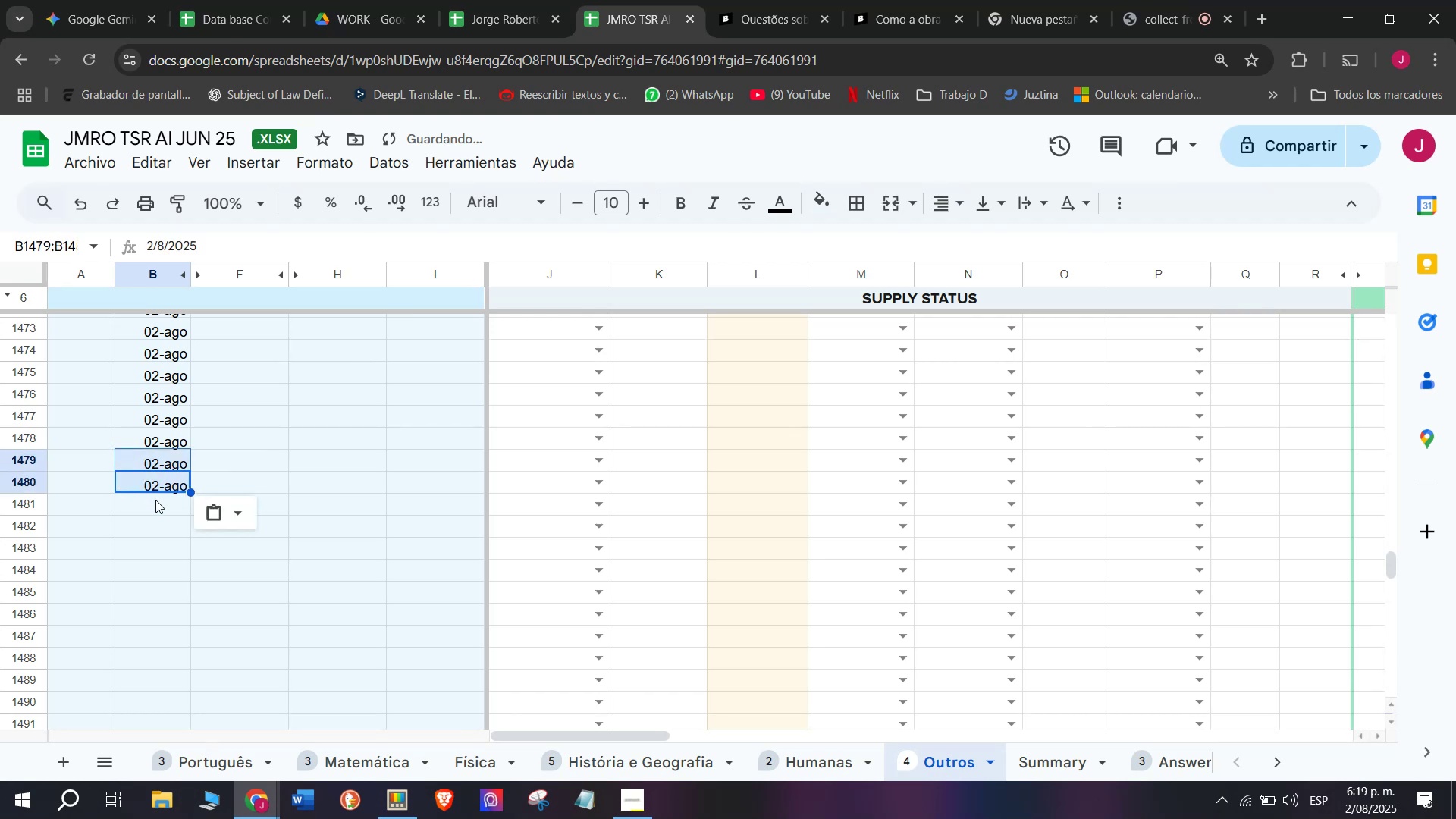 
left_click([155, 498])
 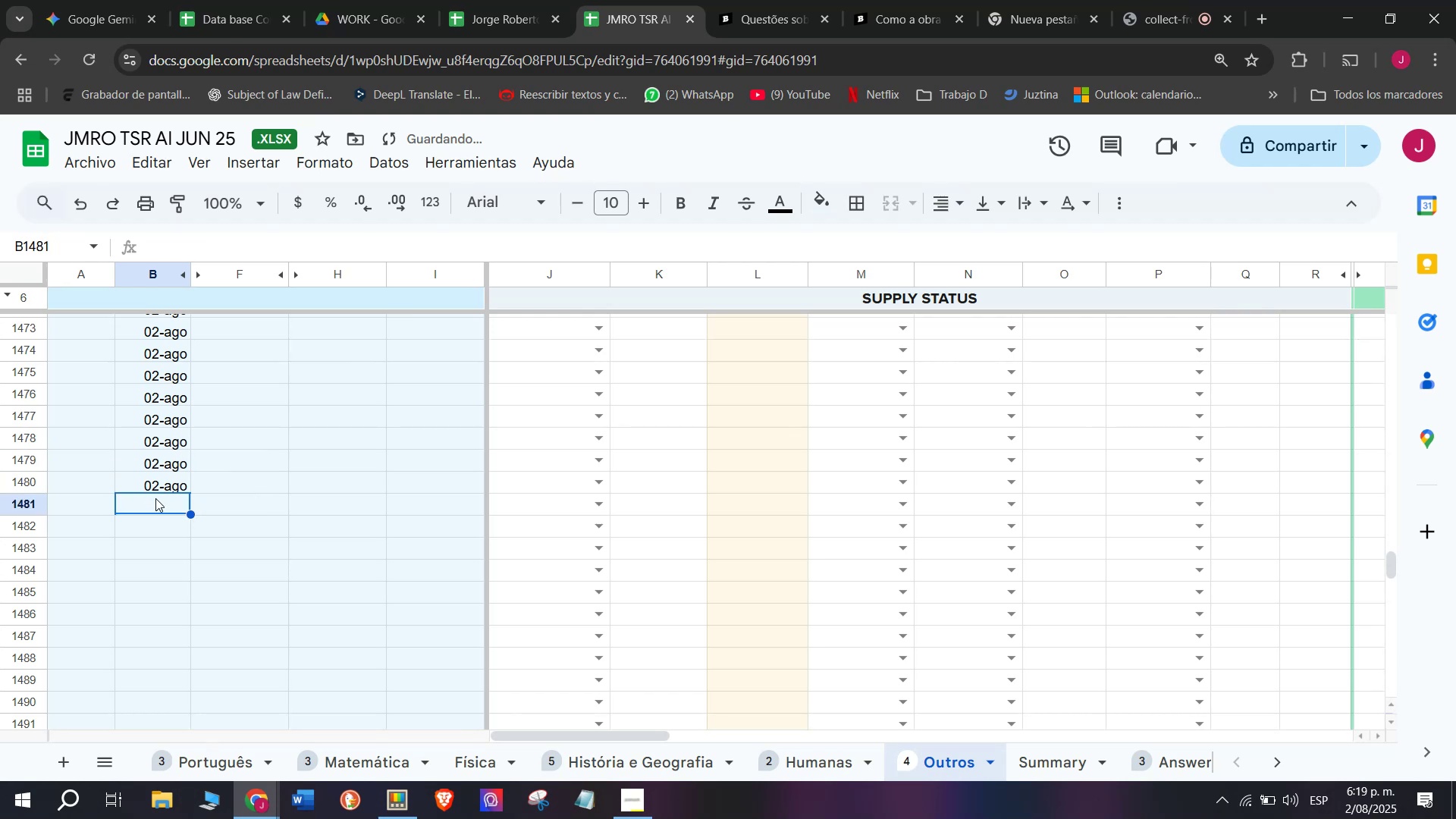 
key(Control+ControlLeft)
 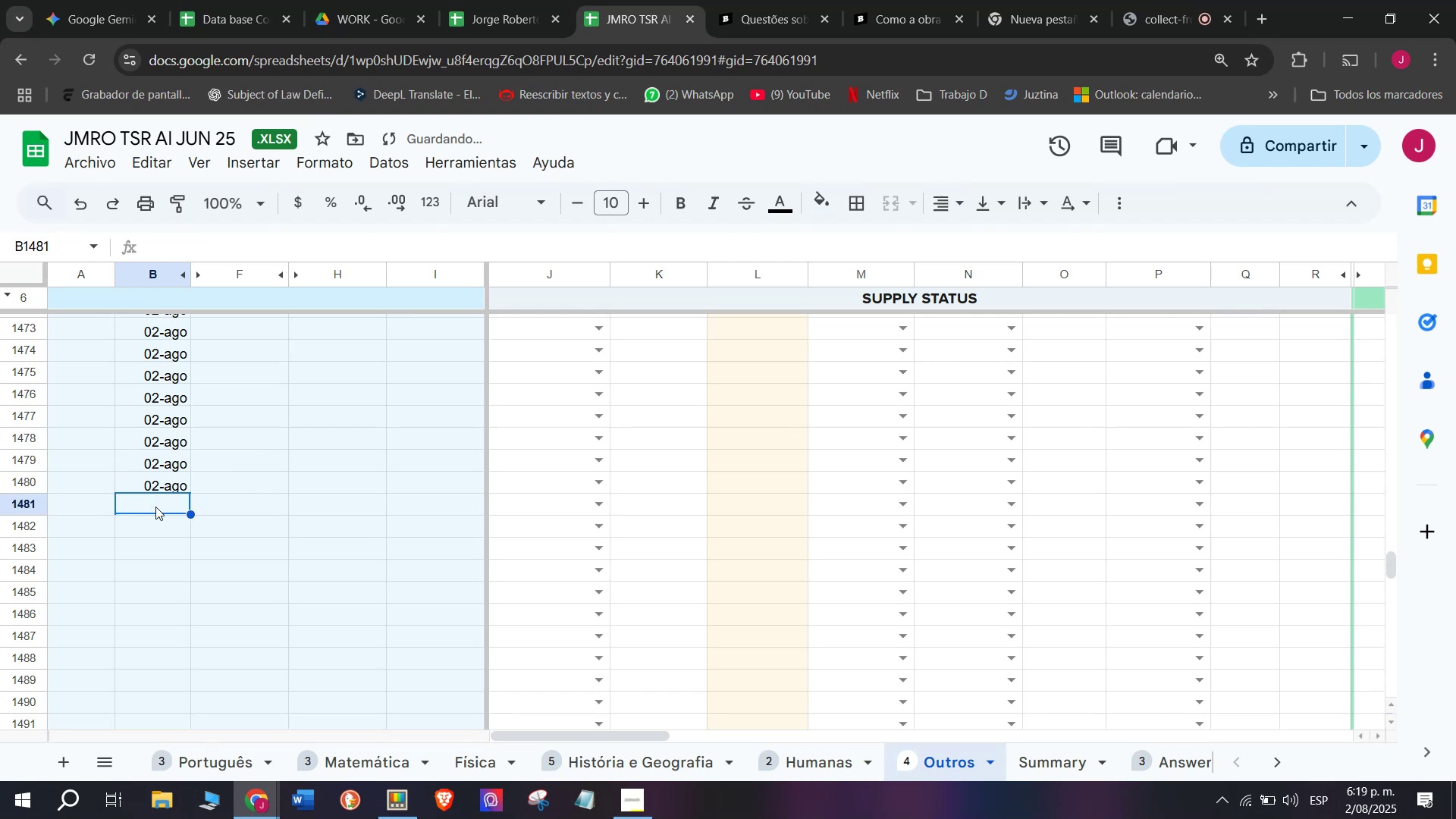 
key(Control+V)
 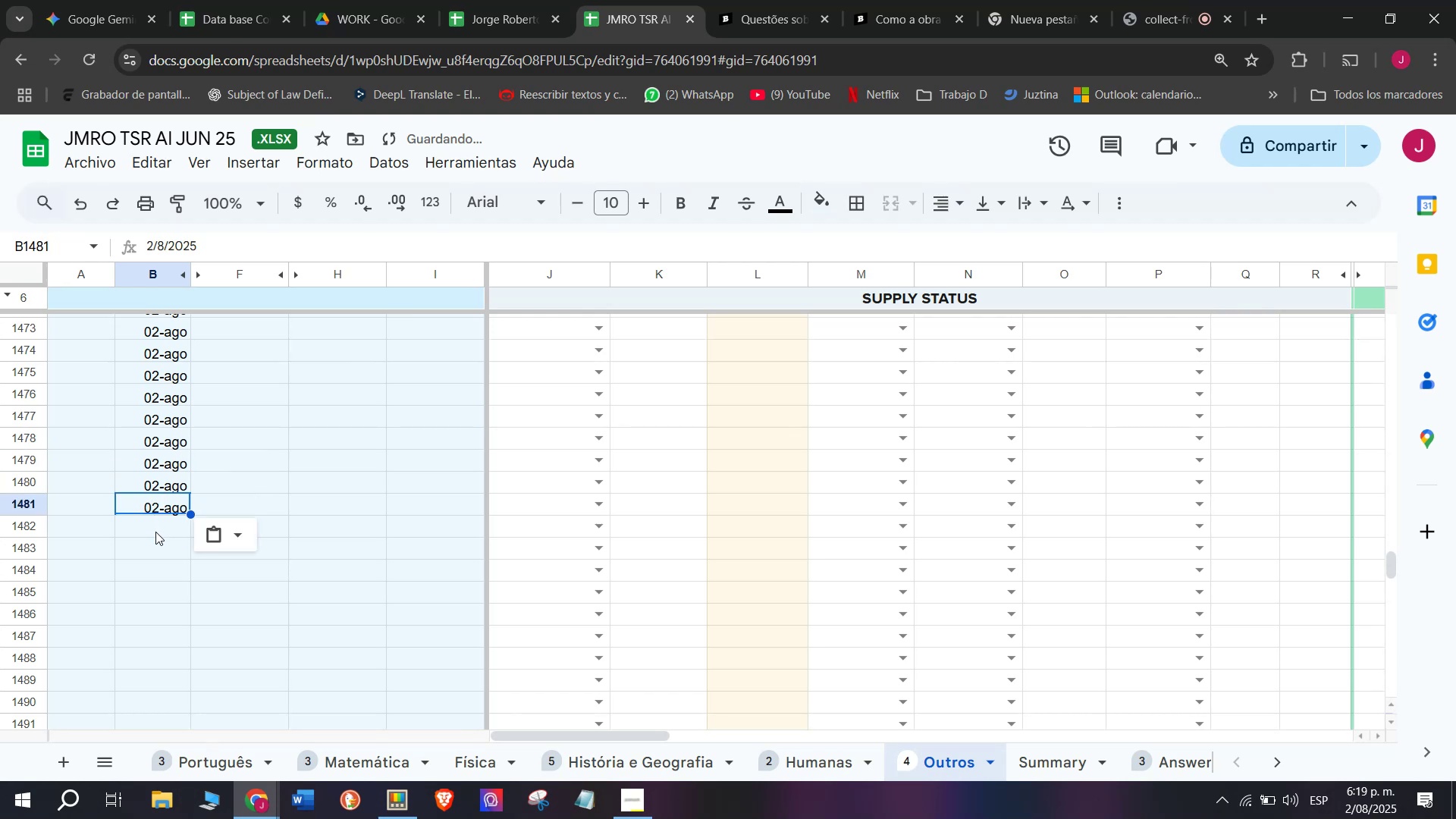 
left_click([155, 534])
 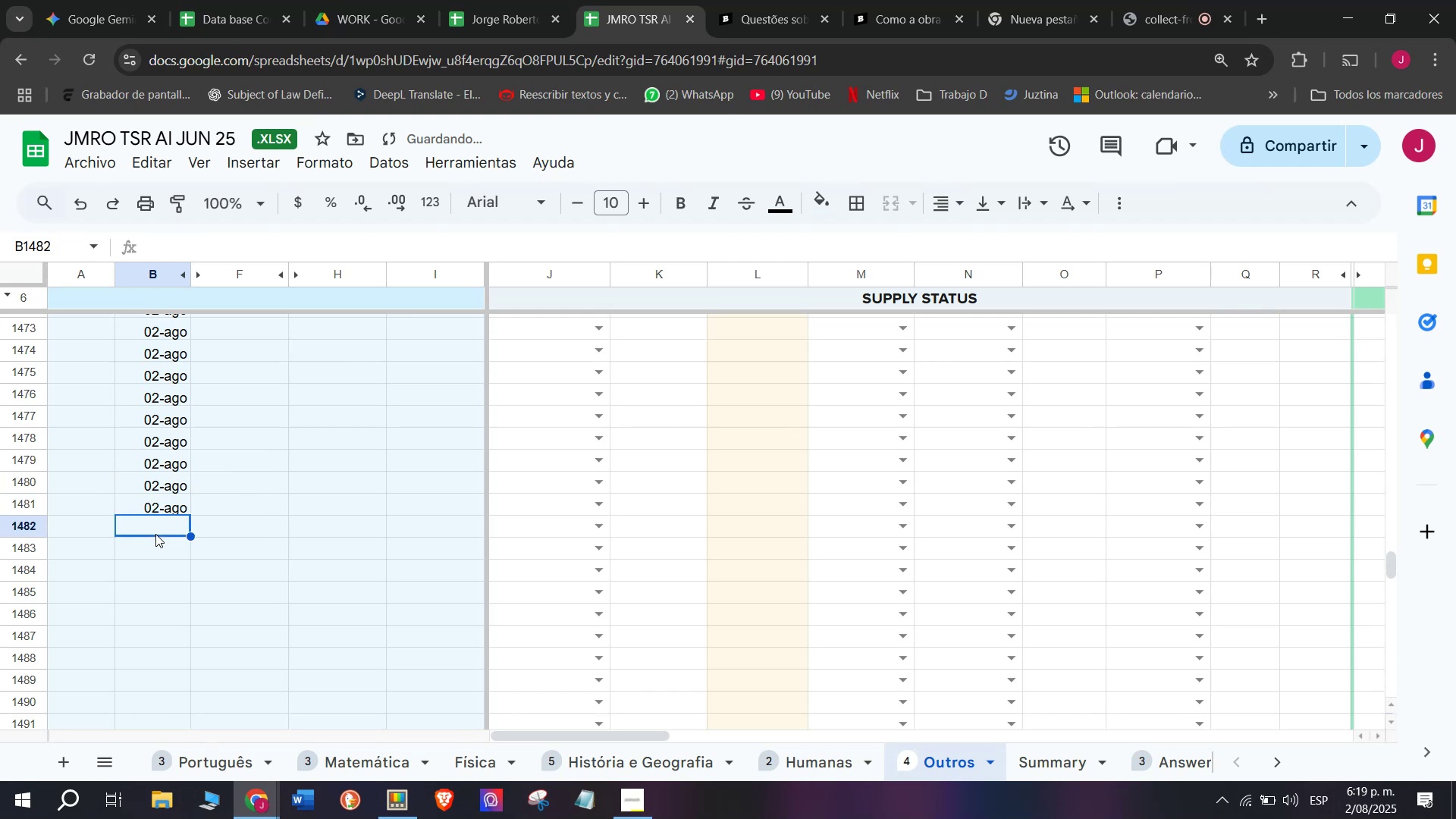 
key(Control+ControlLeft)
 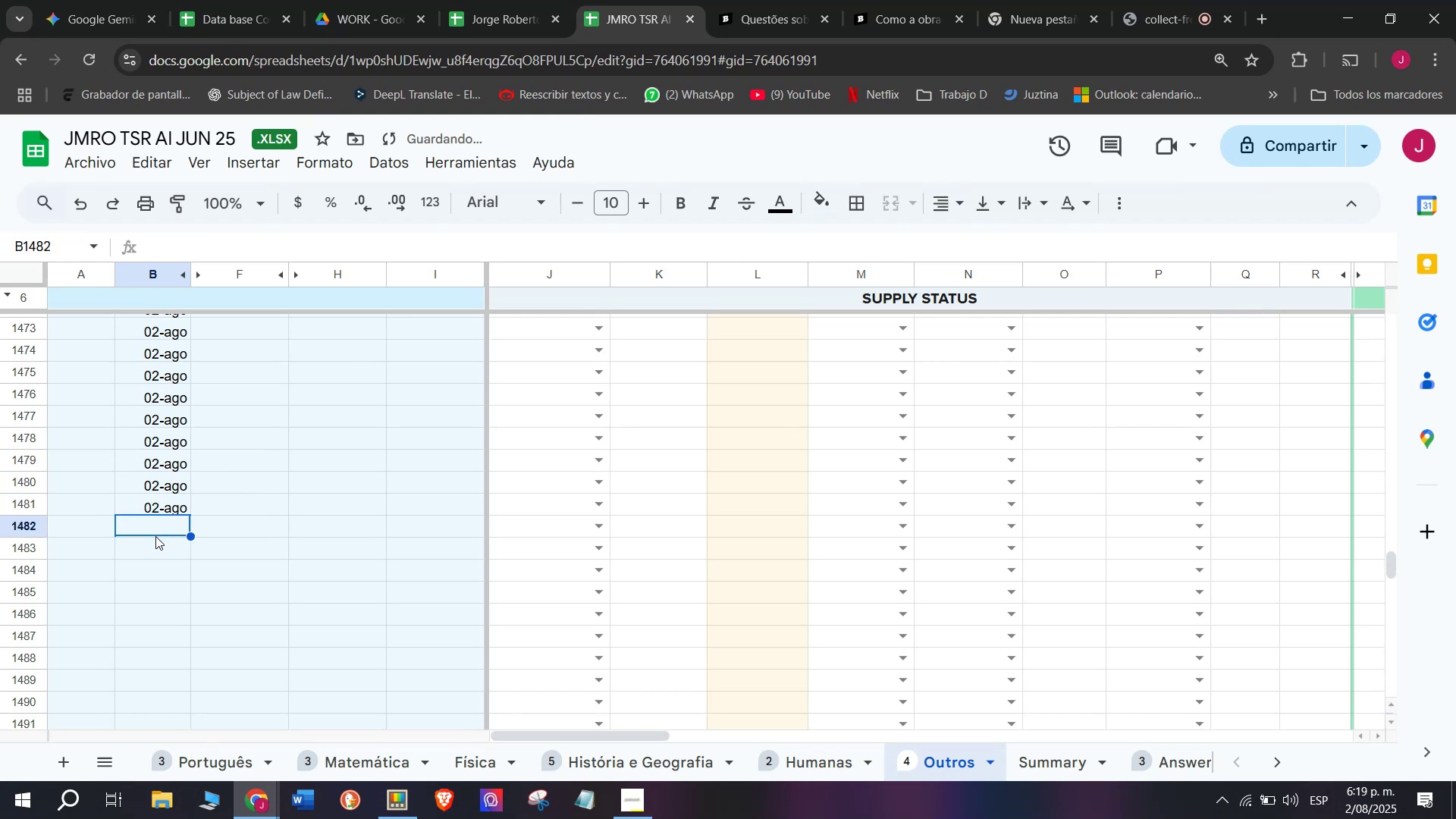 
key(Control+V)
 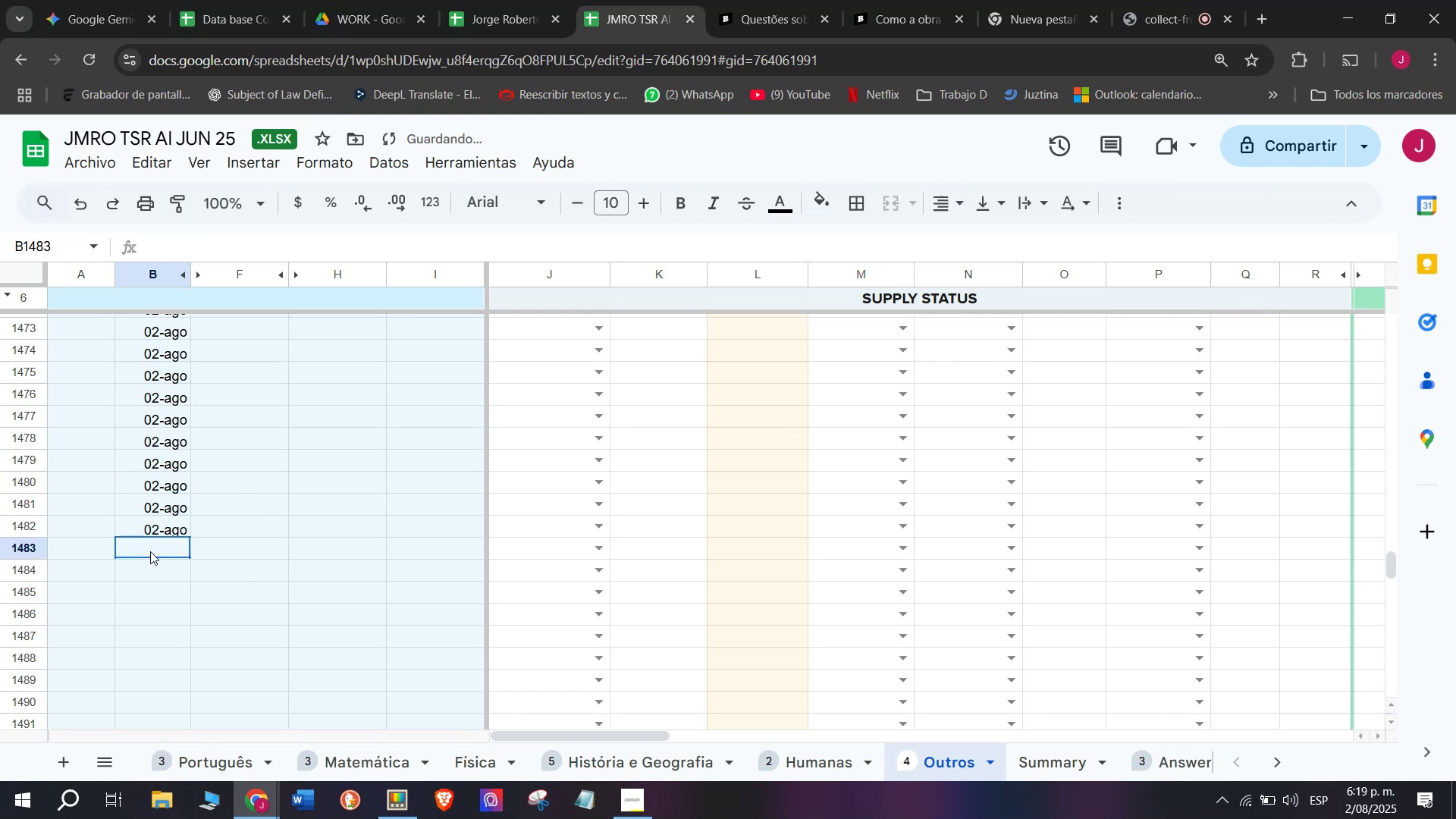 
key(Control+ControlLeft)
 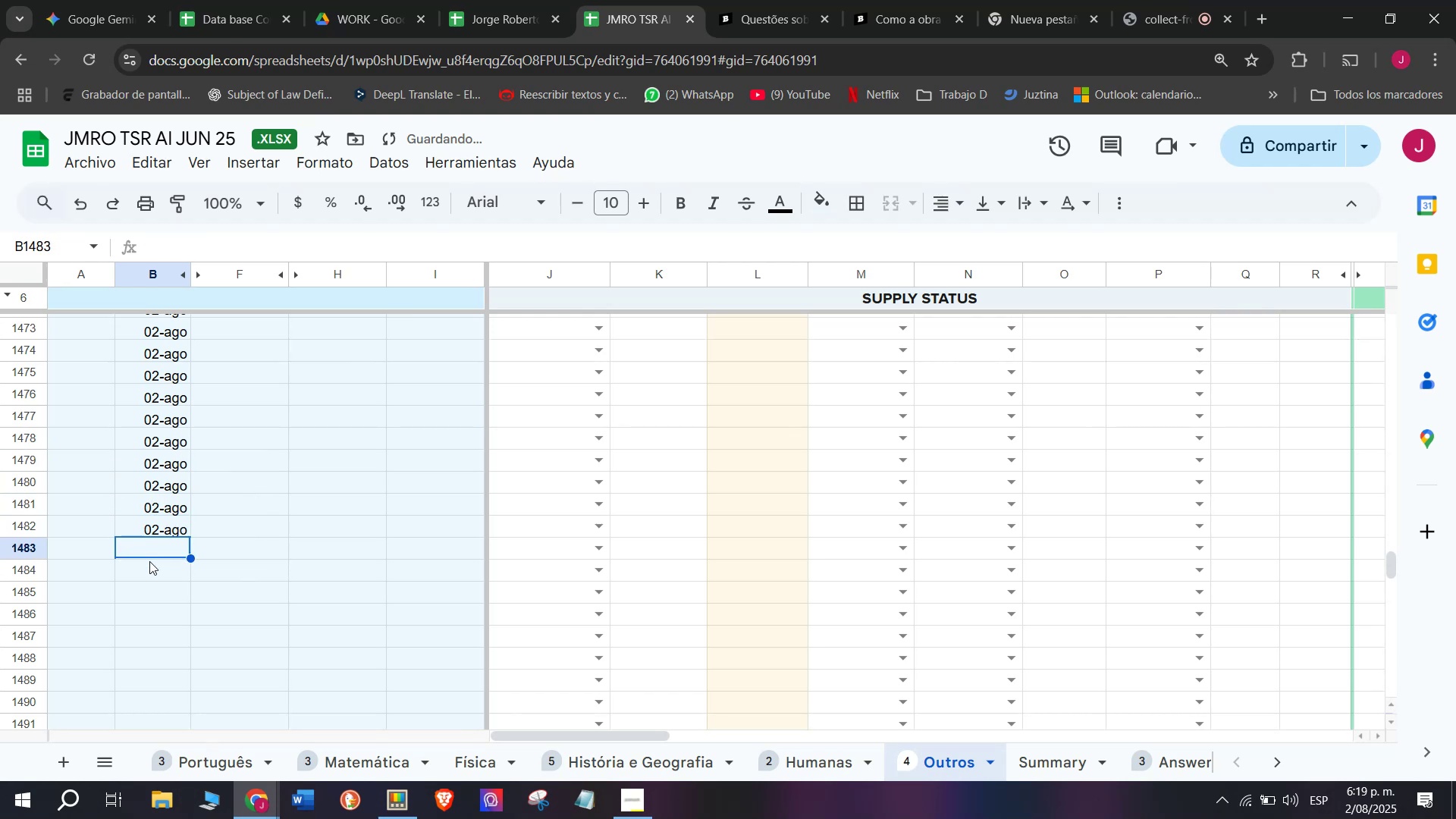 
key(Control+V)
 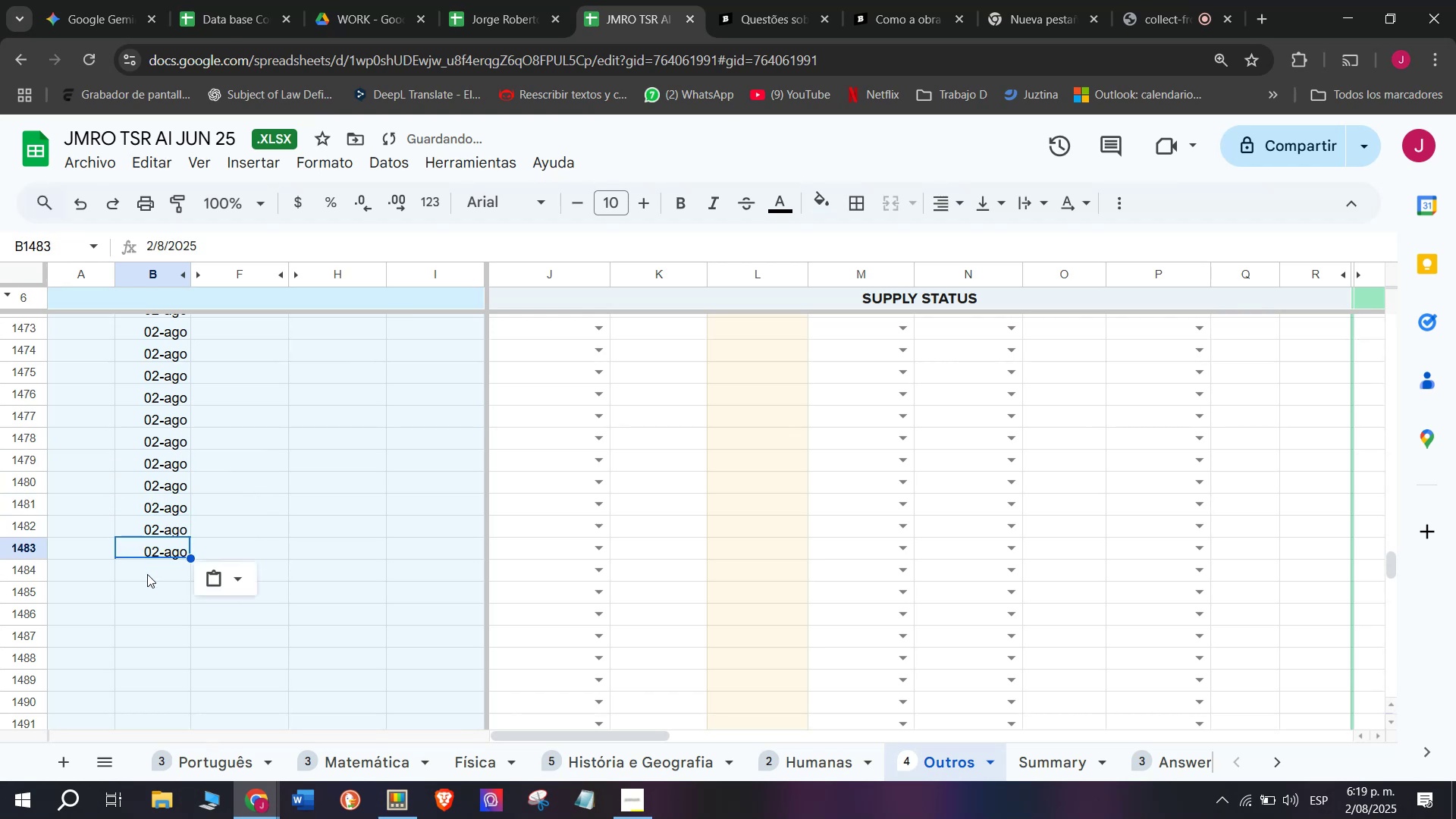 
left_click([147, 574])
 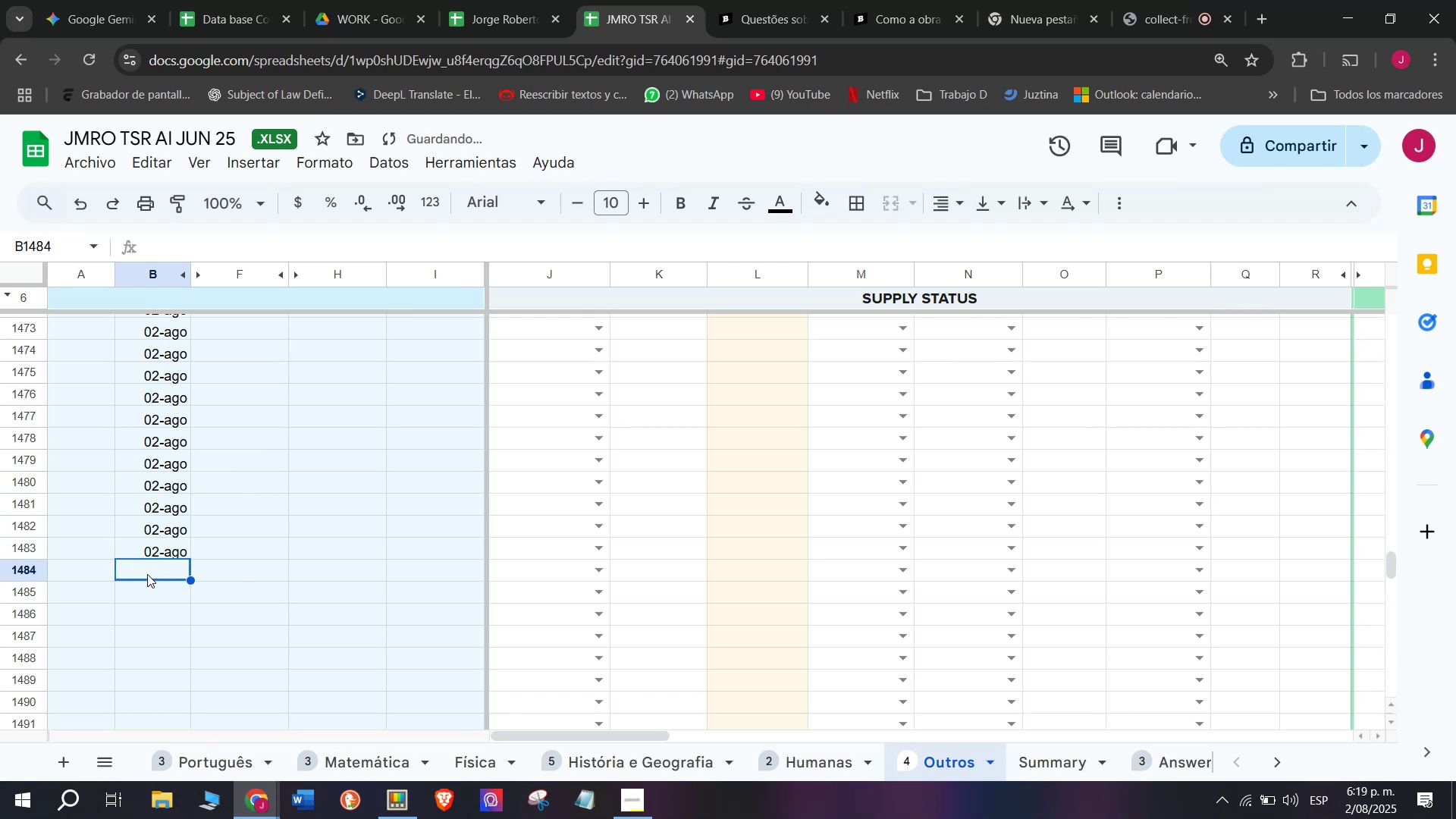 
key(Control+ControlLeft)
 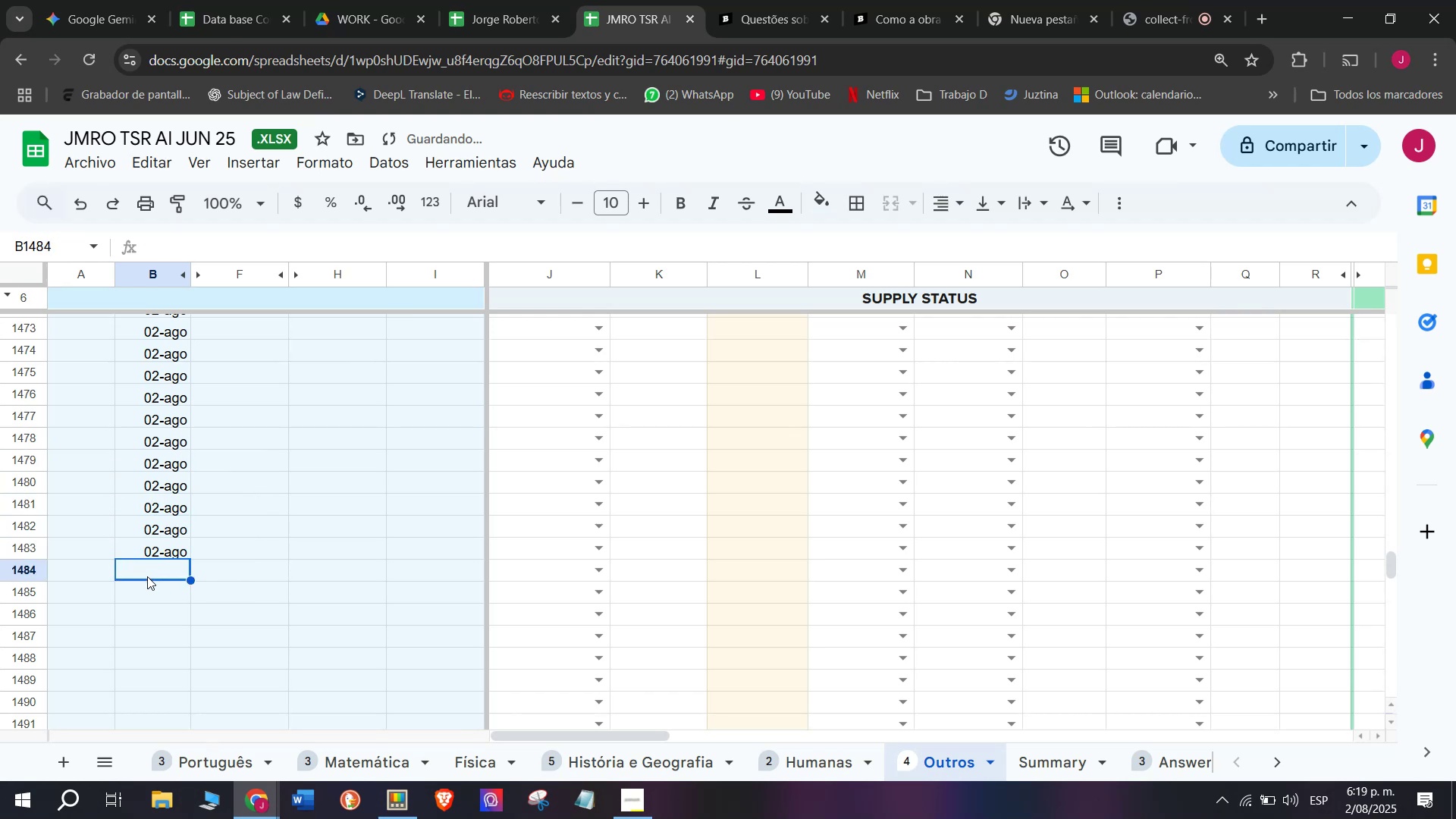 
key(Control+V)
 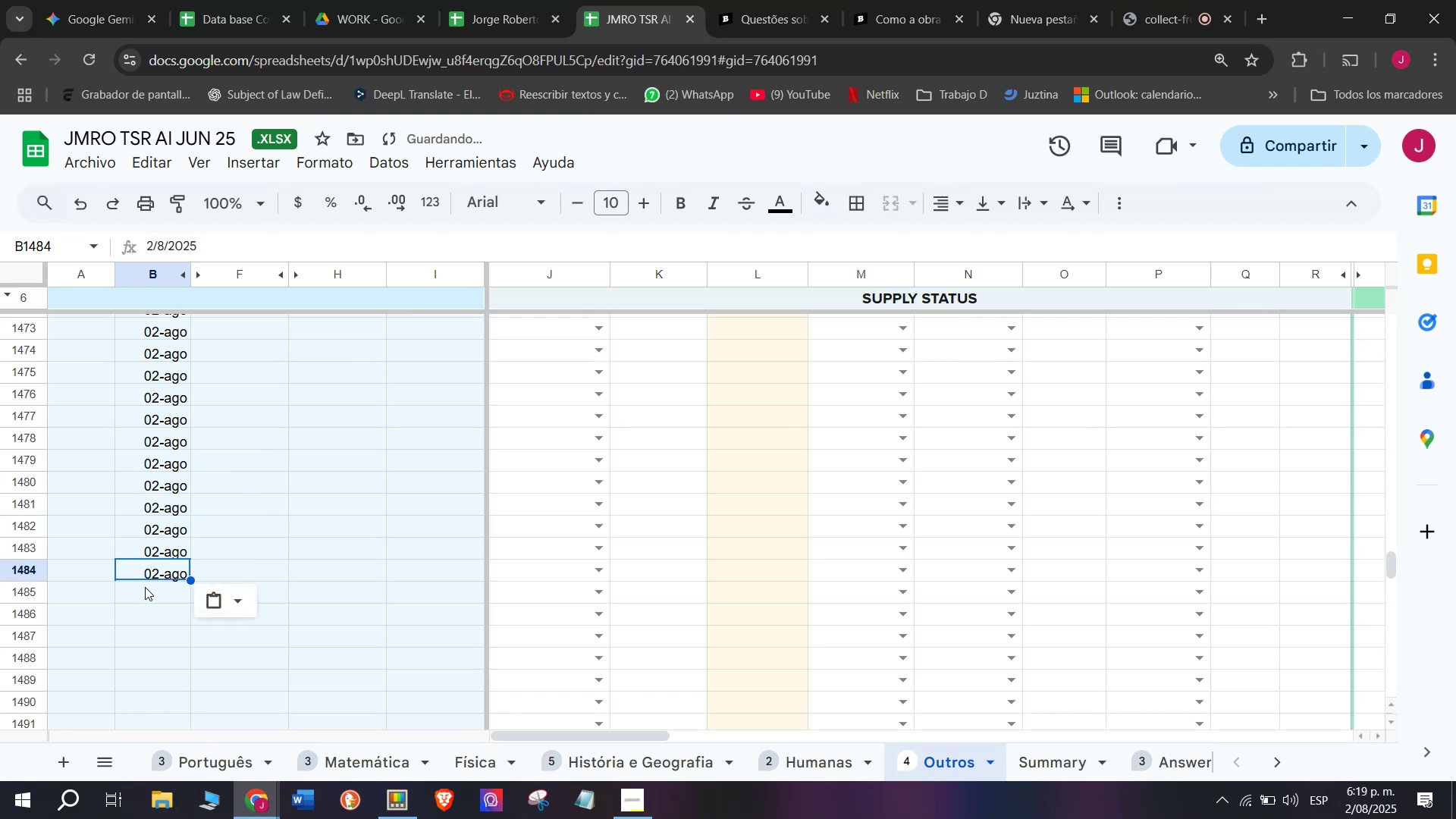 
left_click([145, 587])
 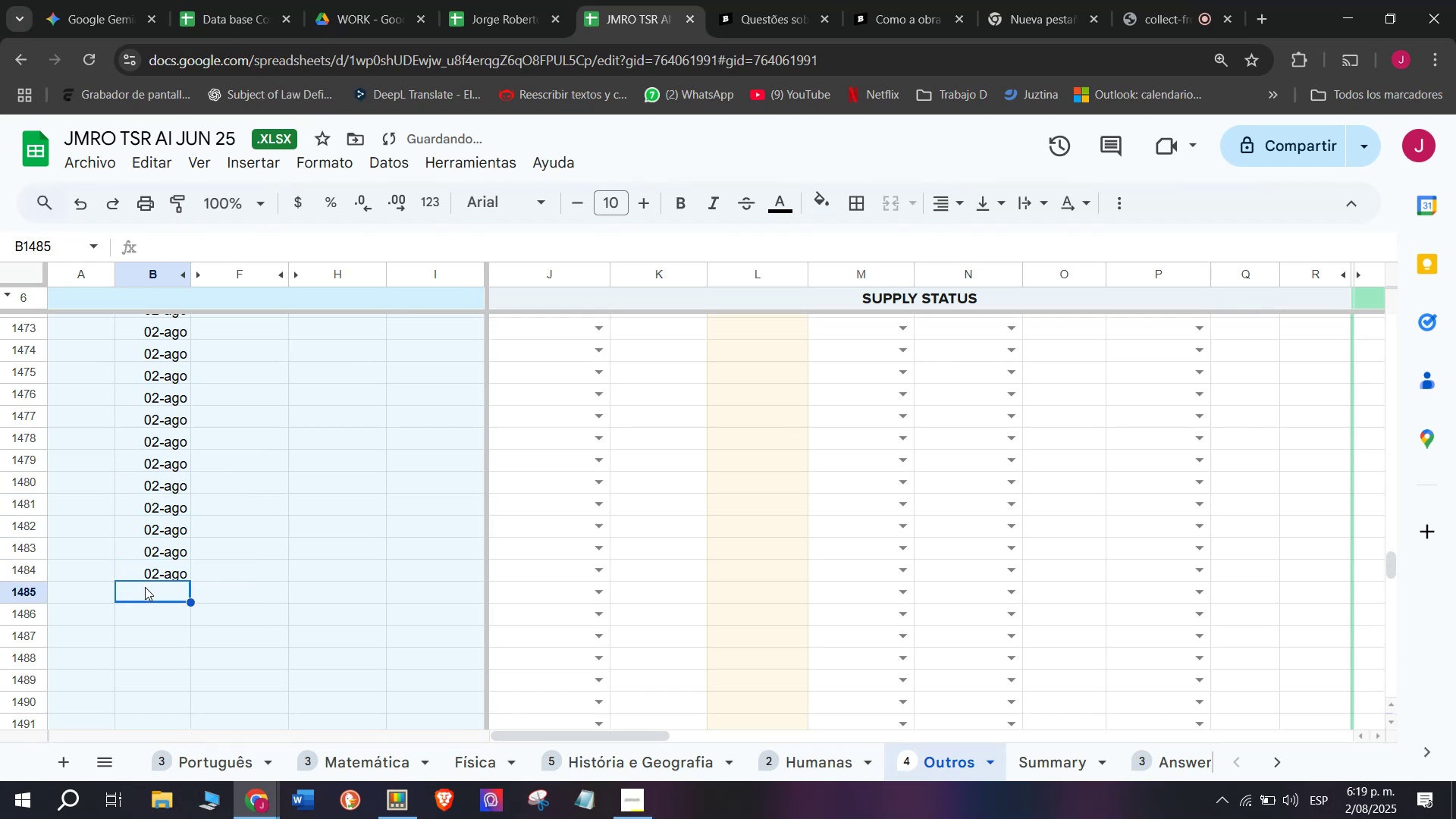 
key(Control+ControlLeft)
 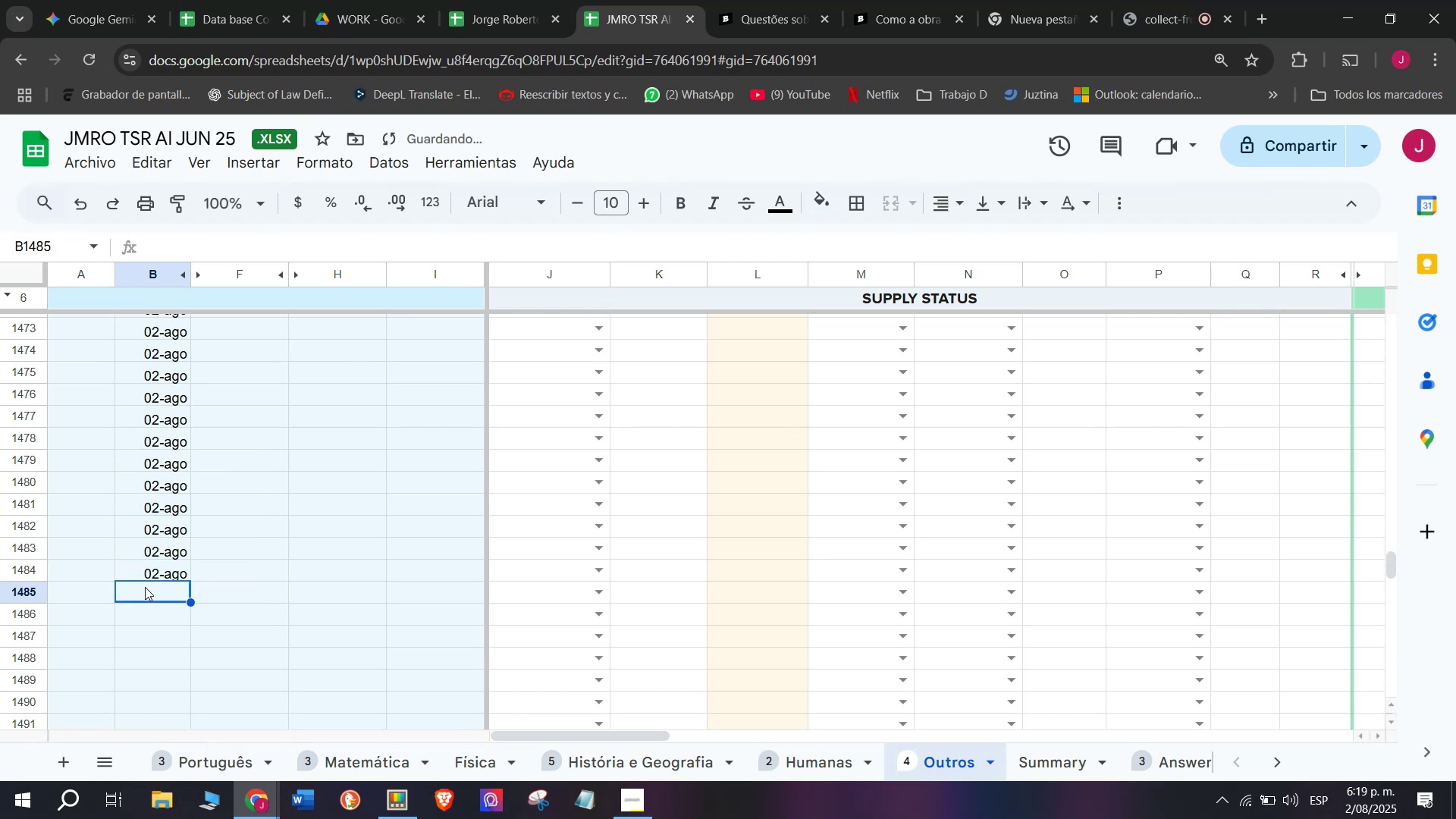 
key(Control+V)
 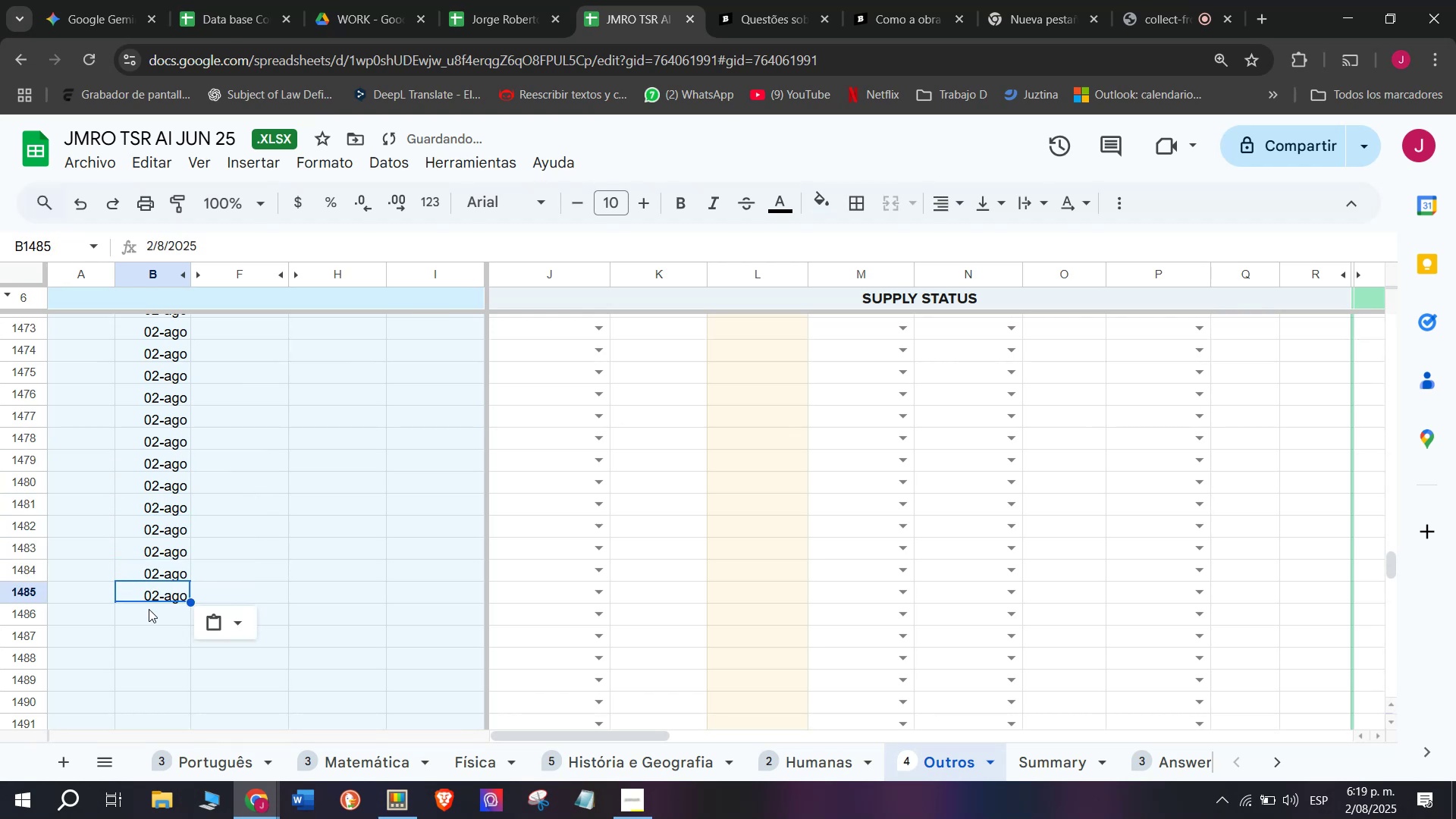 
key(Control+ControlLeft)
 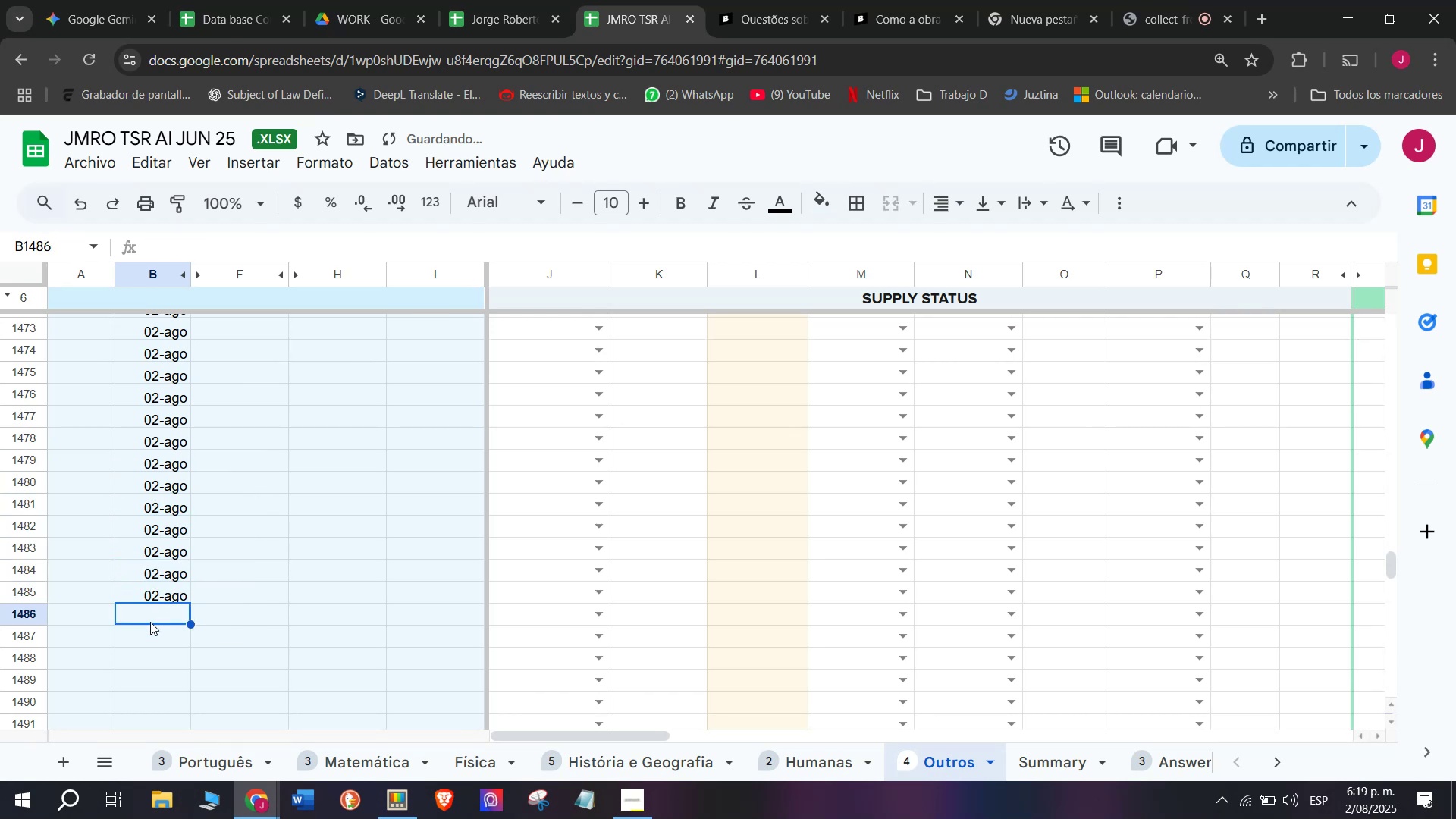 
key(Control+V)
 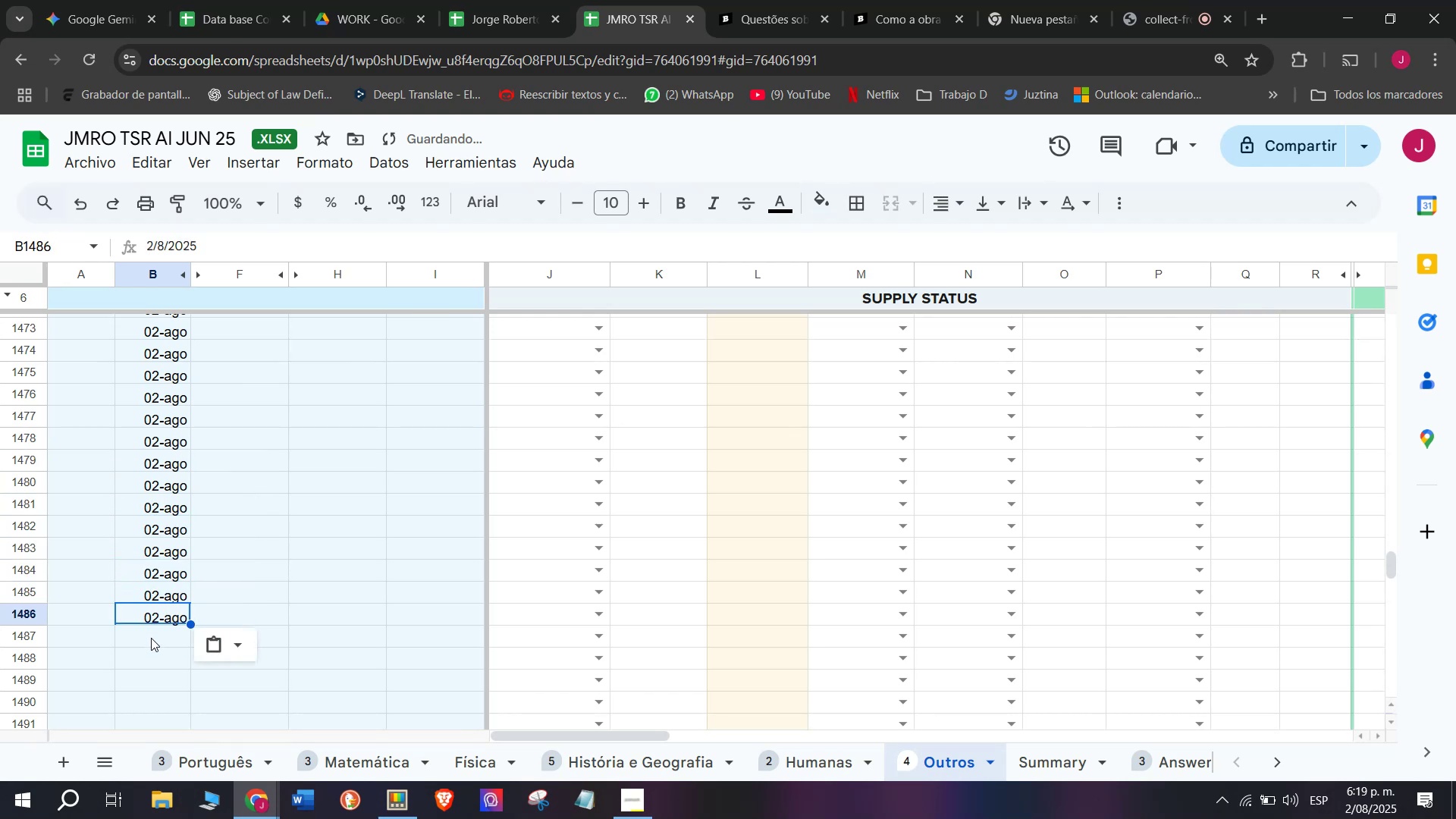 
left_click([151, 638])
 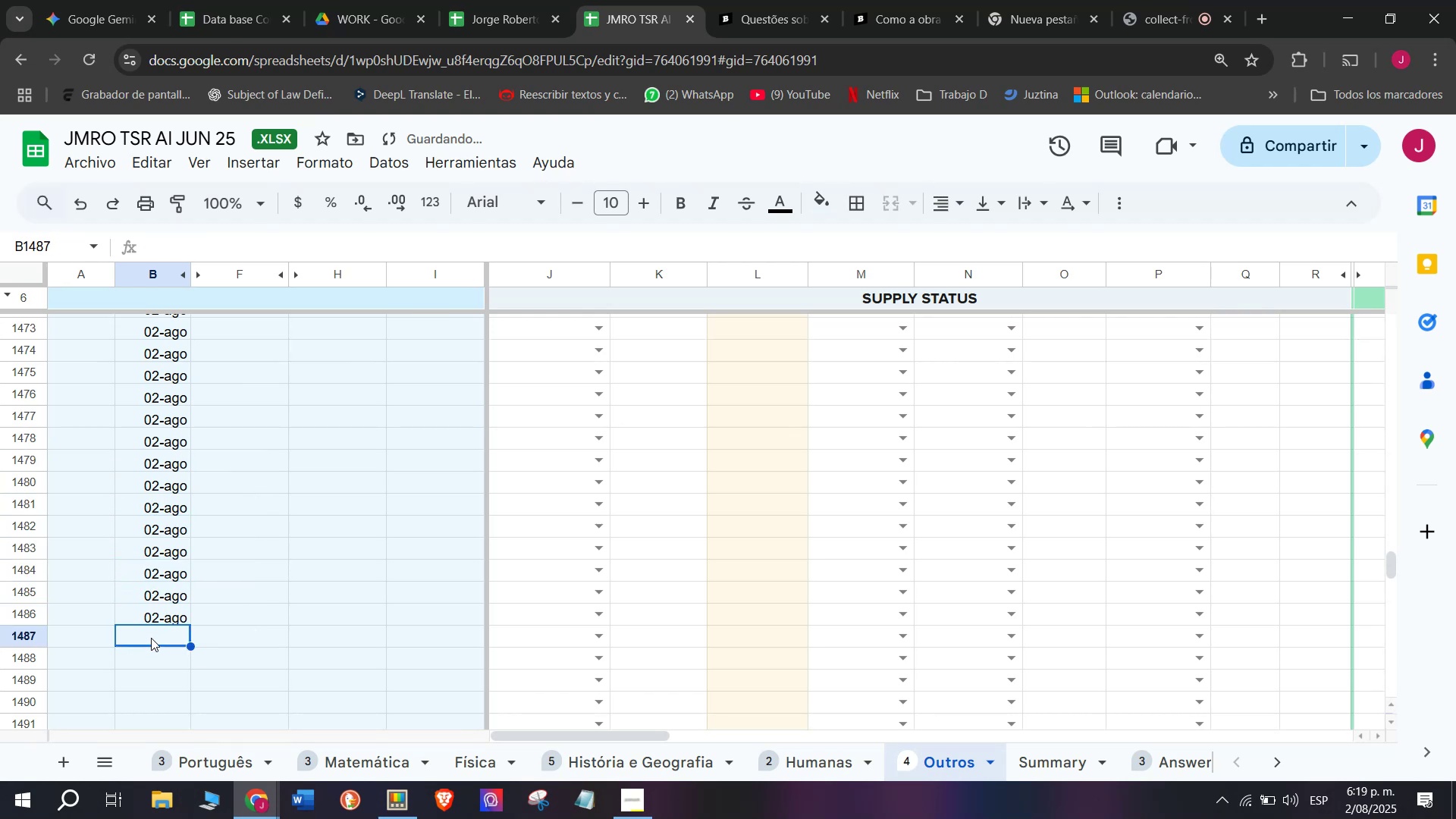 
key(Control+ControlLeft)
 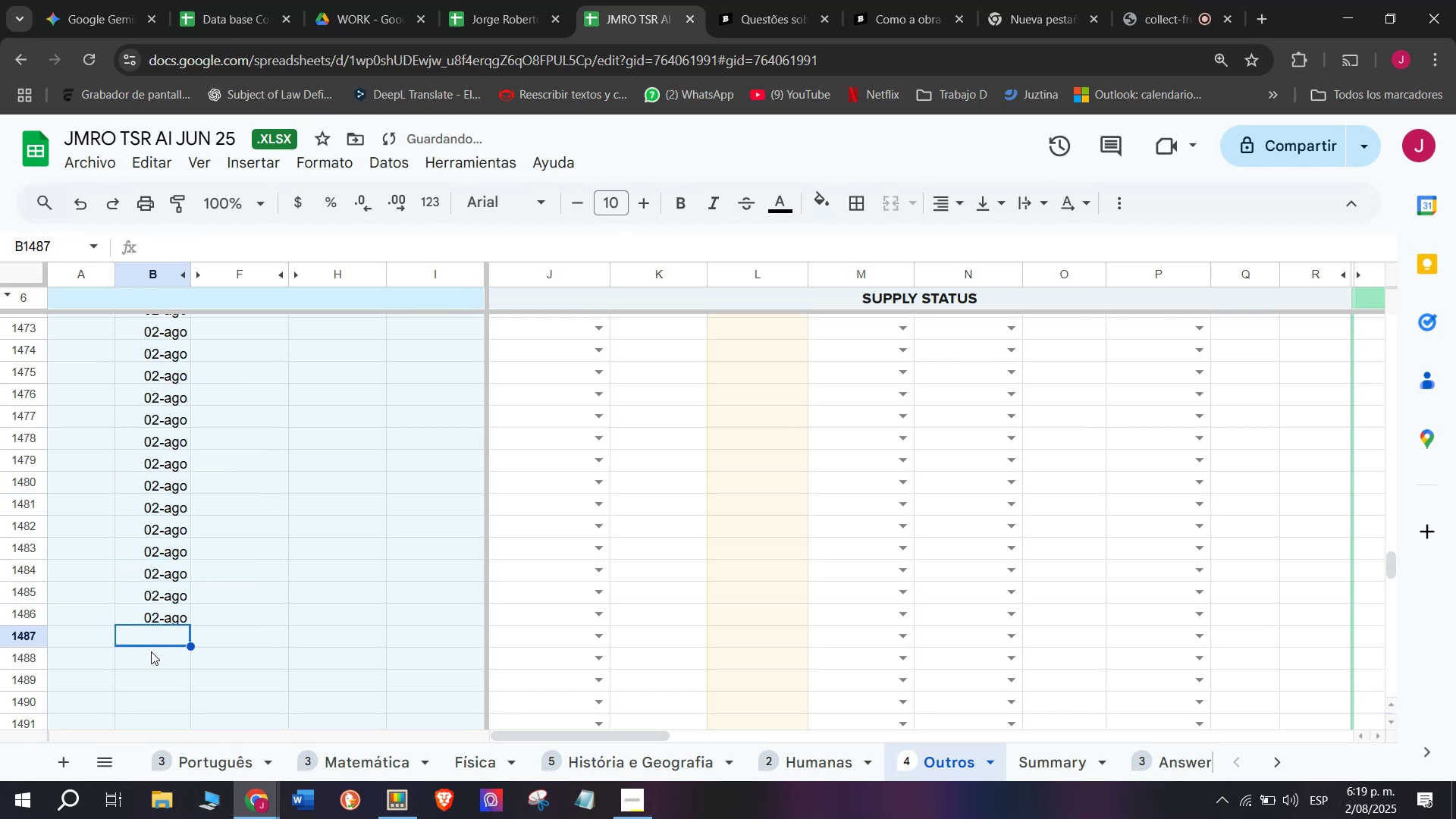 
key(Control+V)
 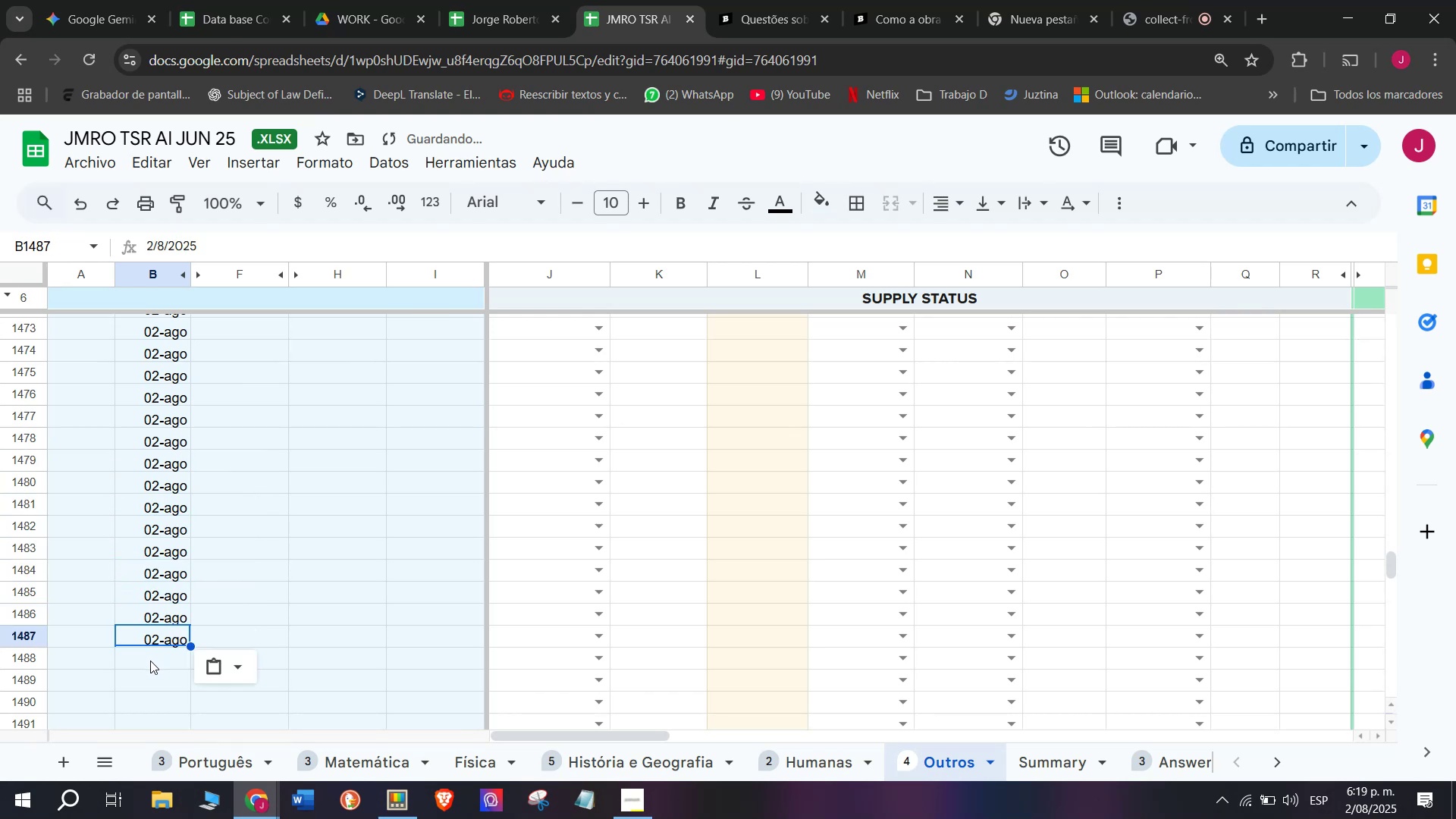 
left_click([150, 661])
 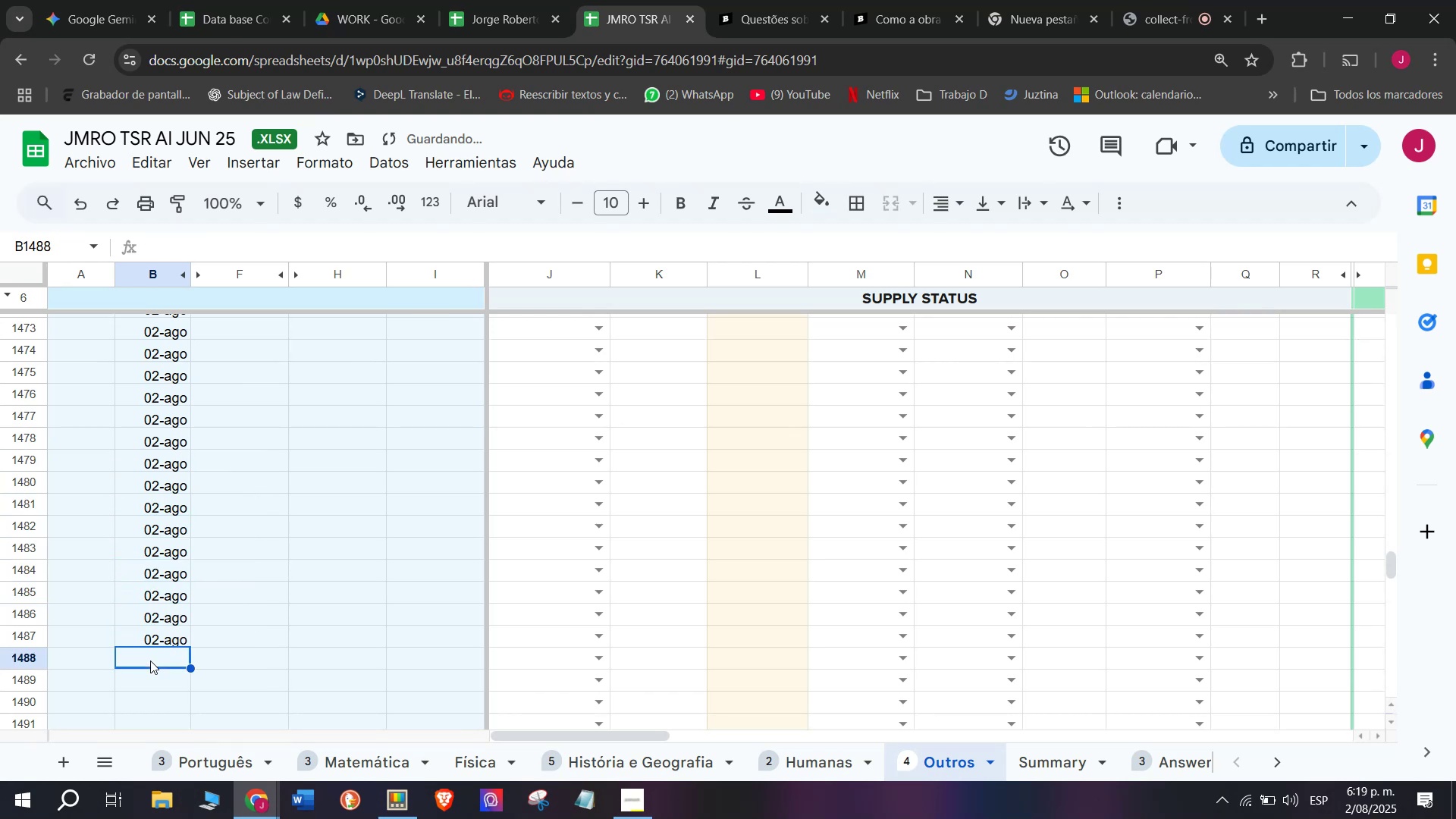 
key(Control+V)
 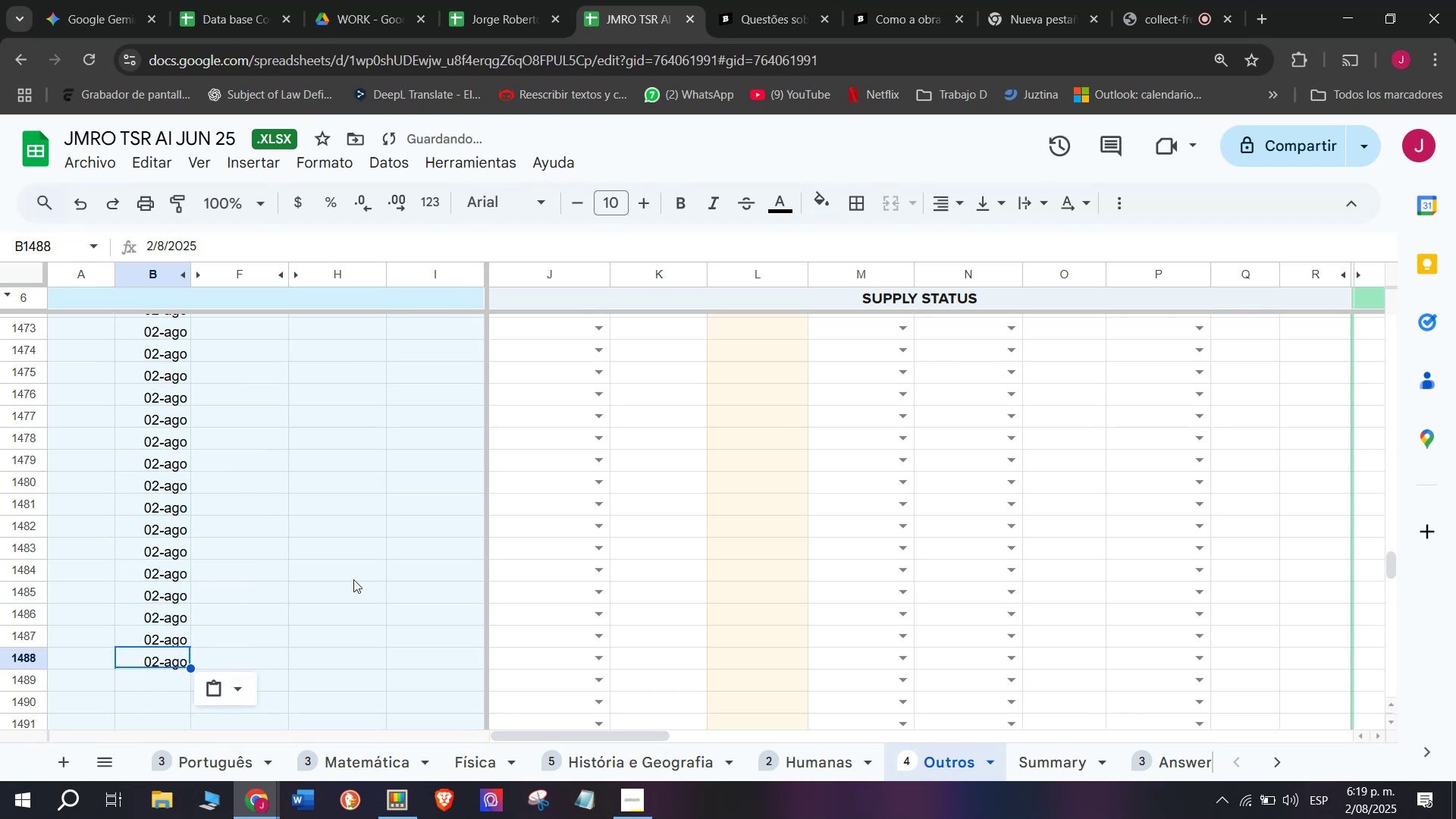 
scroll: coordinate [359, 574], scroll_direction: up, amount: 2.0
 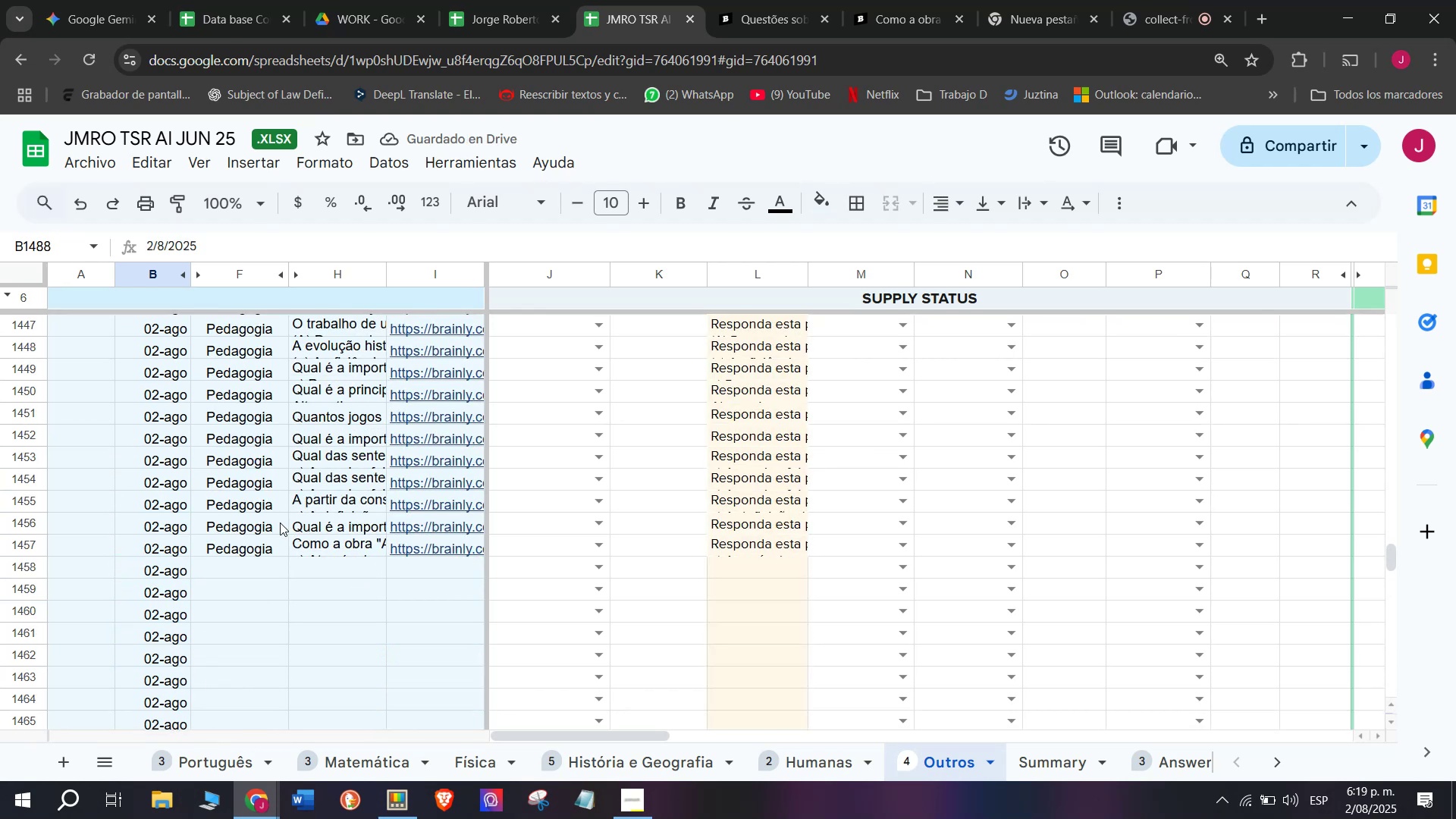 
left_click([226, 544])
 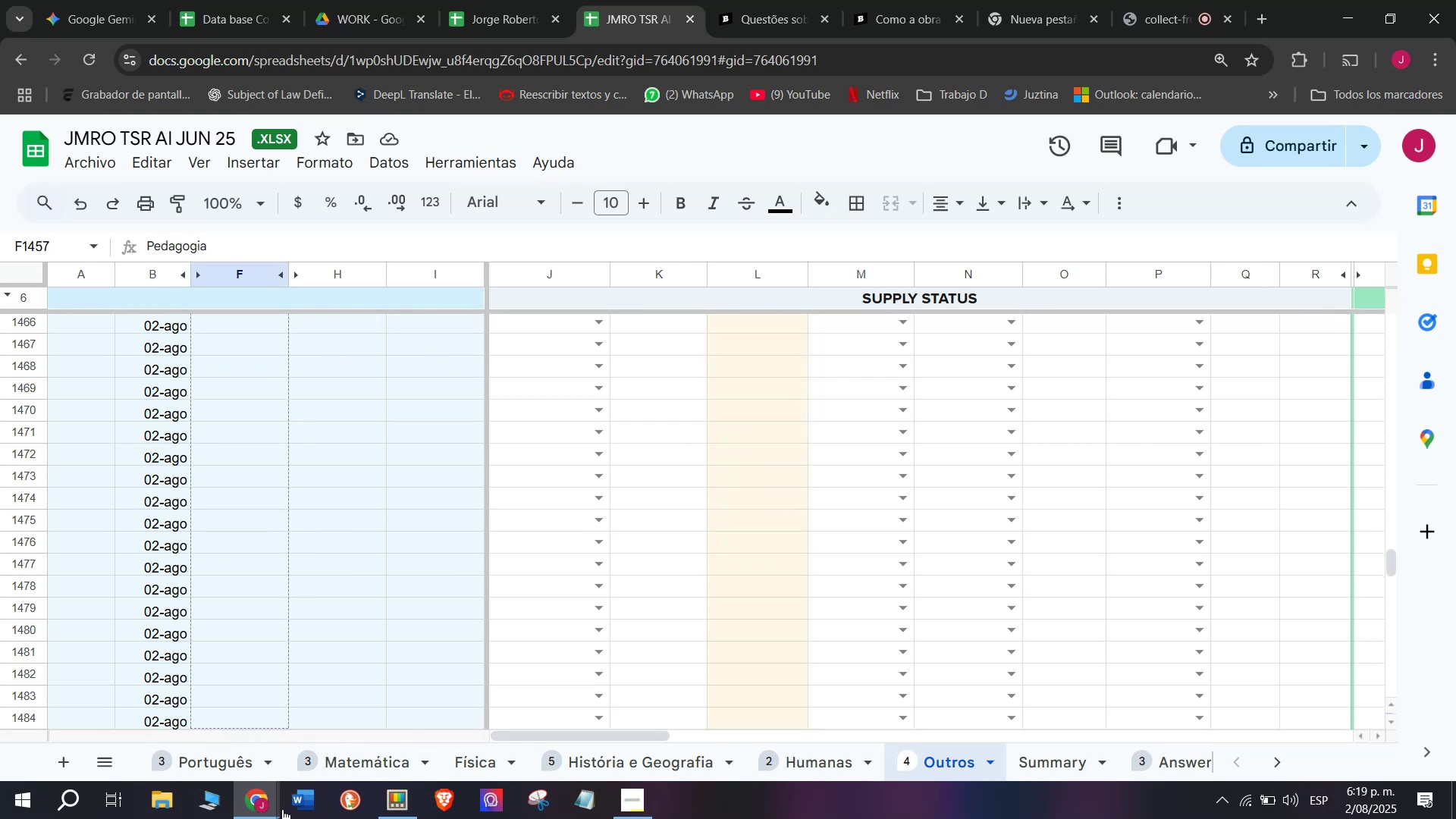 
wait(5.21)
 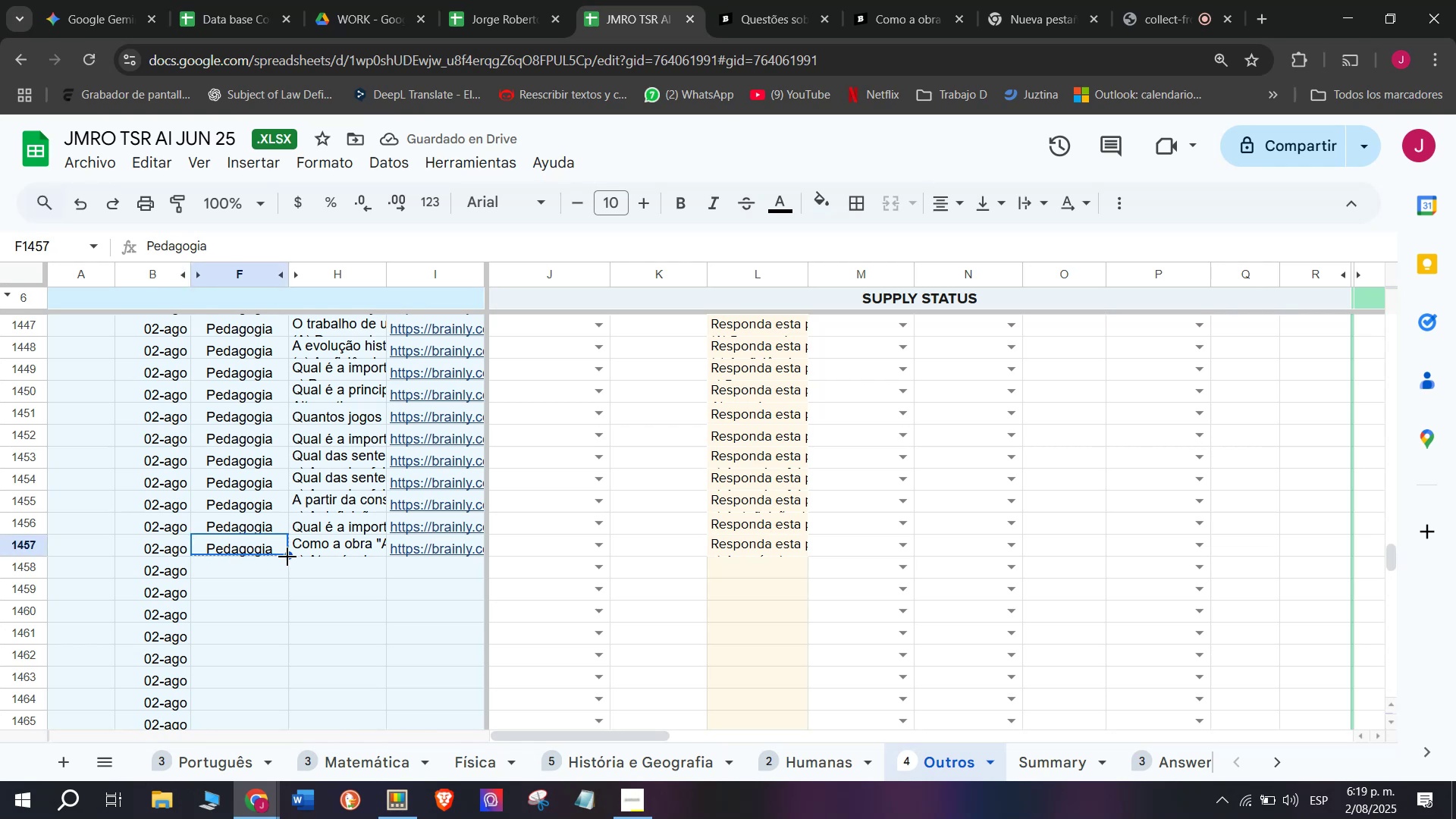 
scroll: coordinate [544, 564], scroll_direction: up, amount: 2.0
 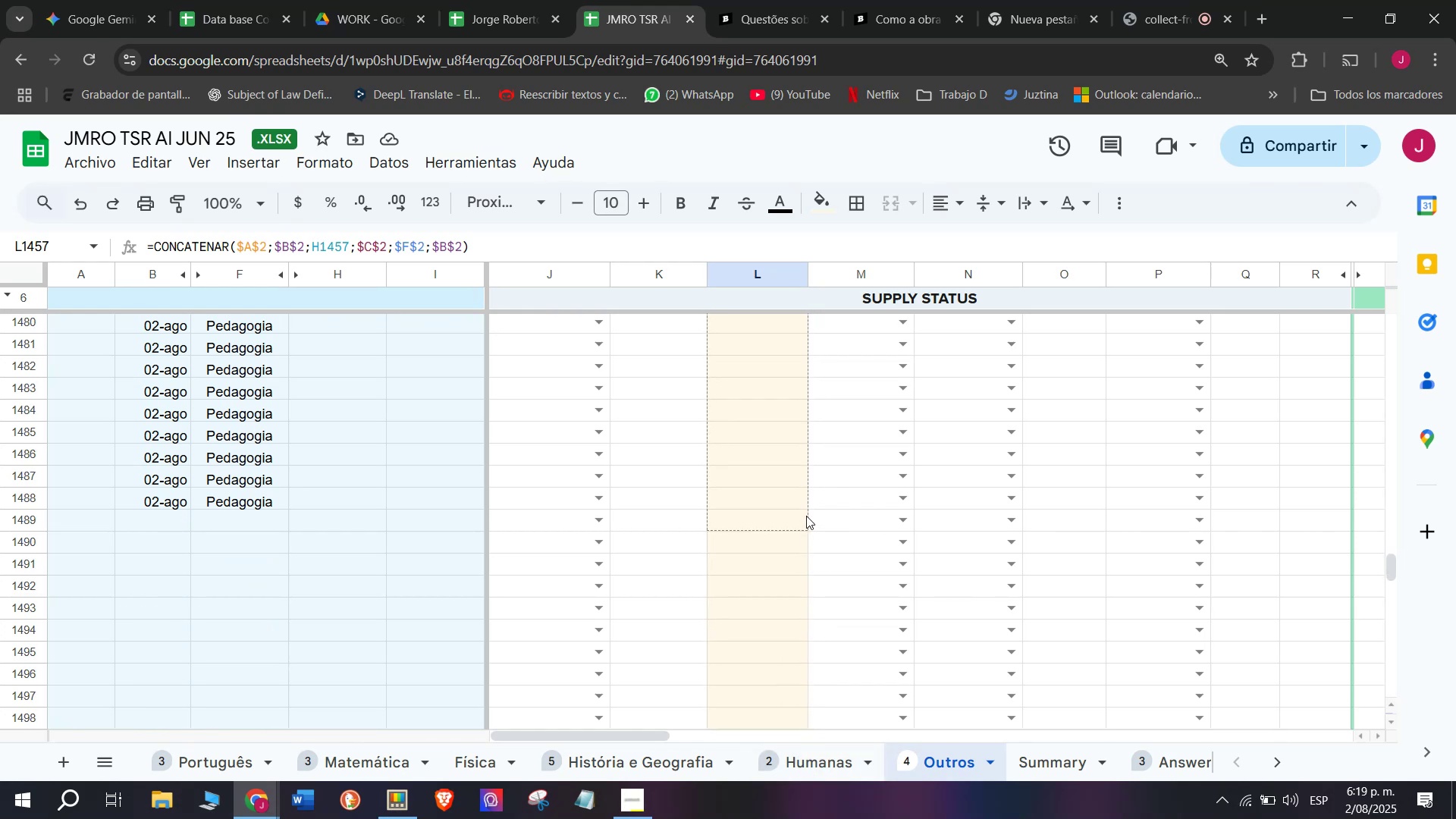 
wait(7.79)
 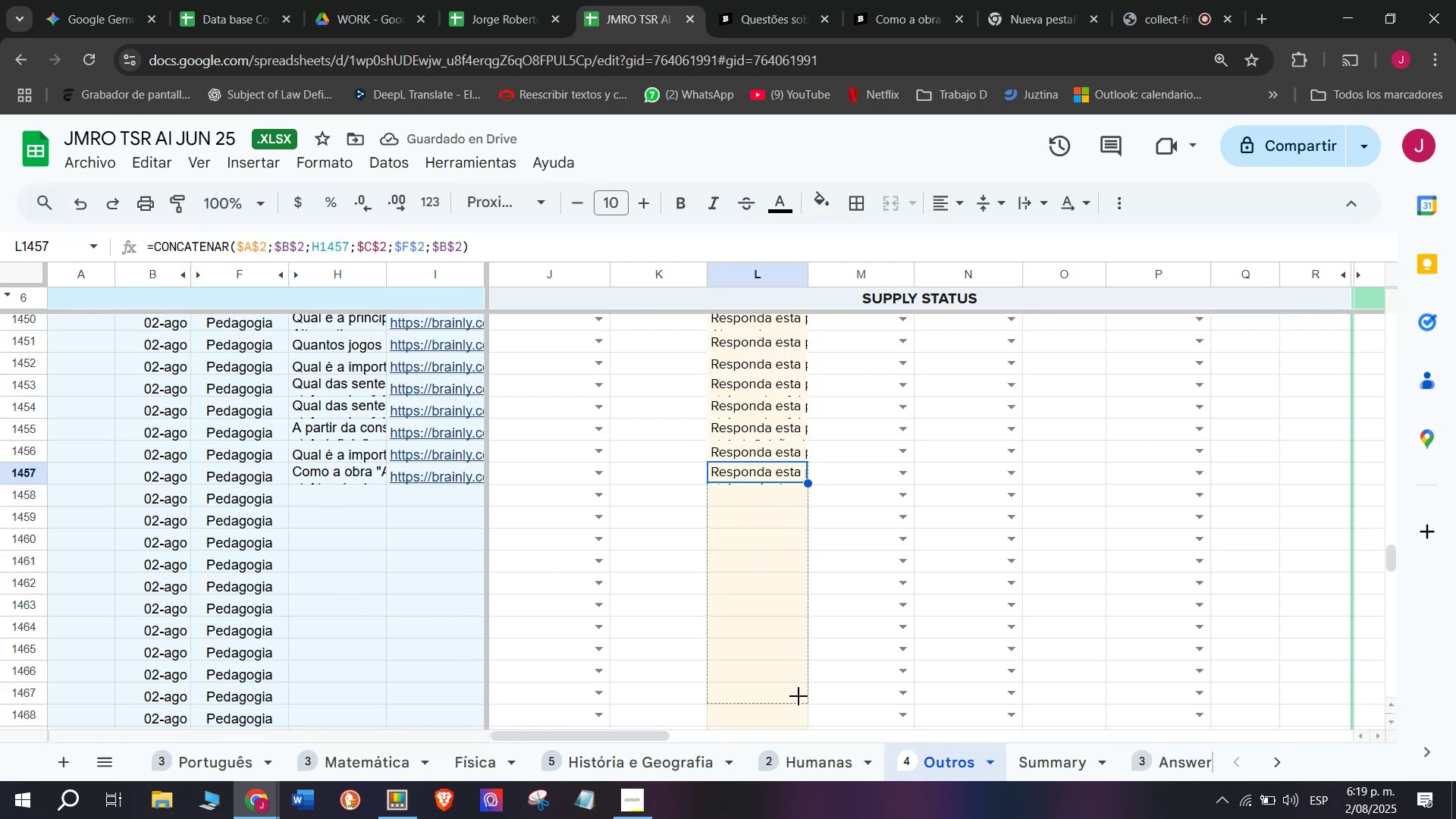 
scroll: coordinate [665, 587], scroll_direction: up, amount: 2.0
 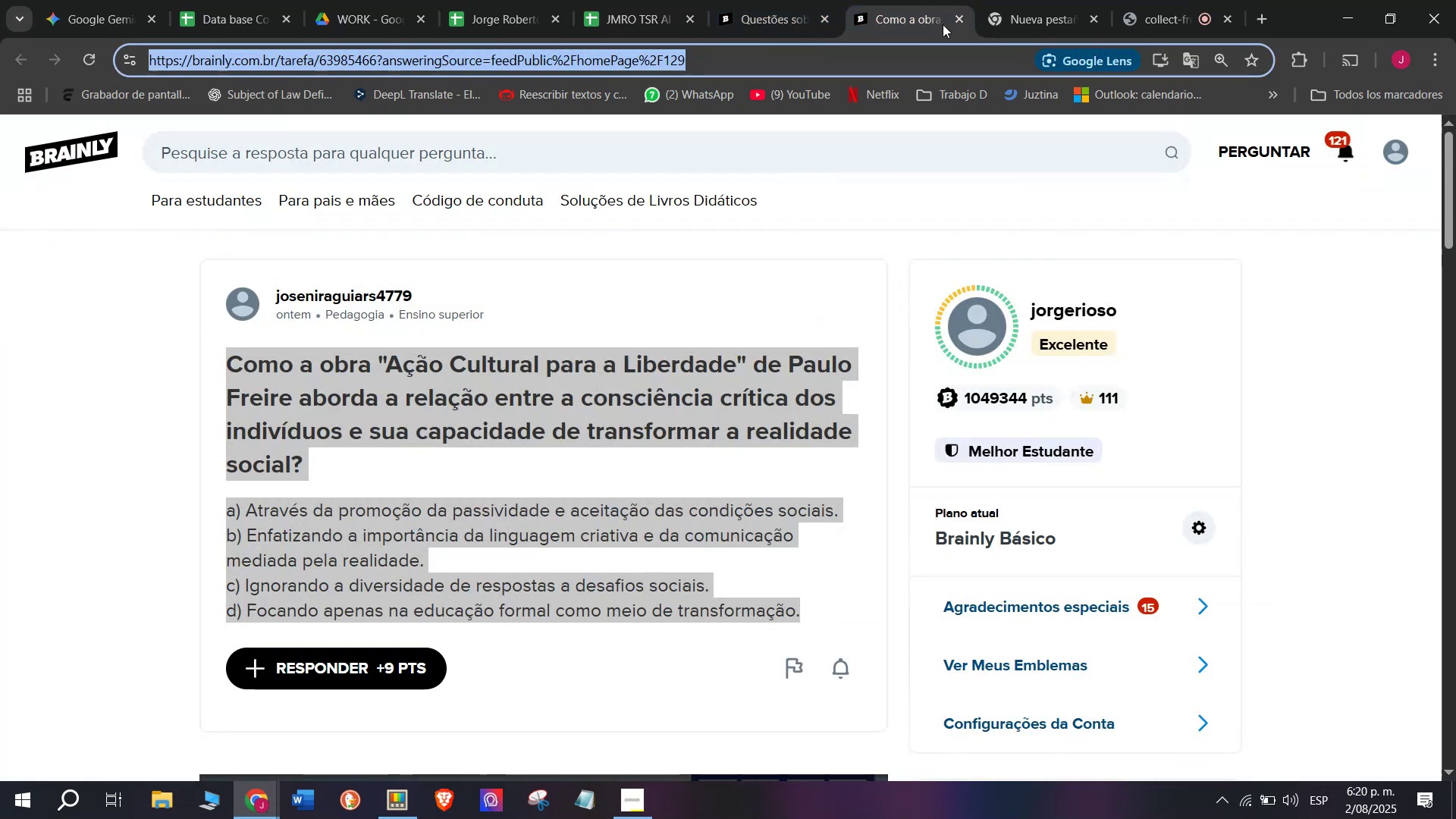 
double_click([737, 0])
 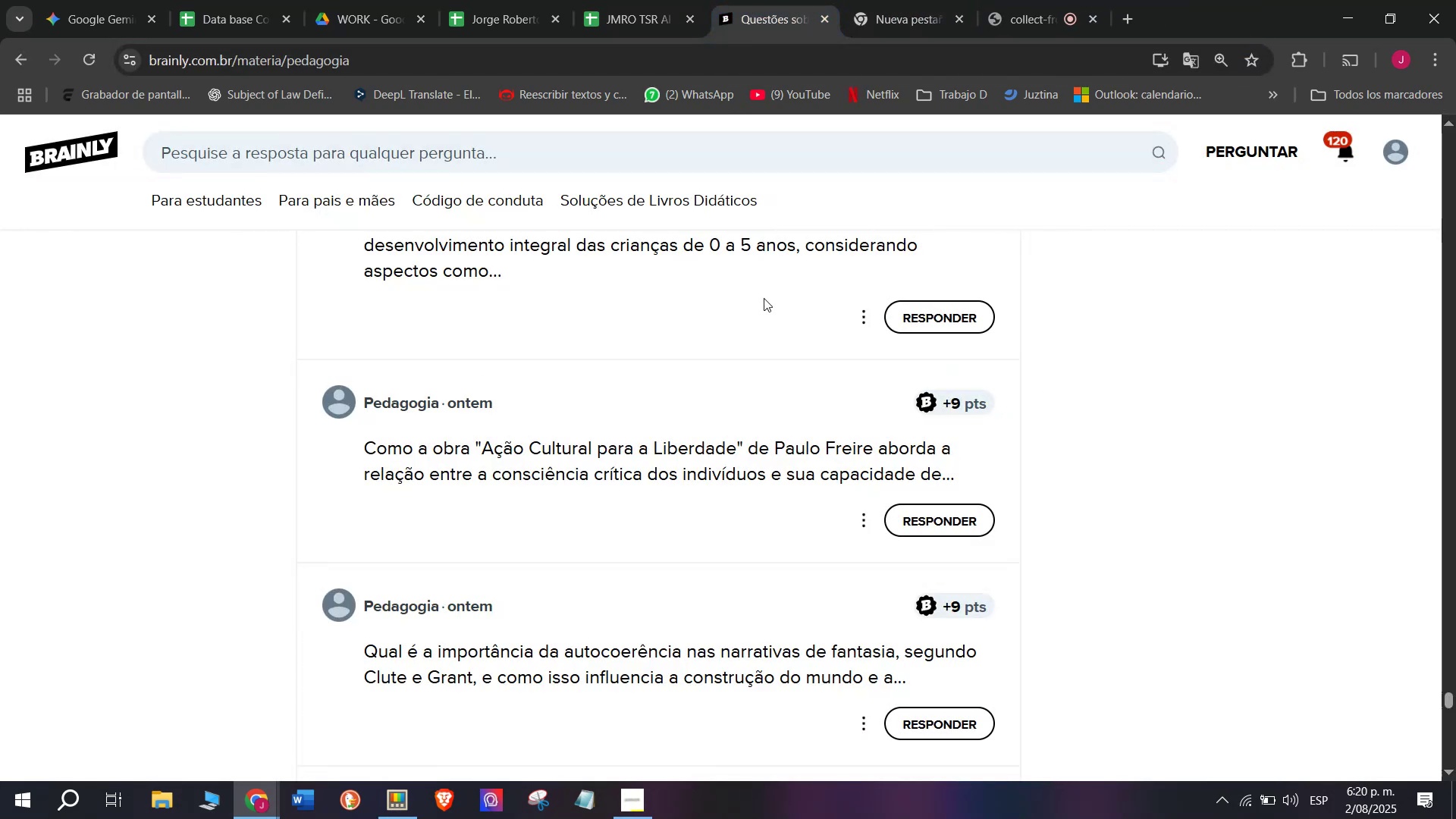 
scroll: coordinate [762, 312], scroll_direction: down, amount: 2.0
 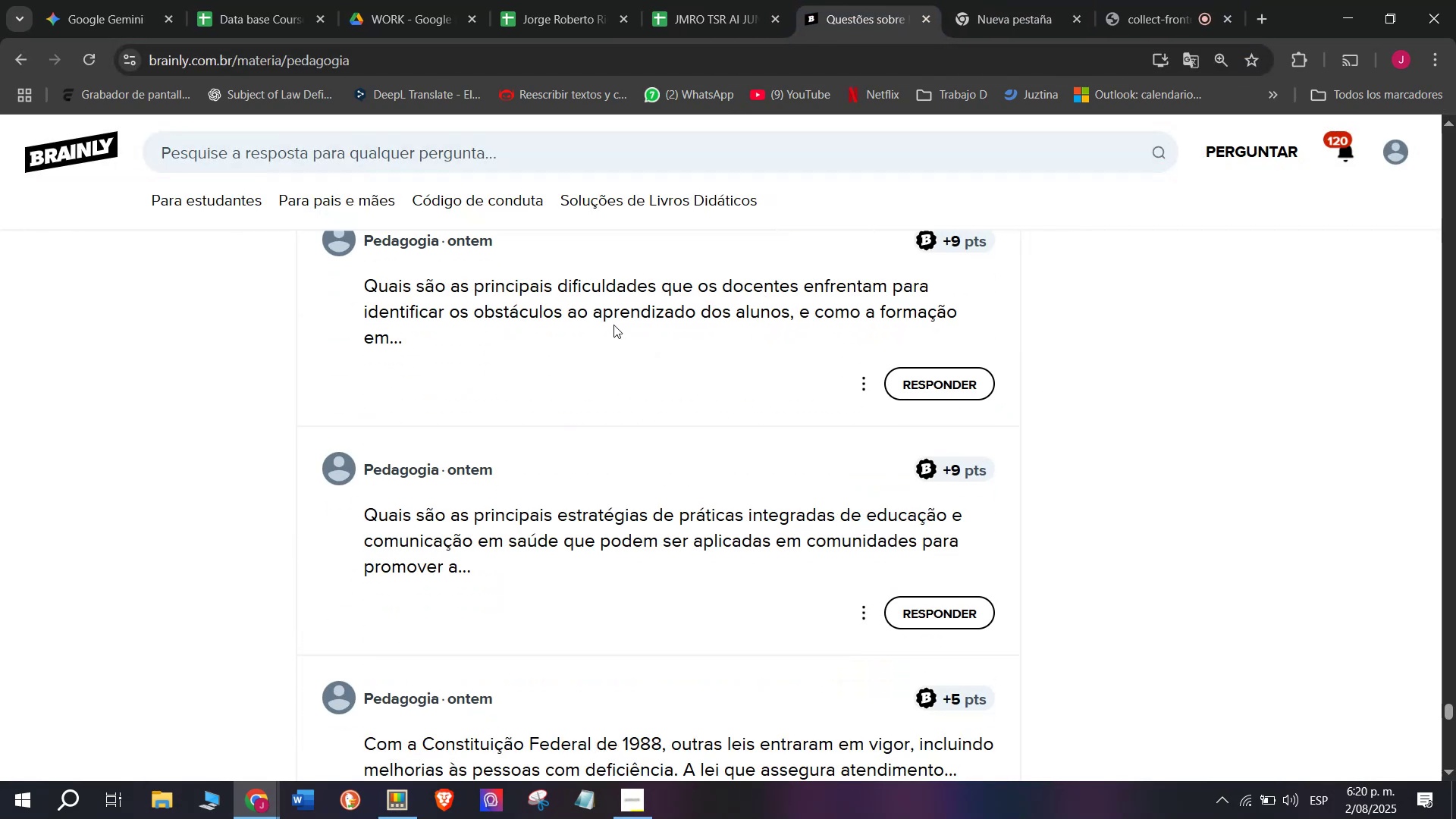 
right_click([613, 322])
 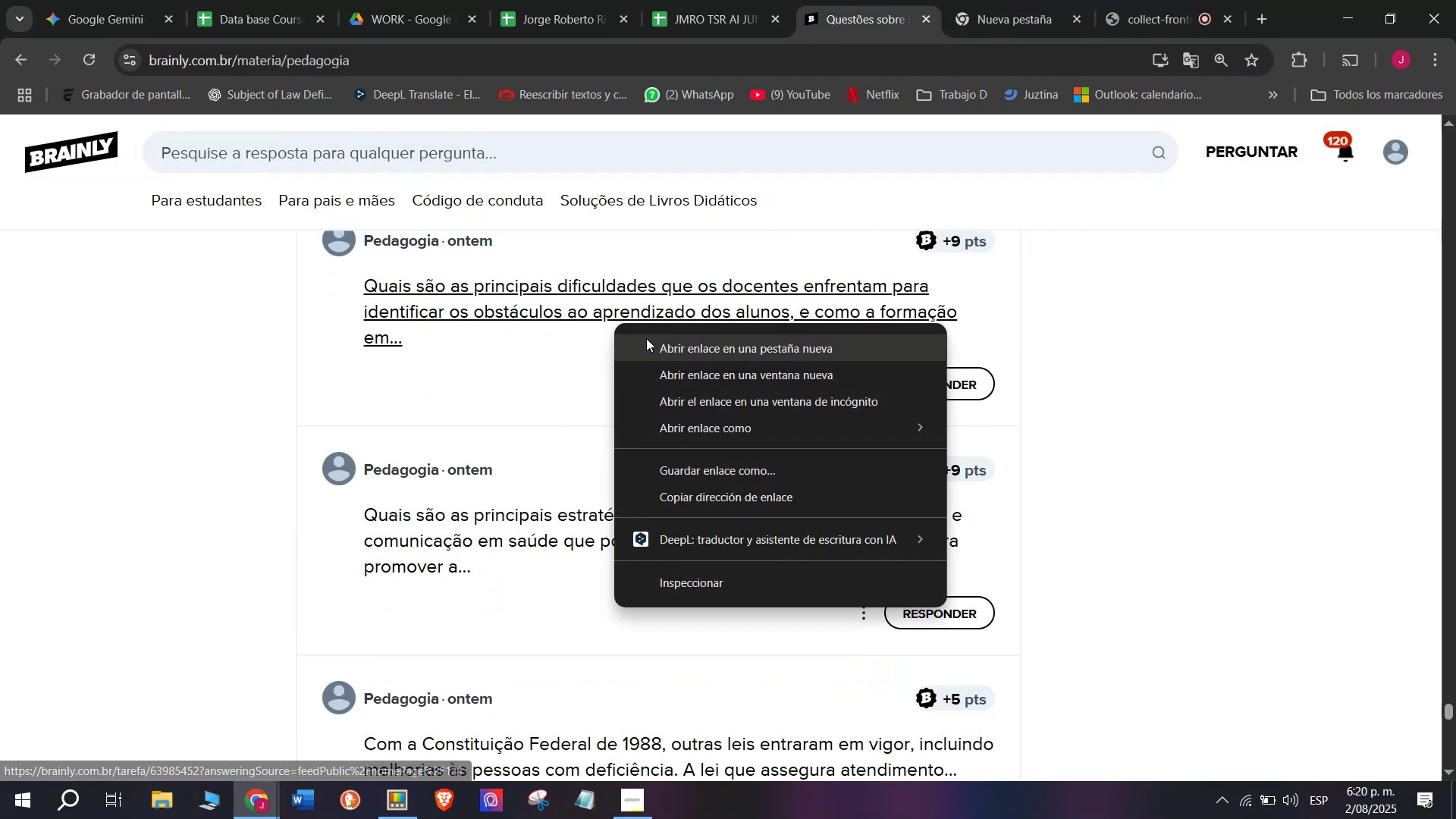 
left_click([646, 338])
 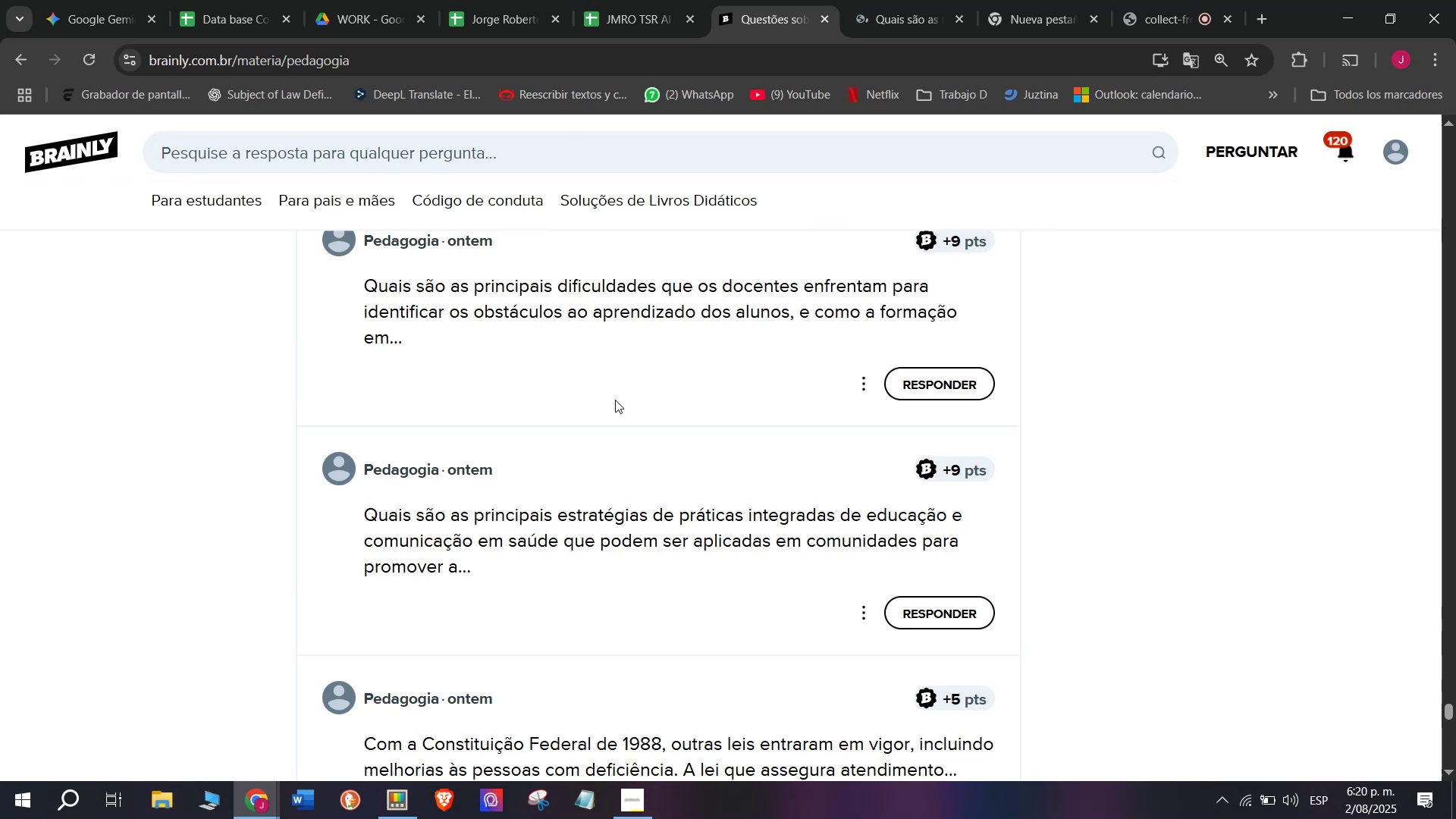 
left_click([883, 0])
 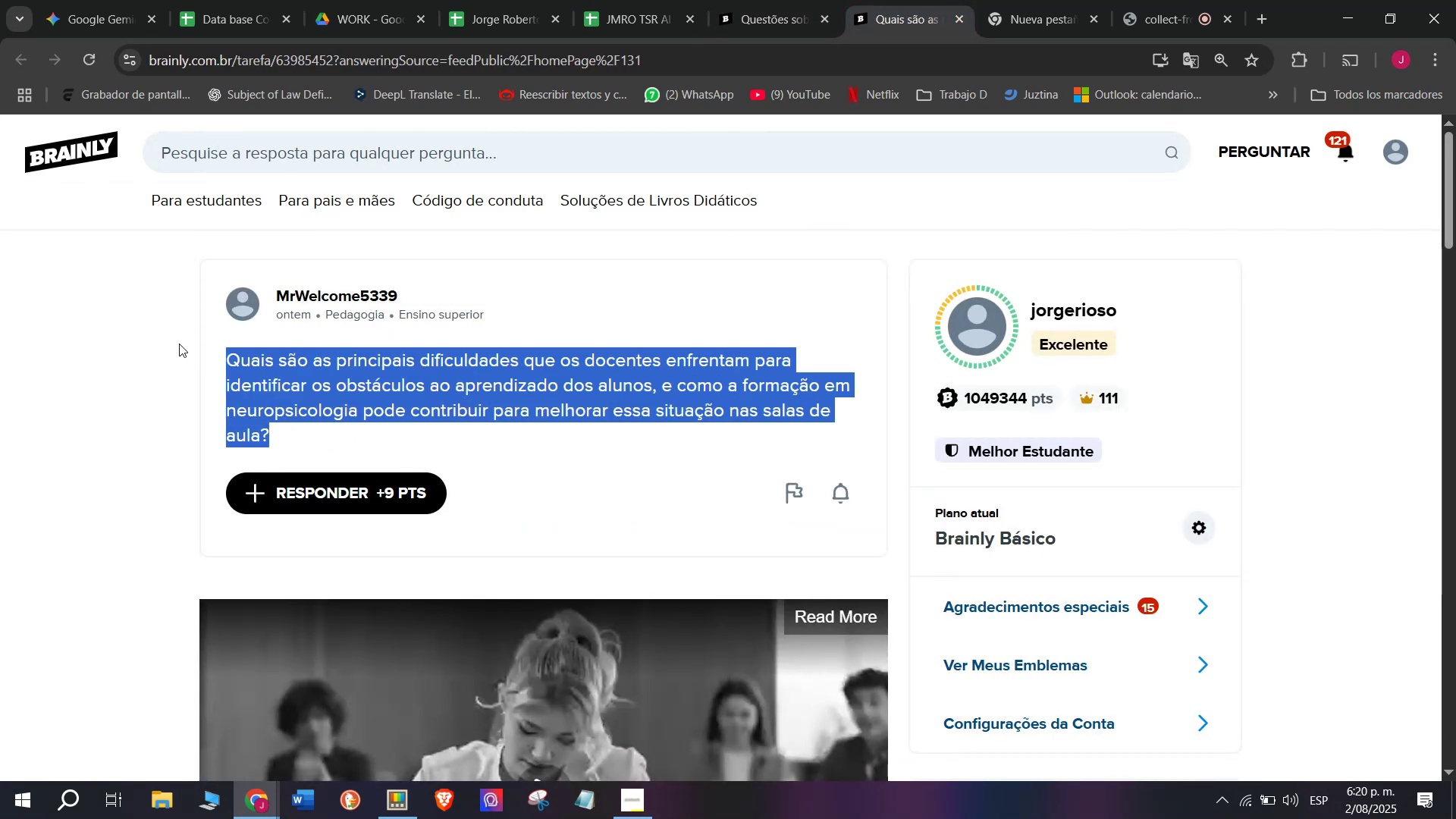 
key(Control+C)
 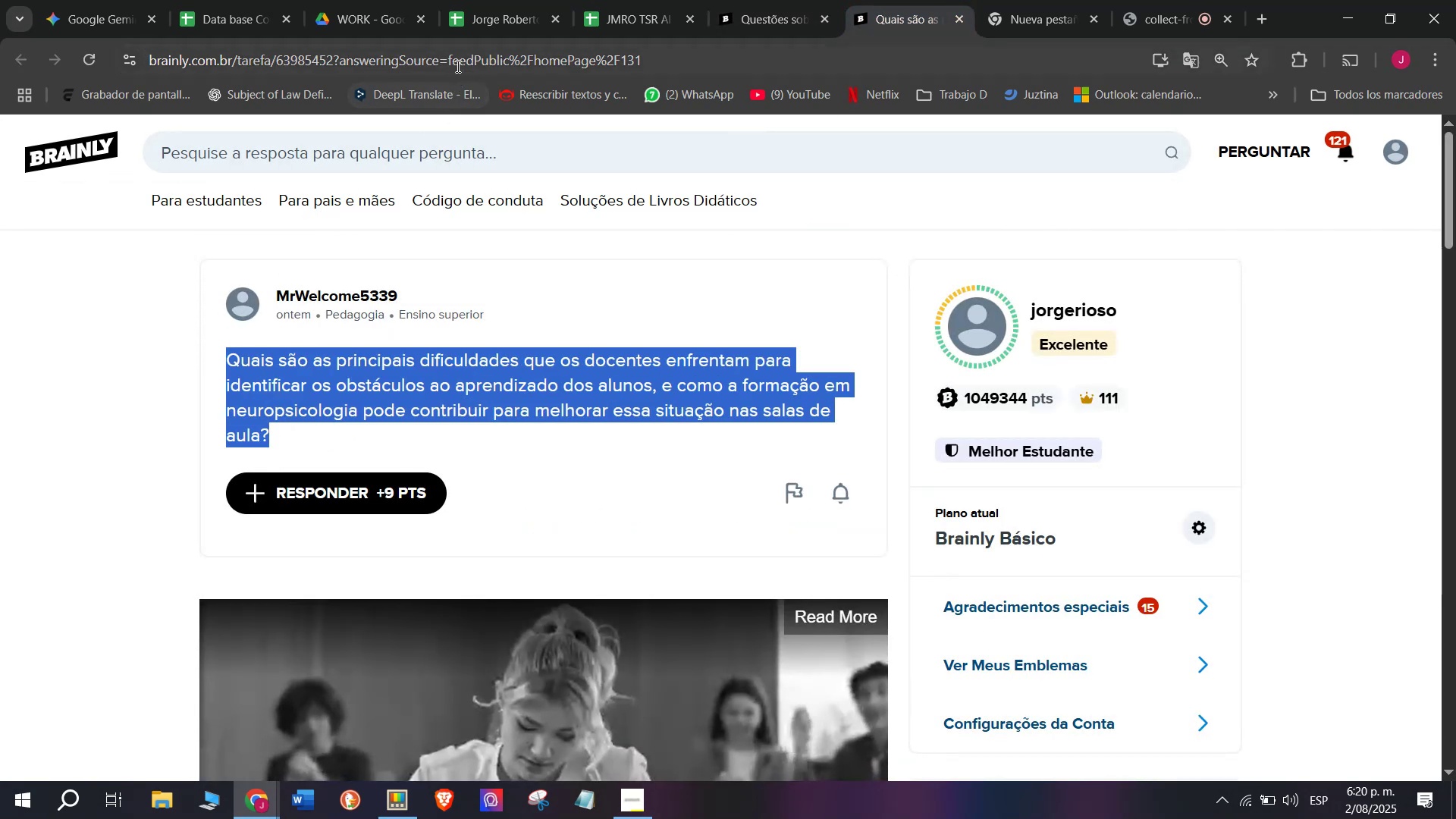 
double_click([457, 64])
 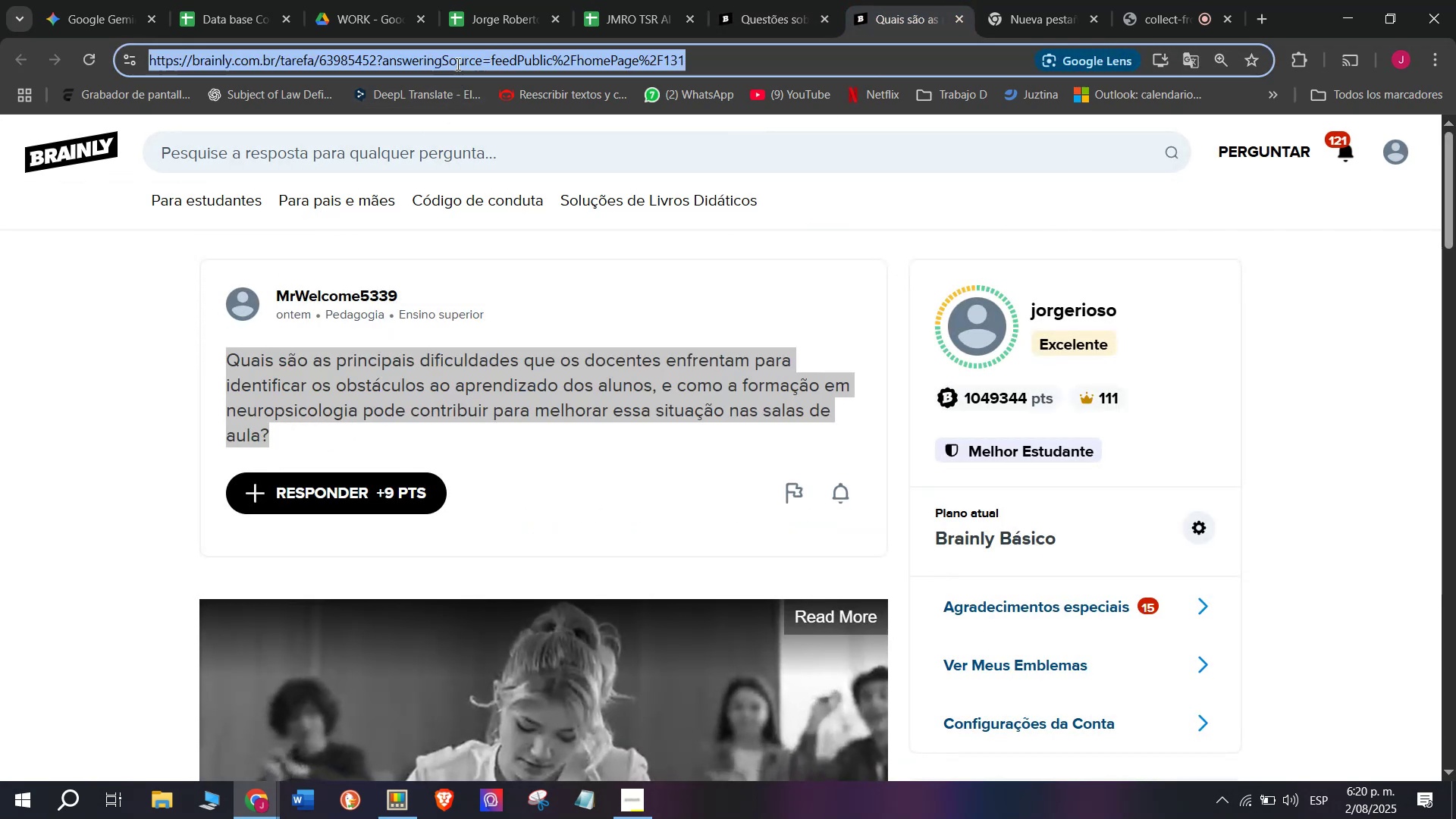 
triple_click([457, 64])
 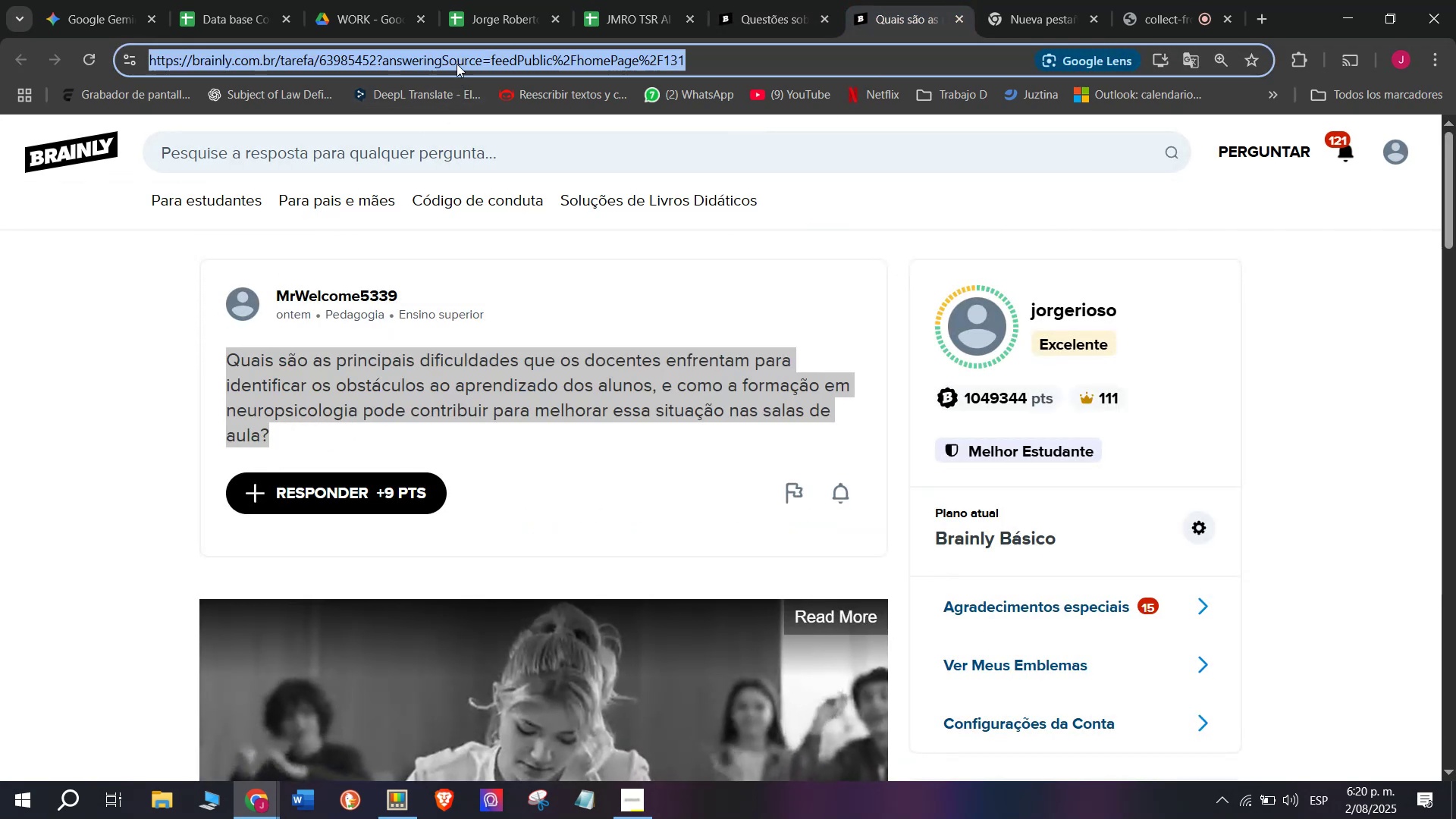 
key(Control+C)
 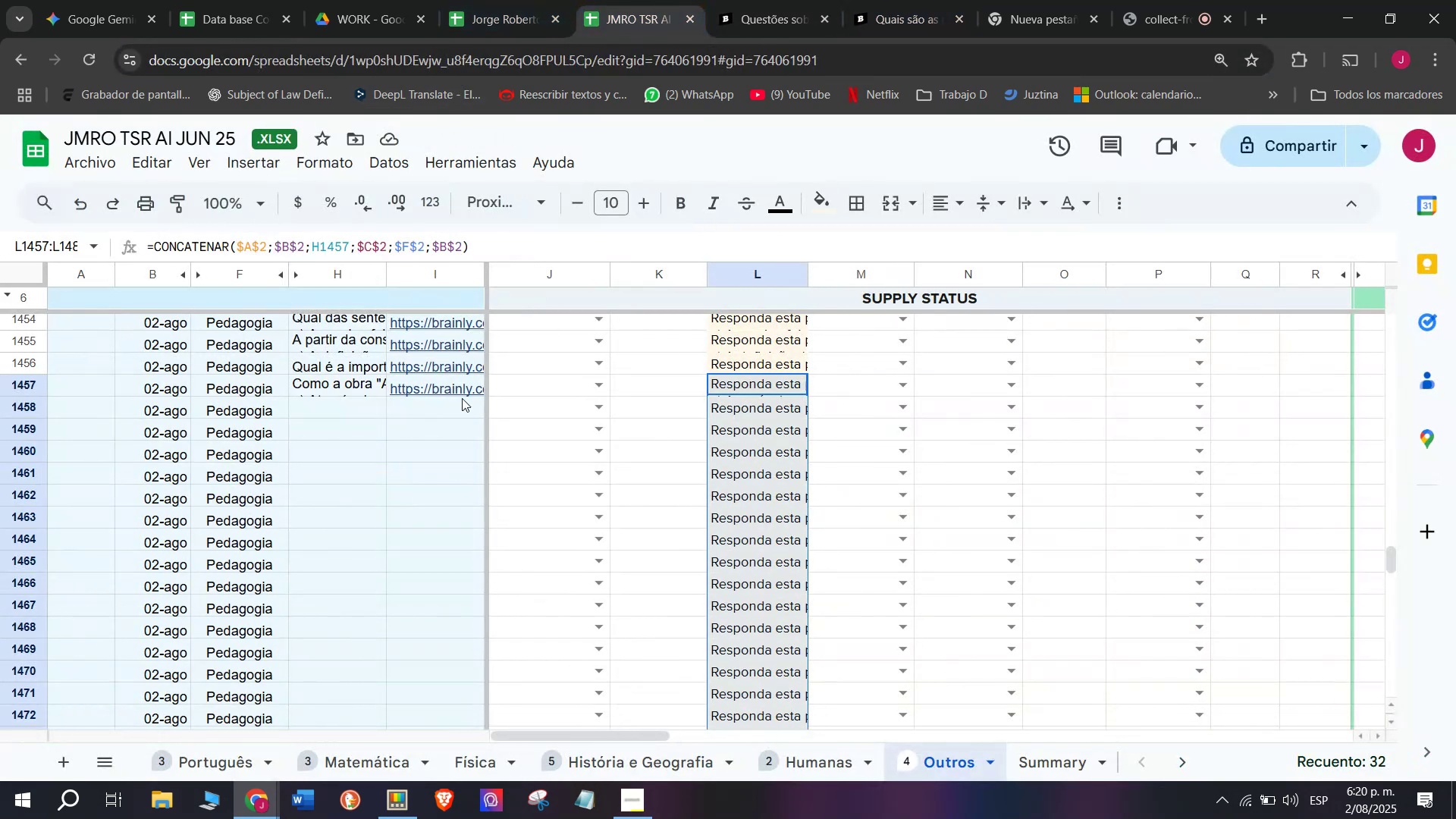 
double_click([453, 401])
 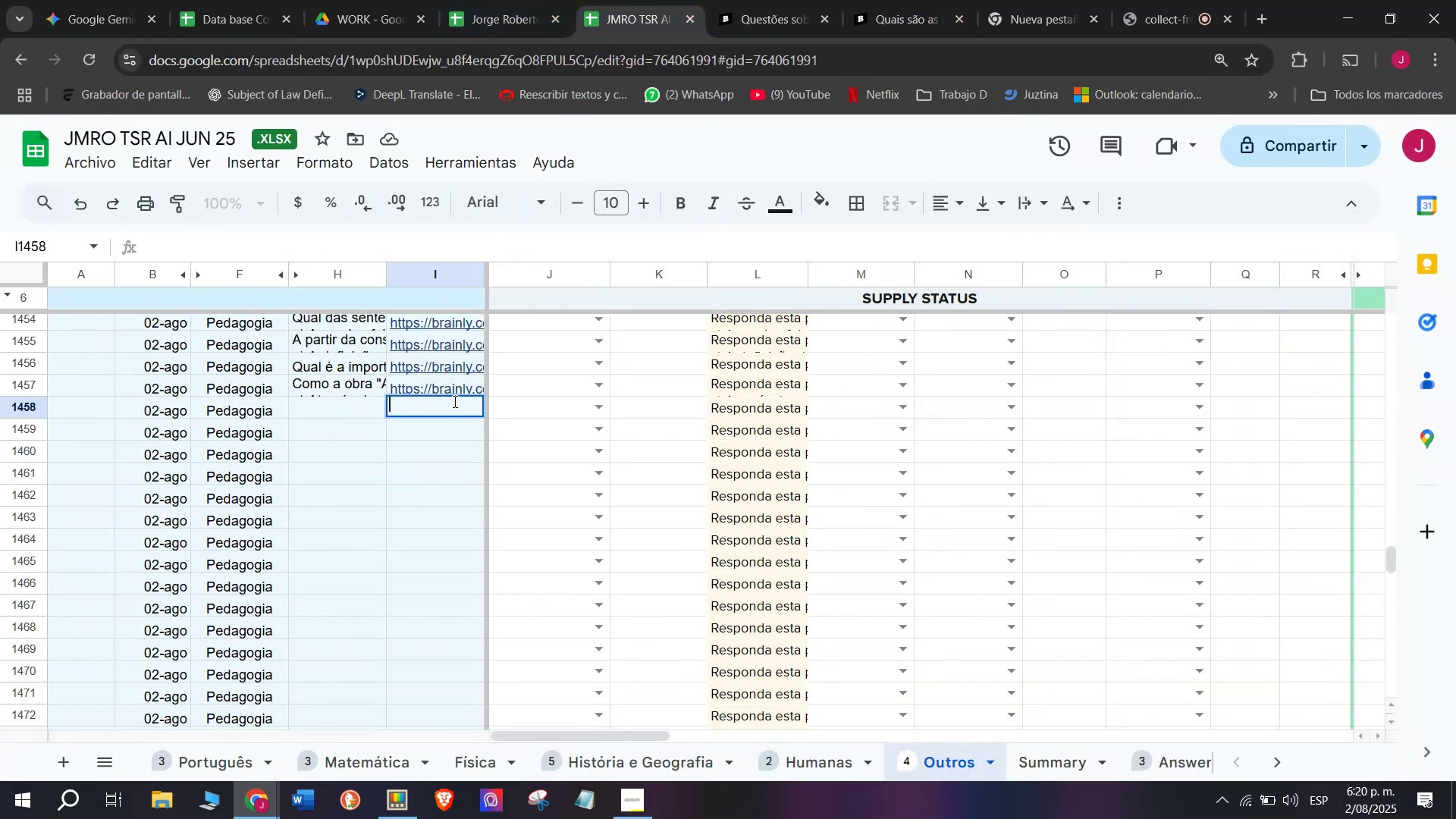 
key(Meta+V)
 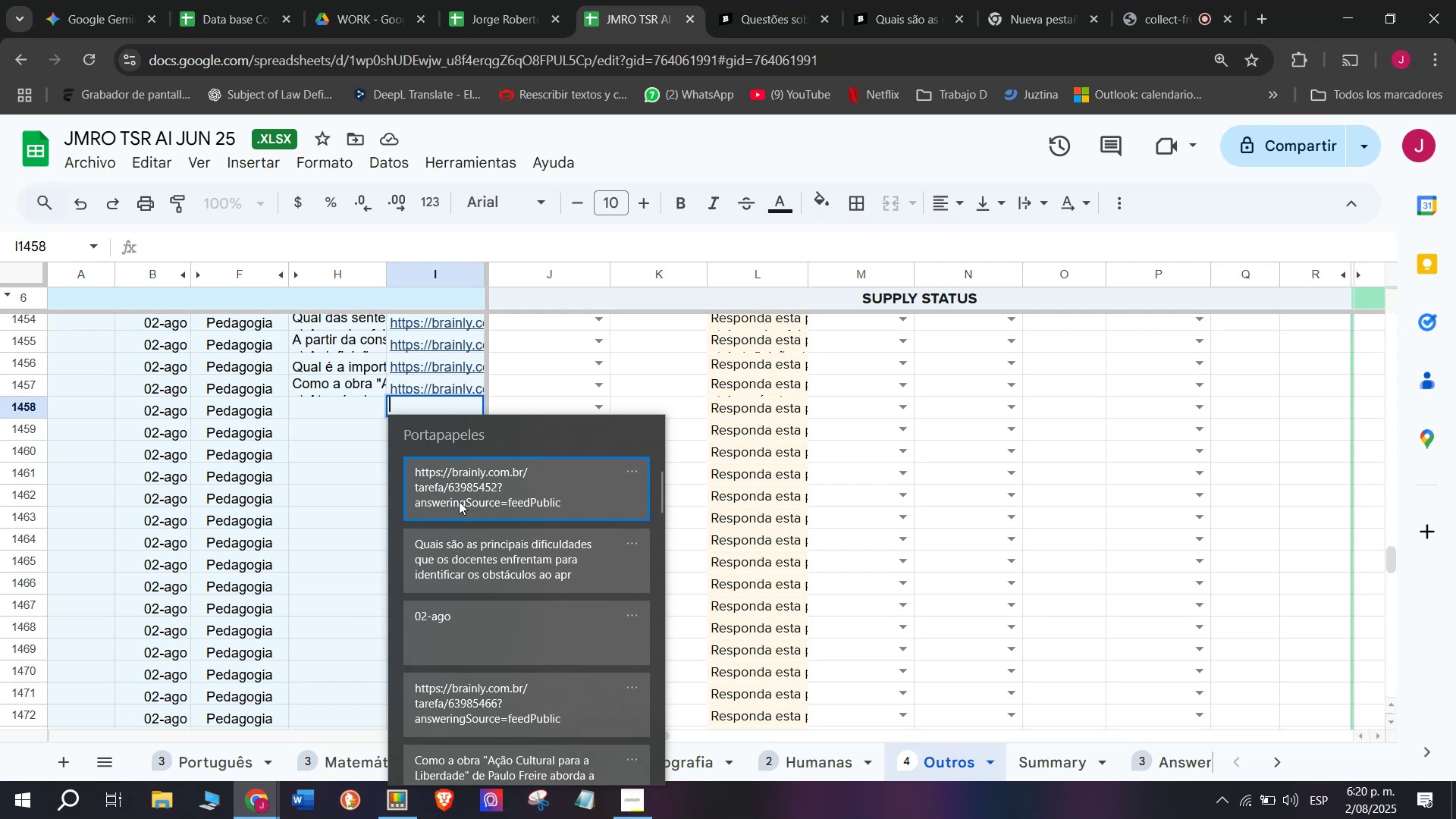 
left_click([459, 502])
 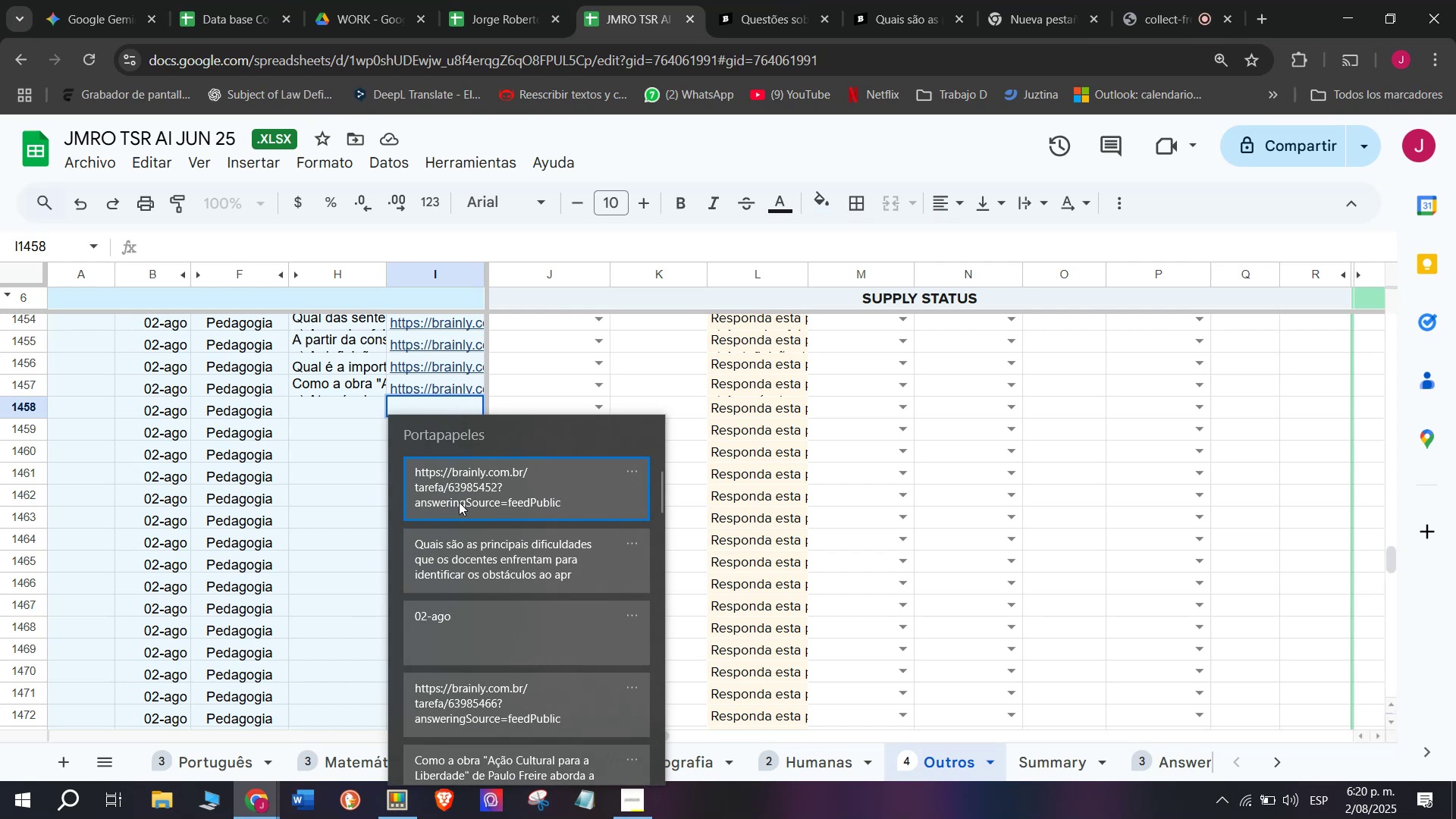 
key(Control+ControlLeft)
 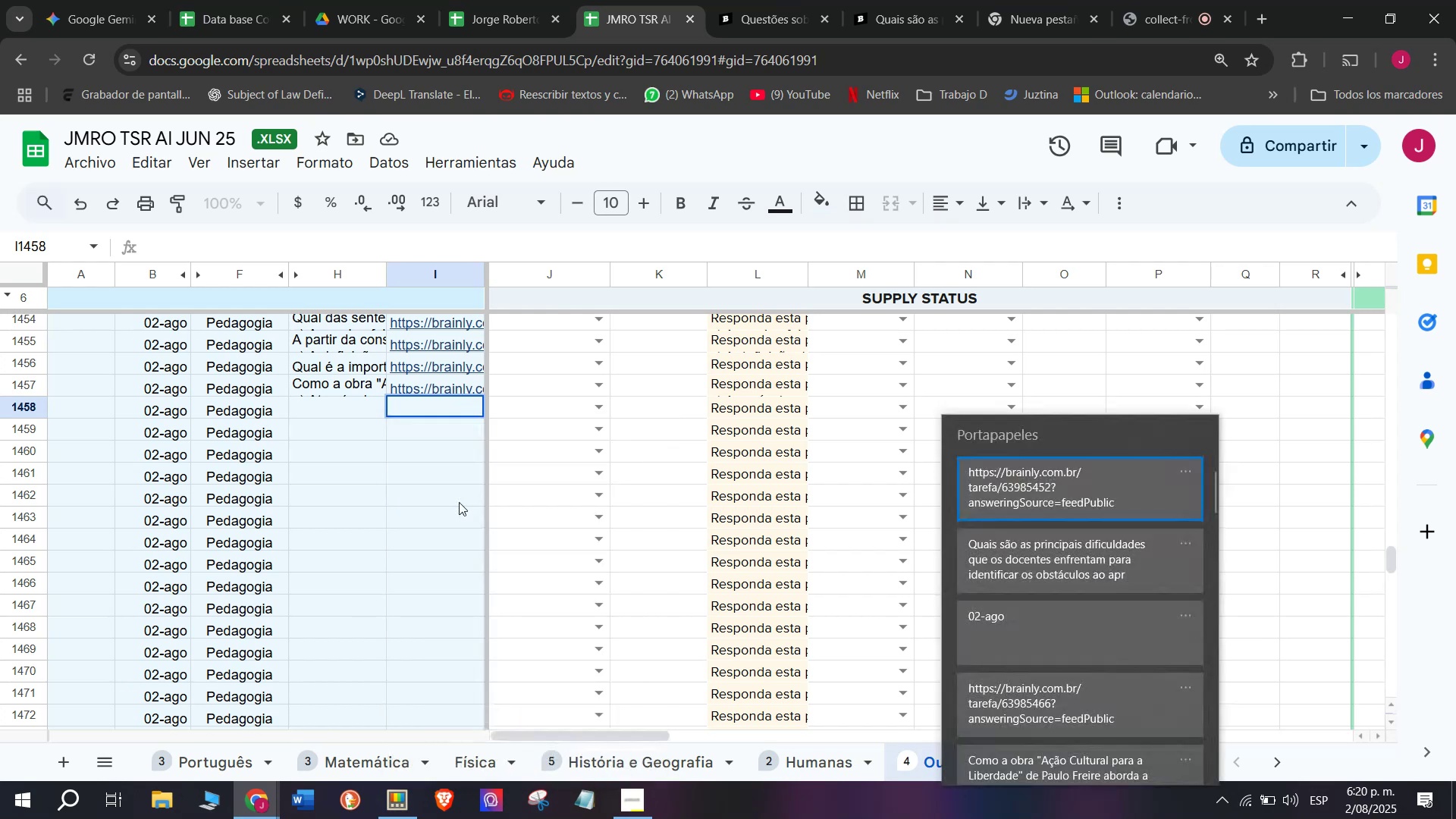 
key(Control+V)
 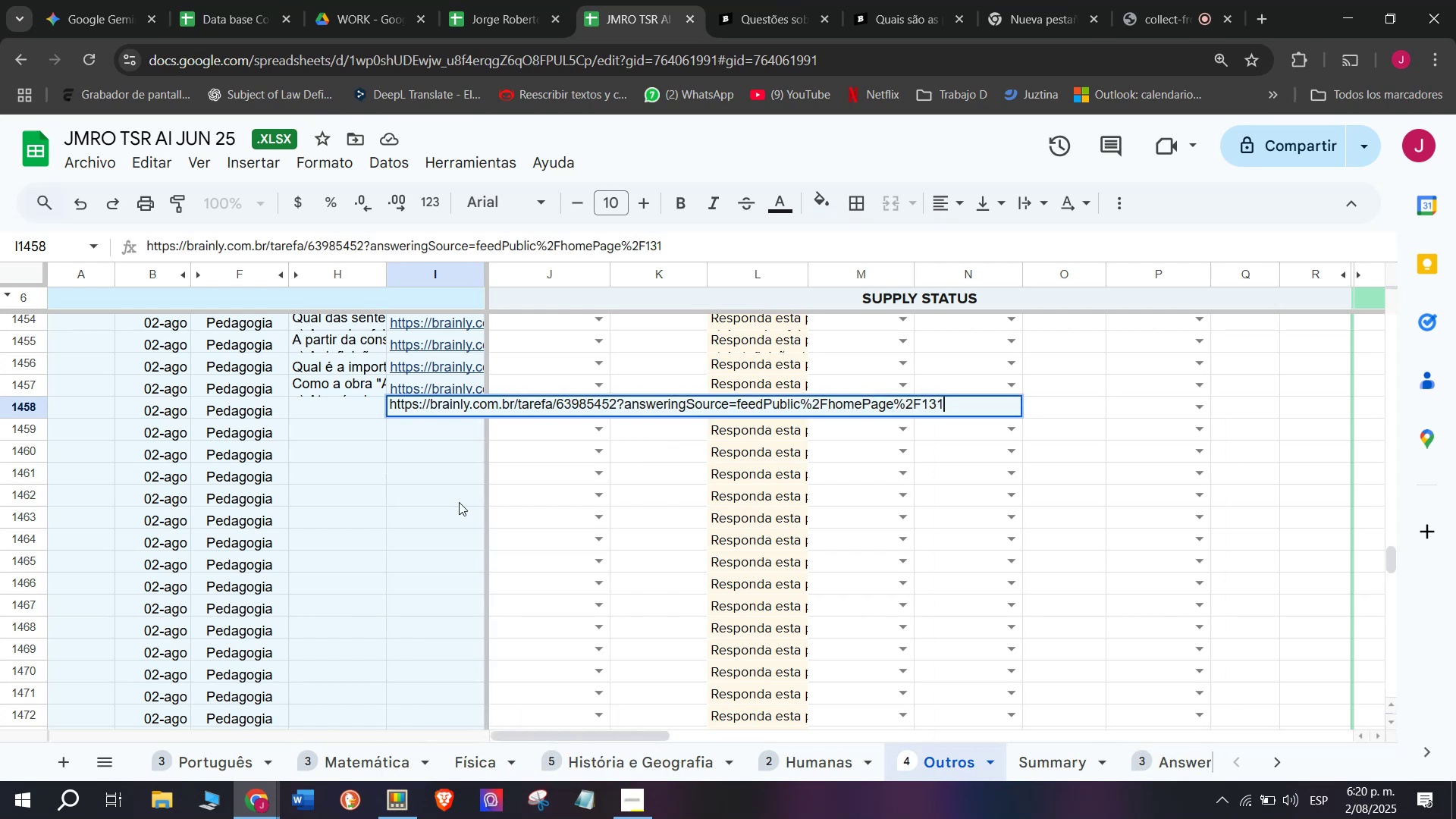 
key(Enter)
 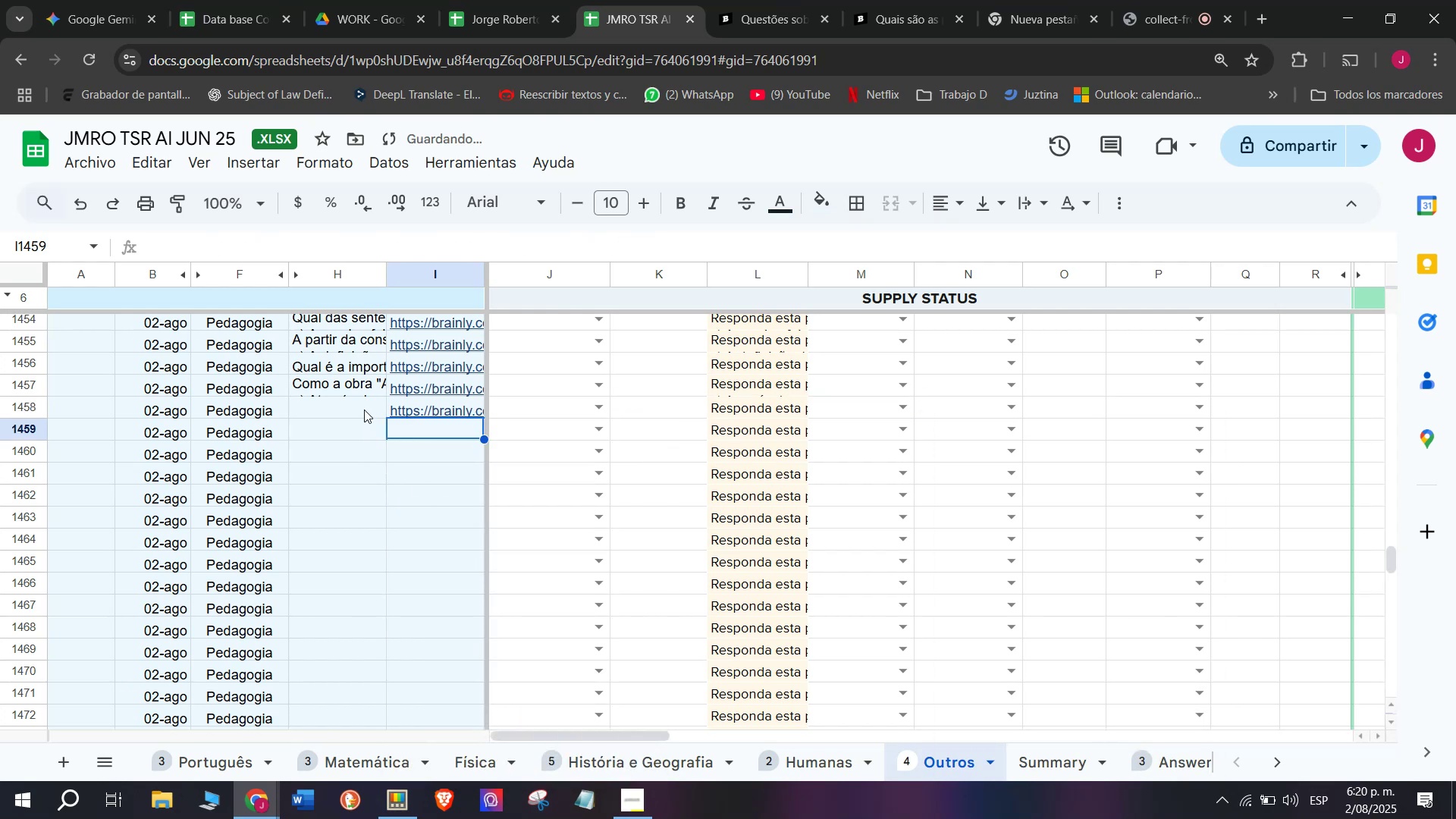 
double_click([364, 410])
 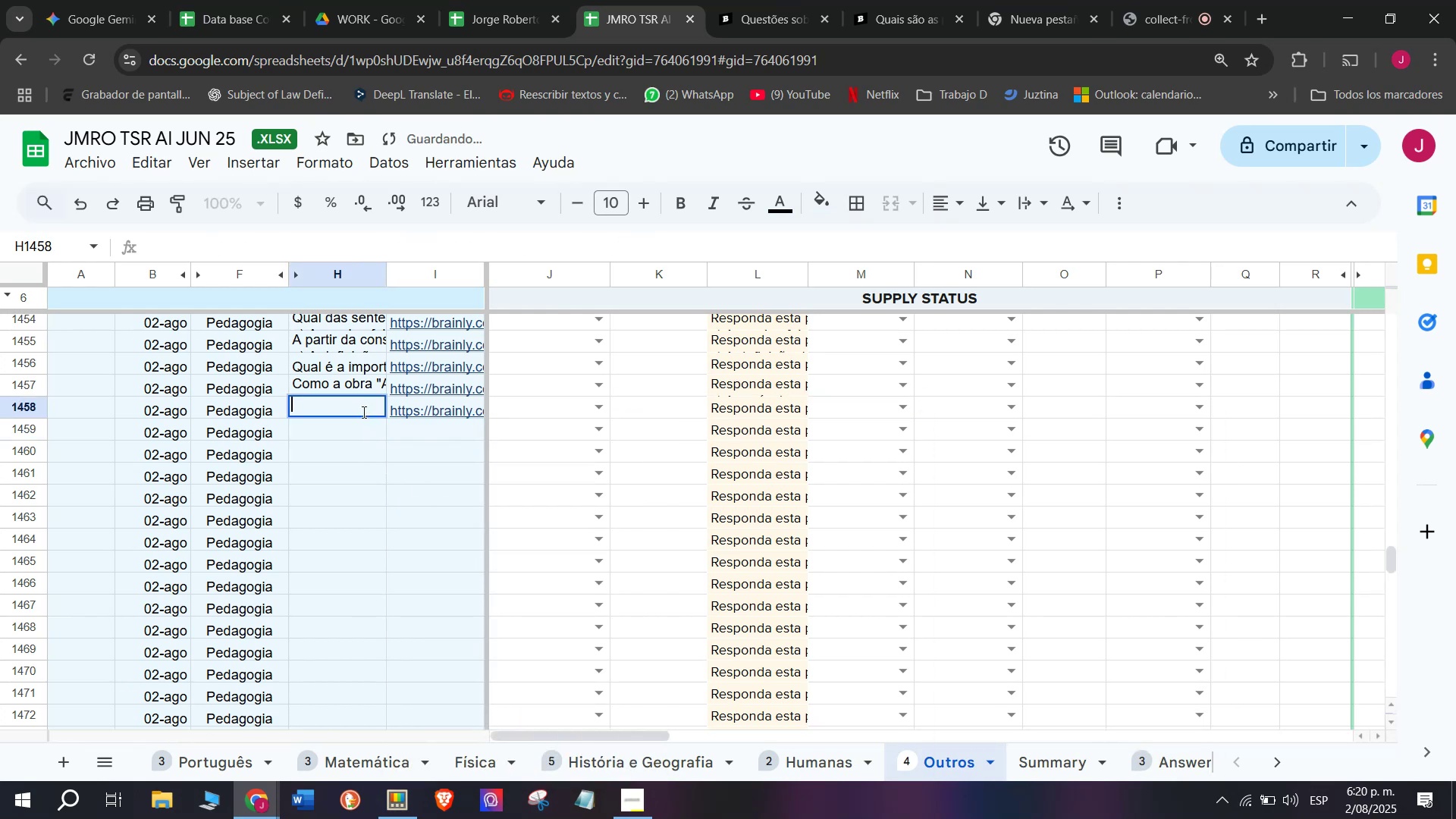 
key(Meta+V)
 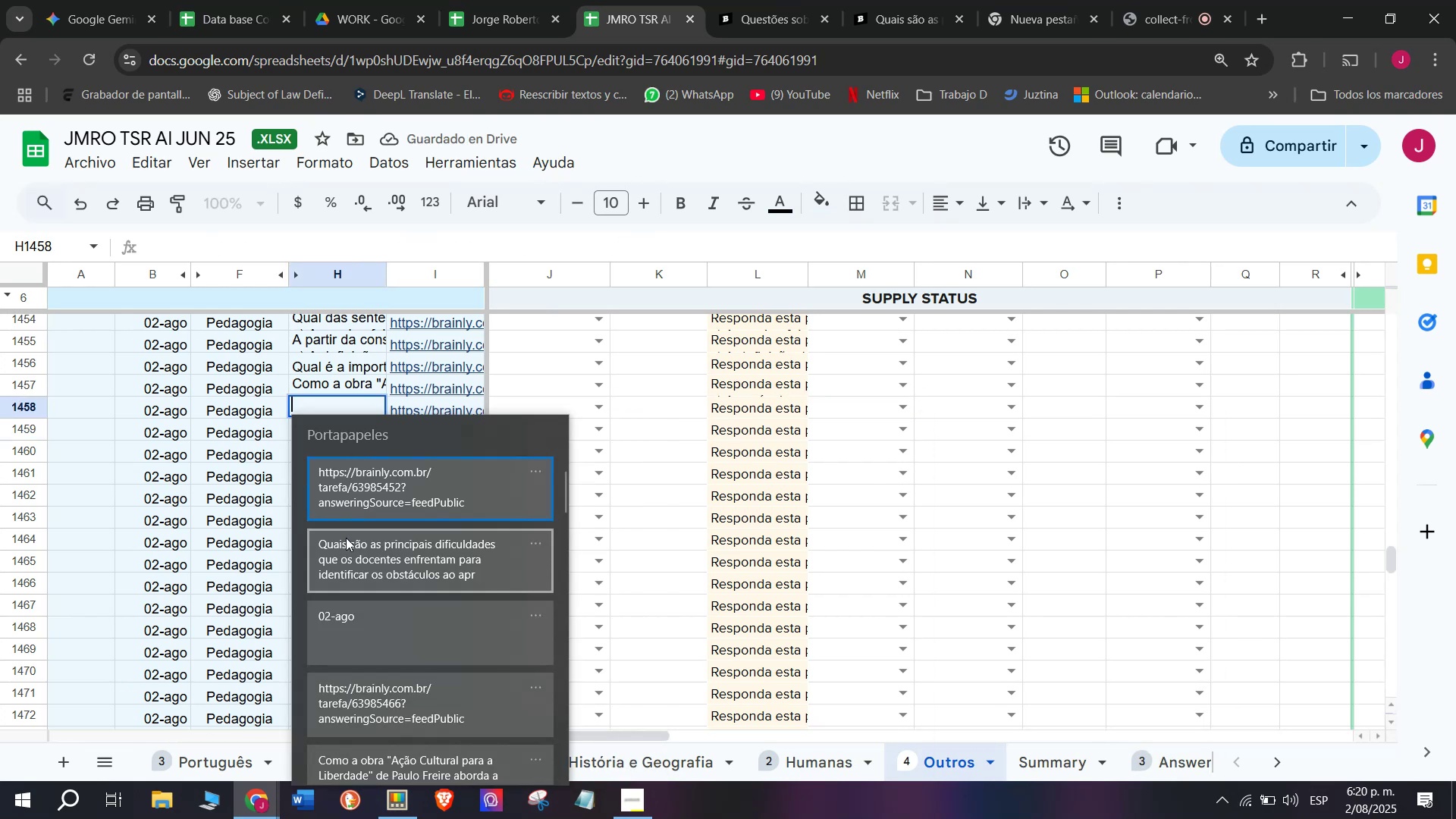 
left_click([346, 542])
 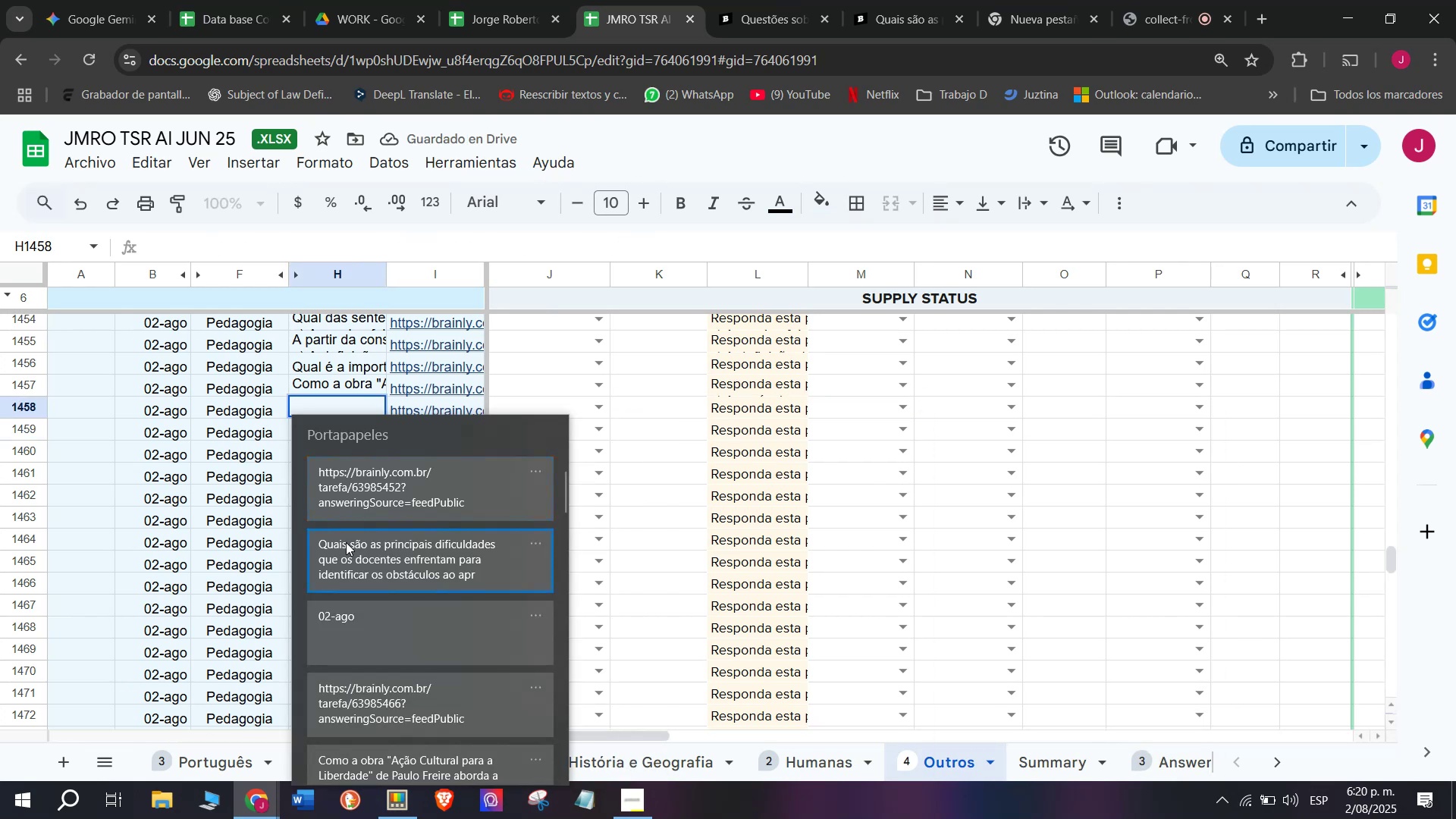 
key(Control+ControlLeft)
 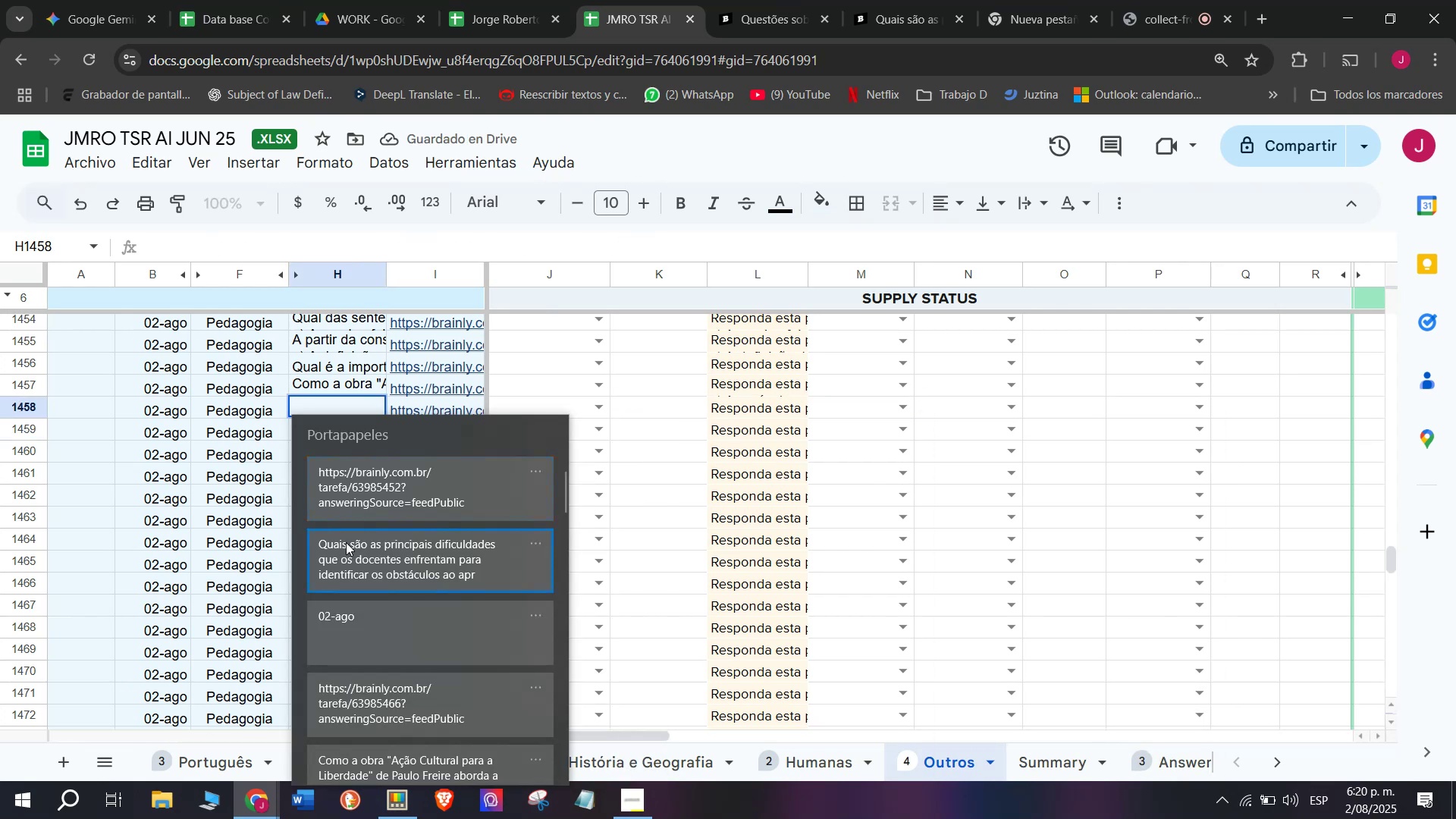 
key(Control+V)
 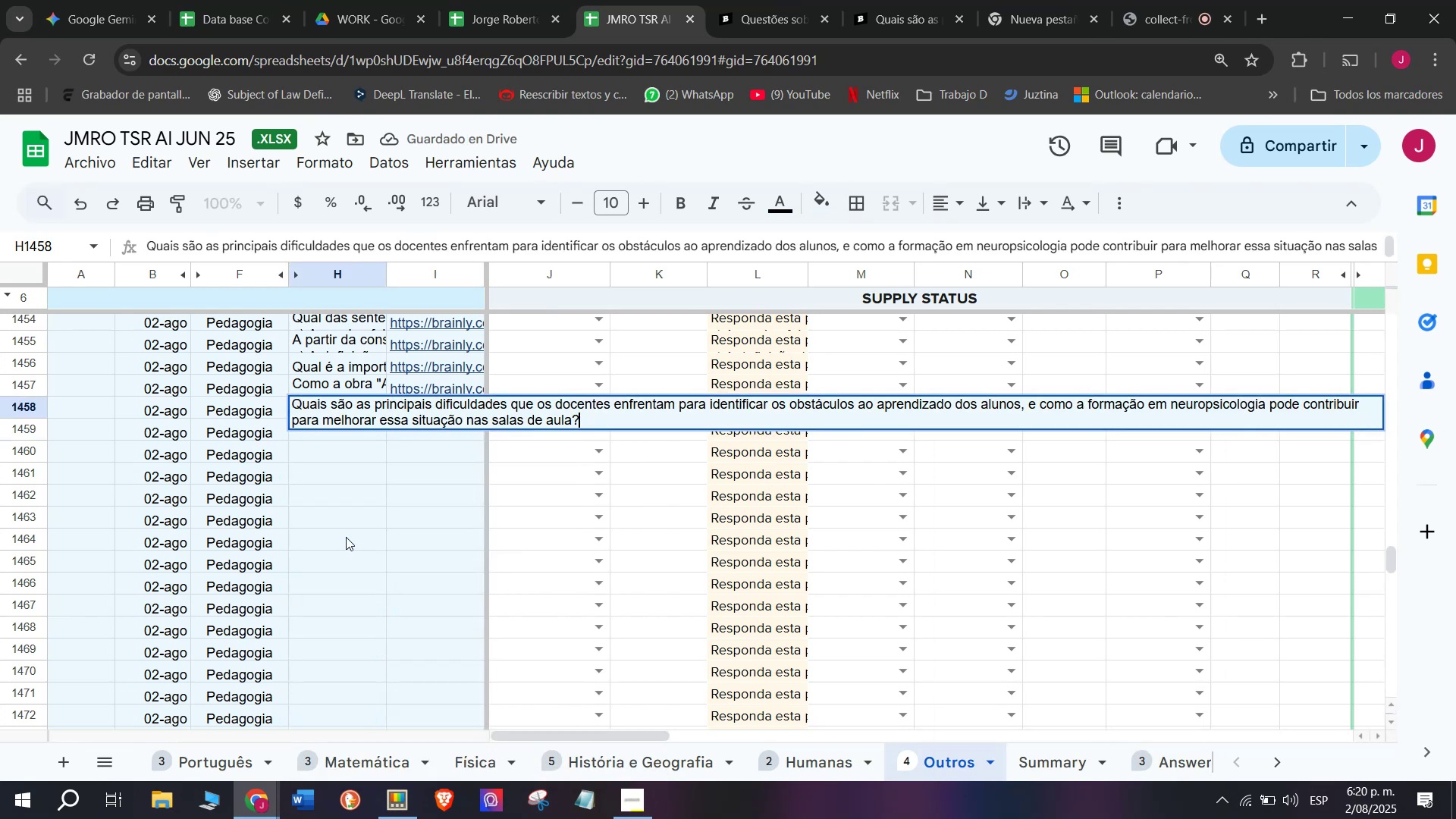 
key(Enter)
 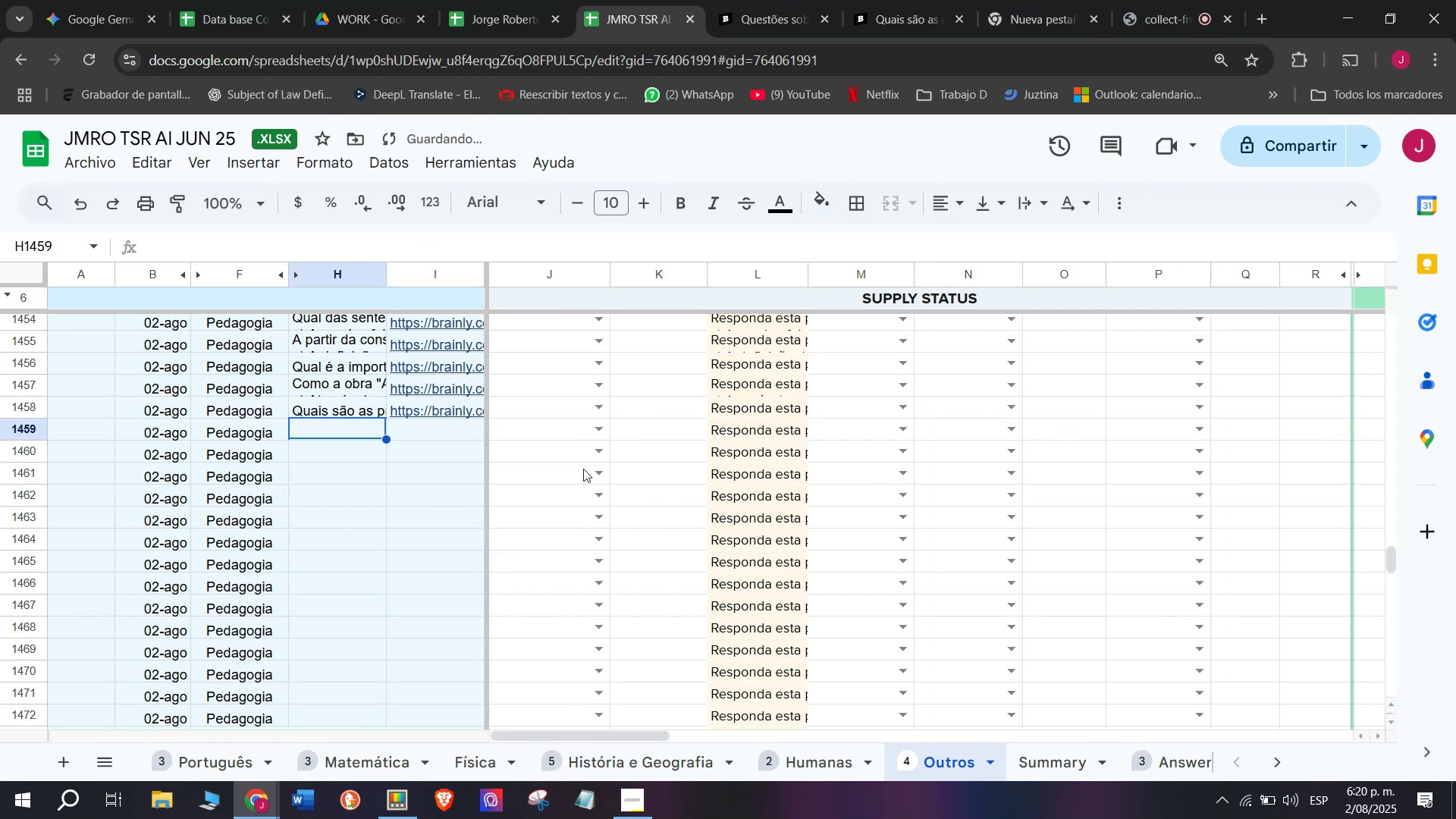 
left_click([912, 0])
 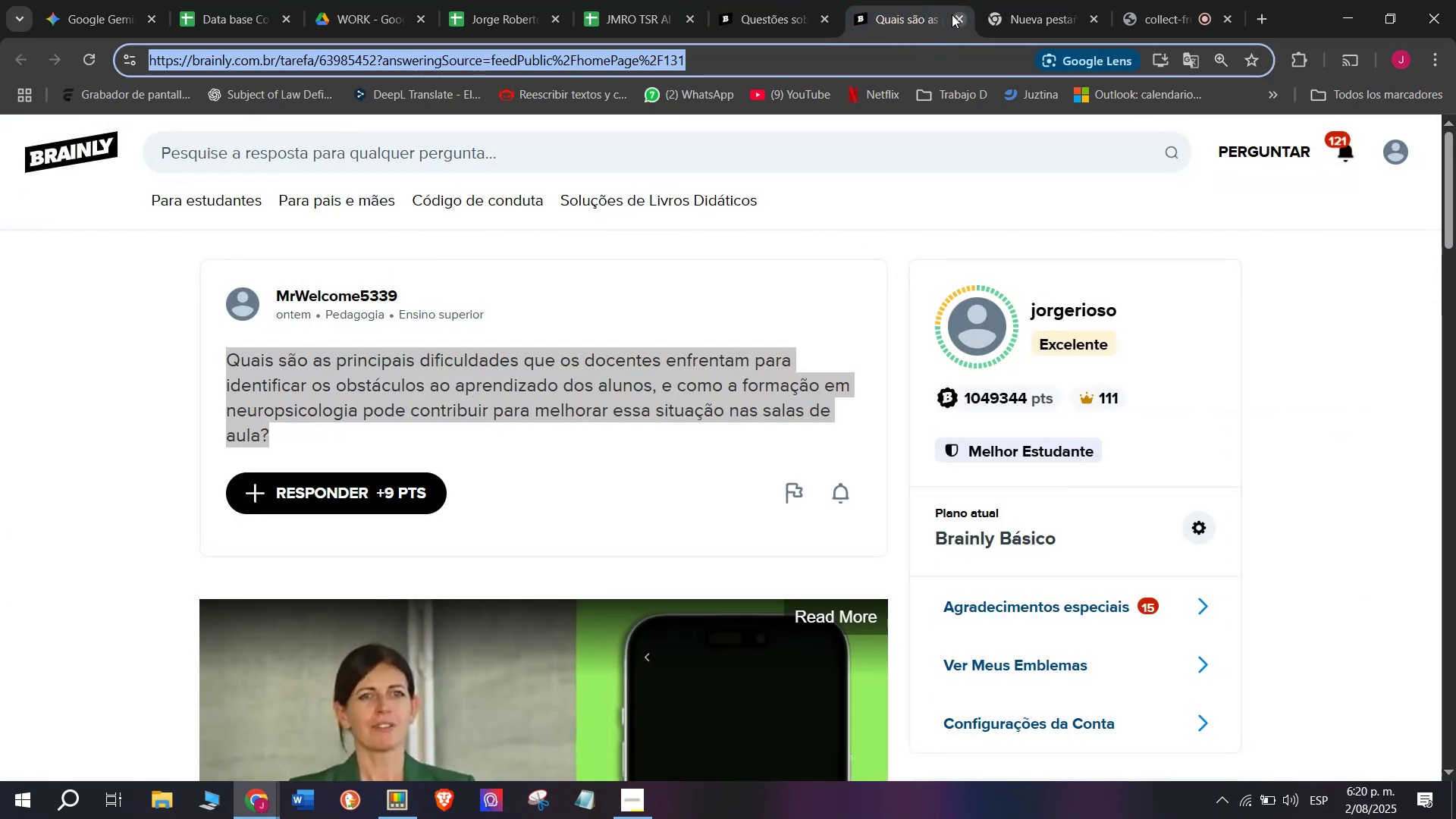 
double_click([780, 0])
 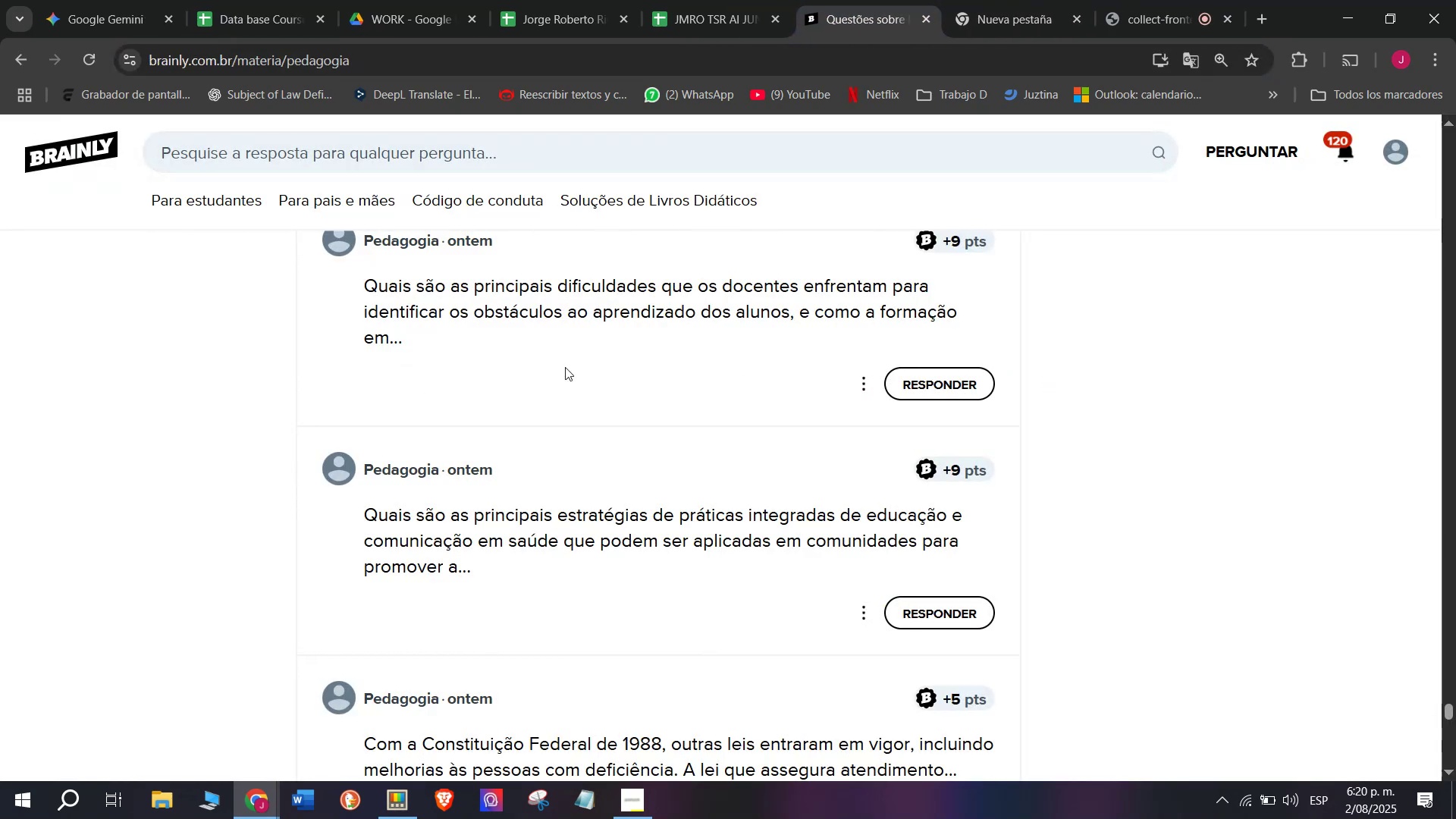 
right_click([532, 523])
 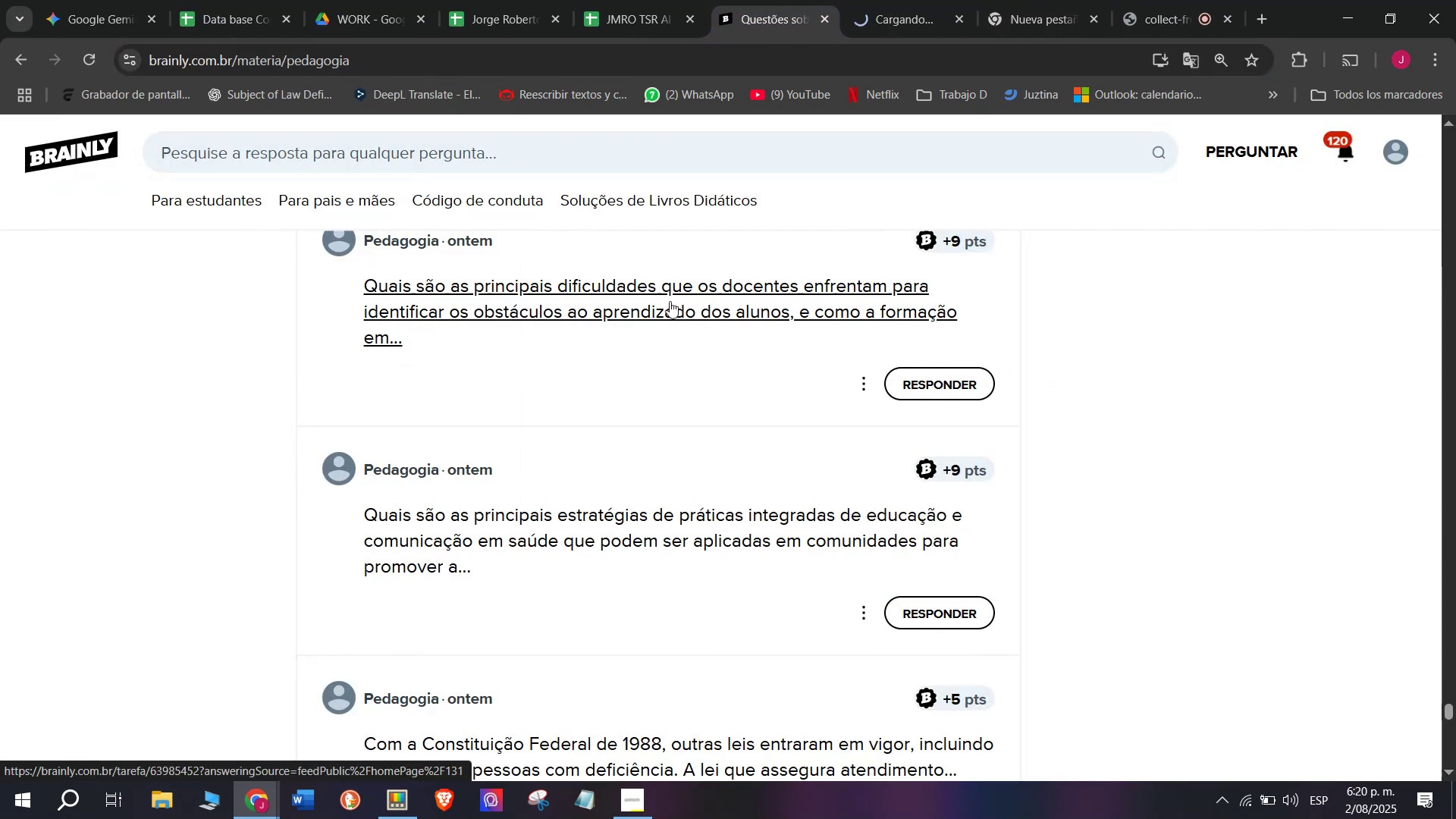 
left_click([934, 0])
 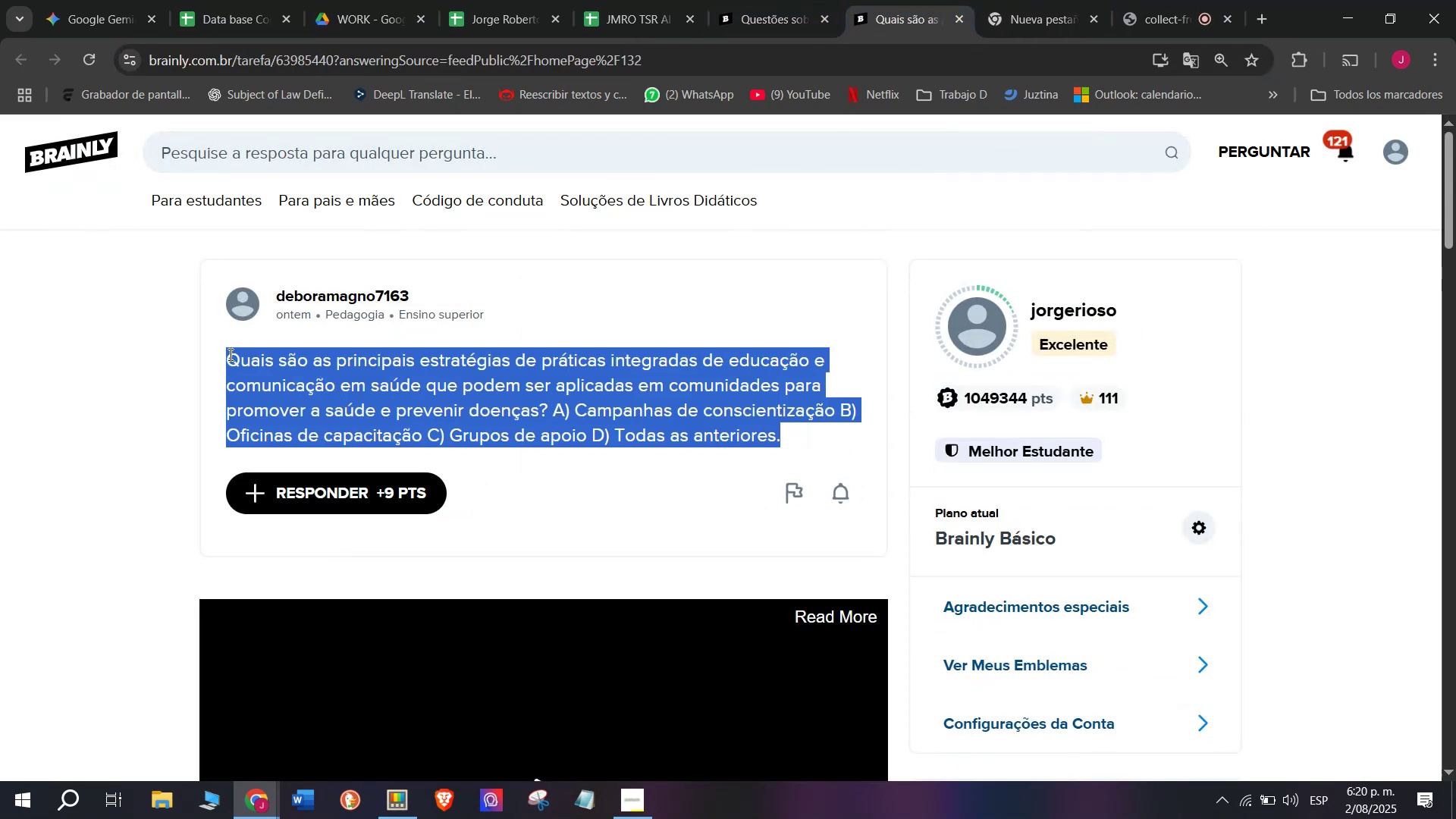 
key(Control+C)
 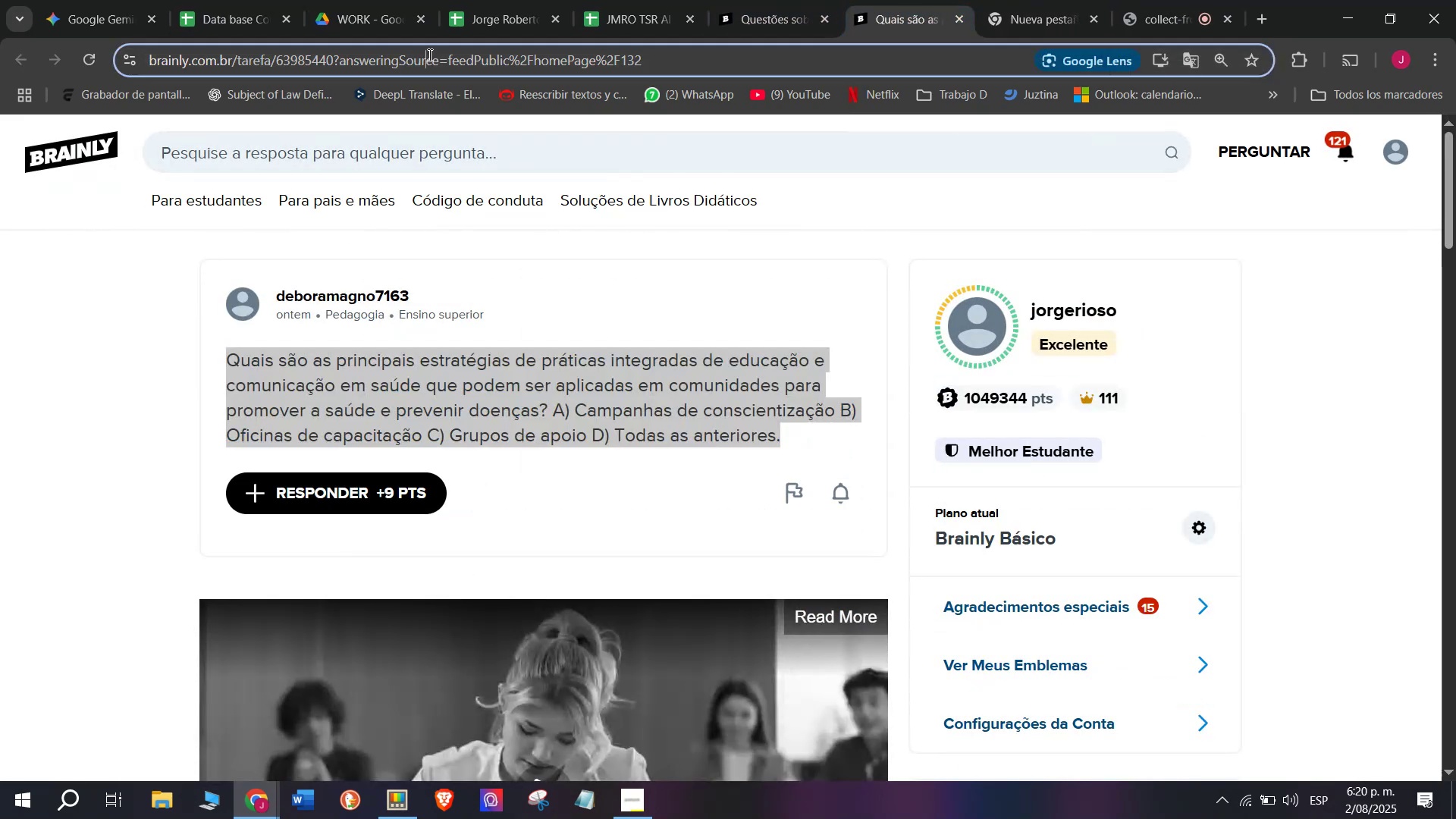 
double_click([428, 55])
 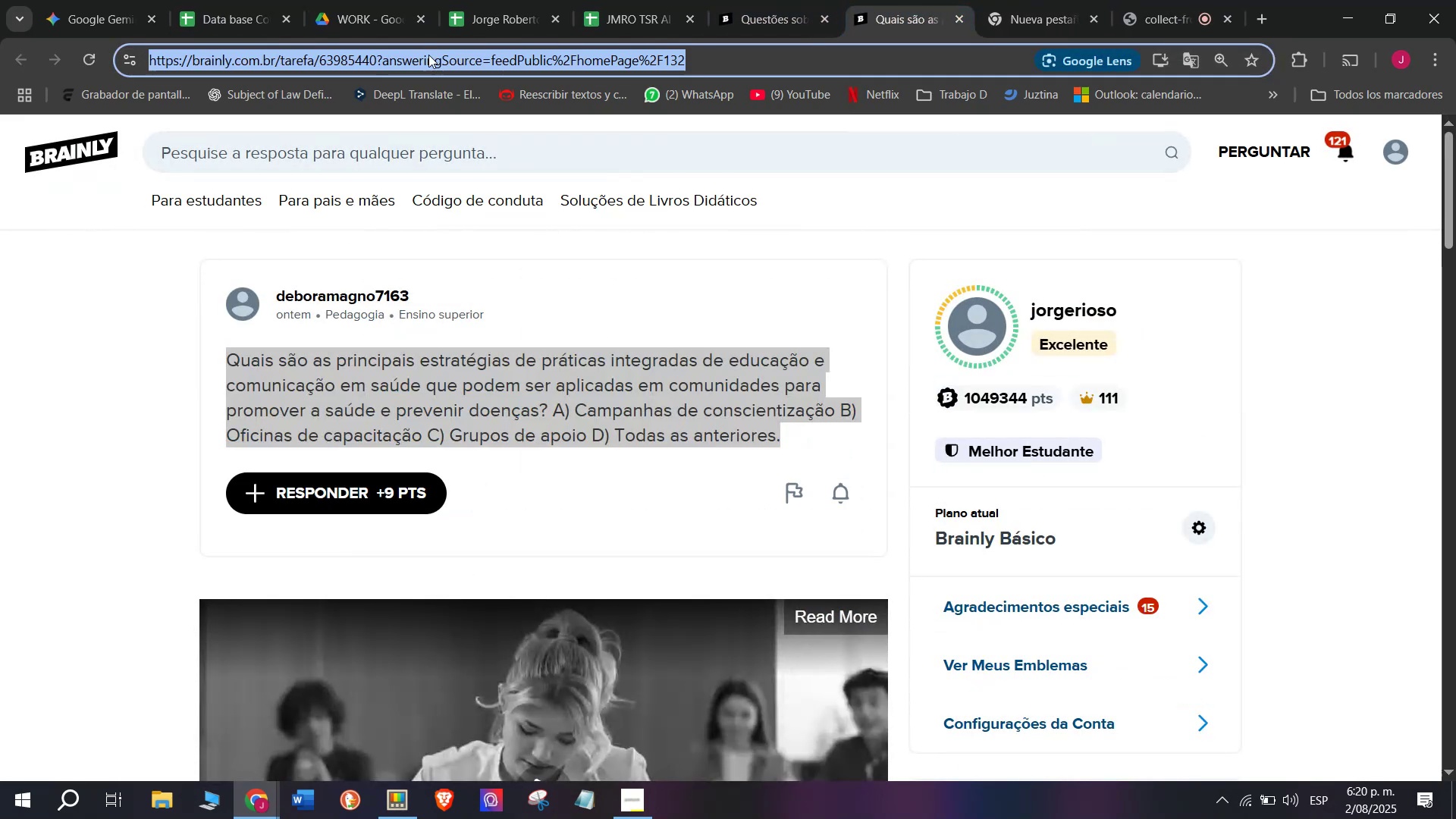 
triple_click([428, 55])
 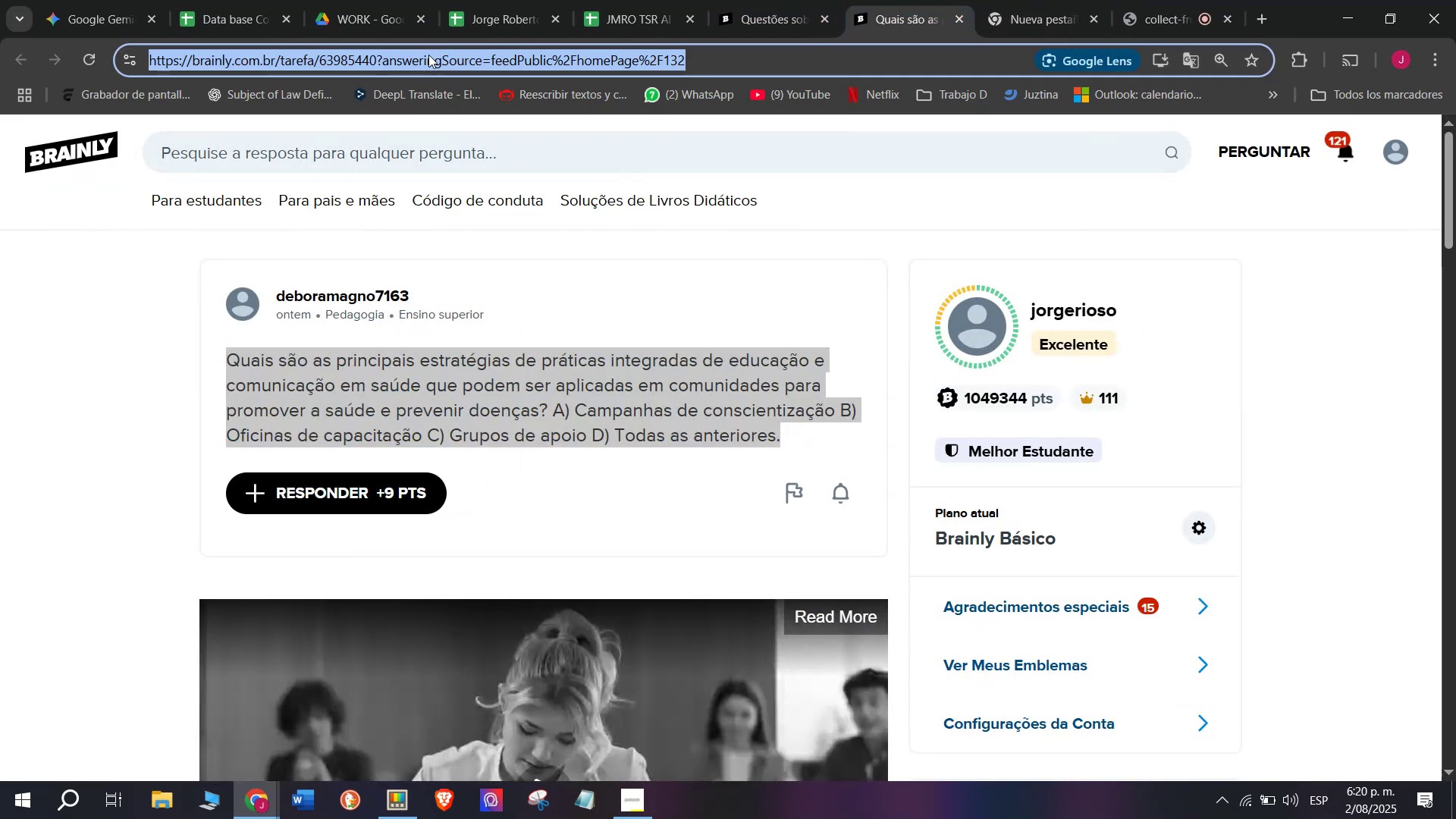 
triple_click([428, 55])
 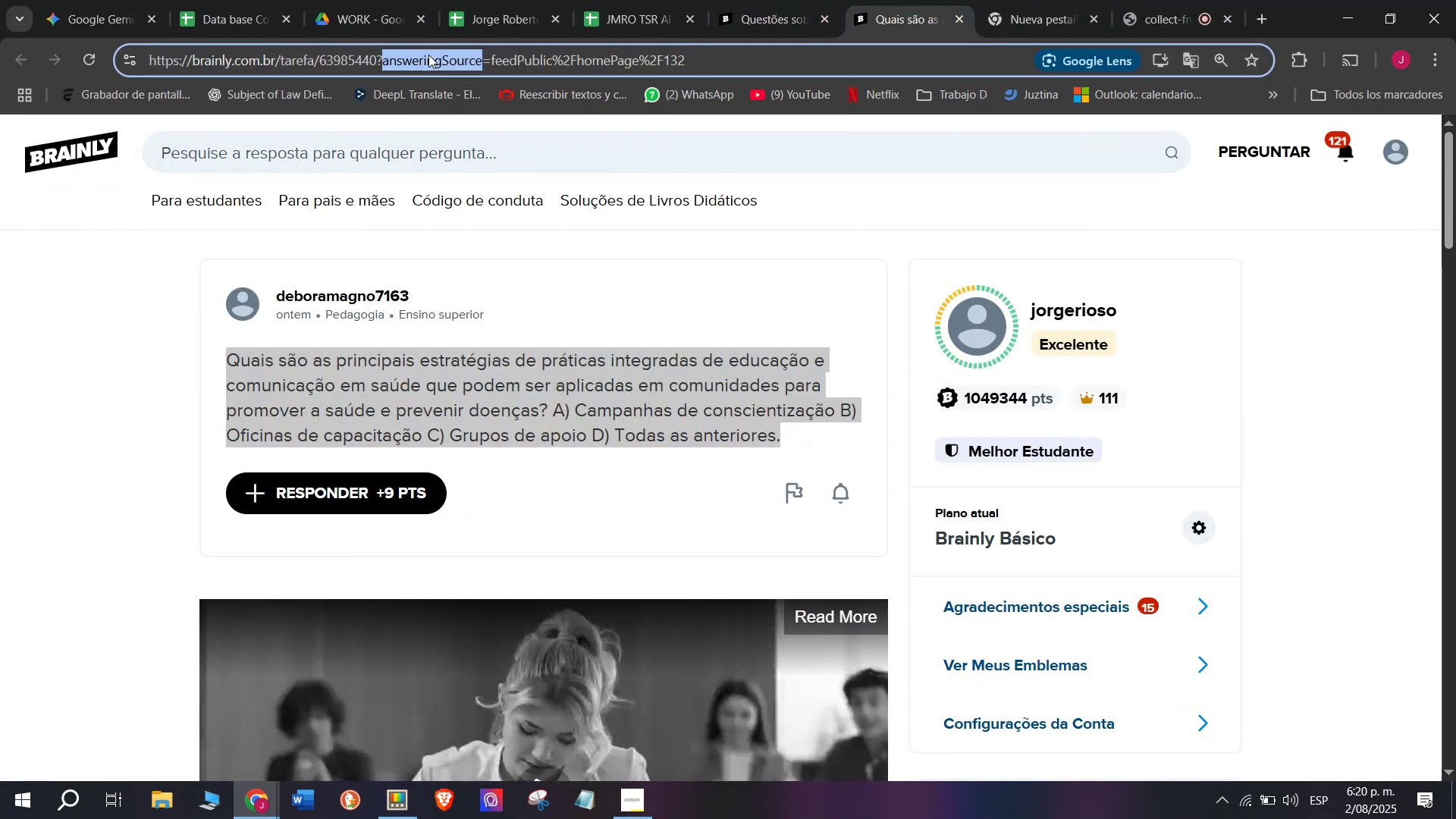 
triple_click([428, 55])
 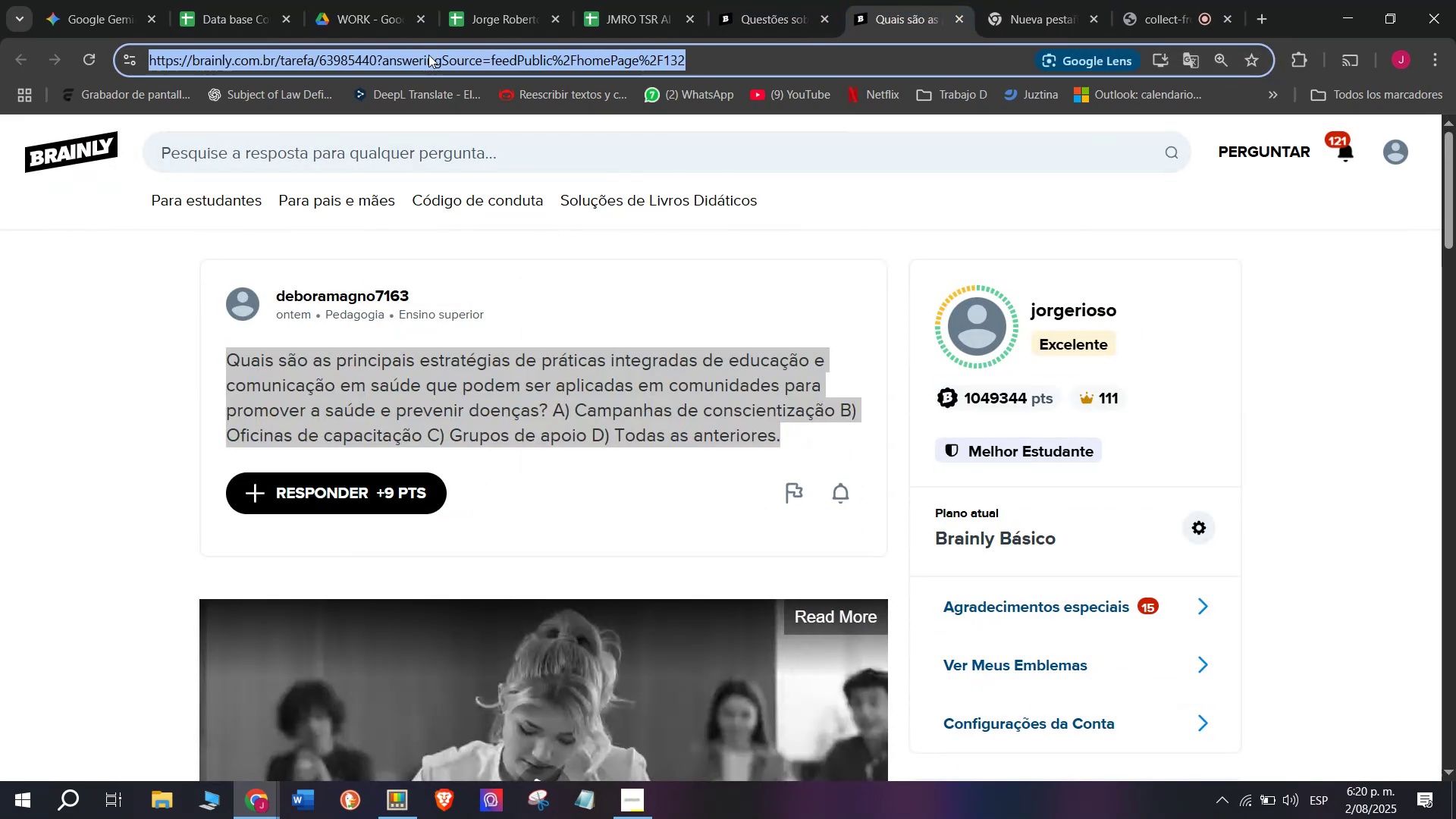 
key(Control+C)
 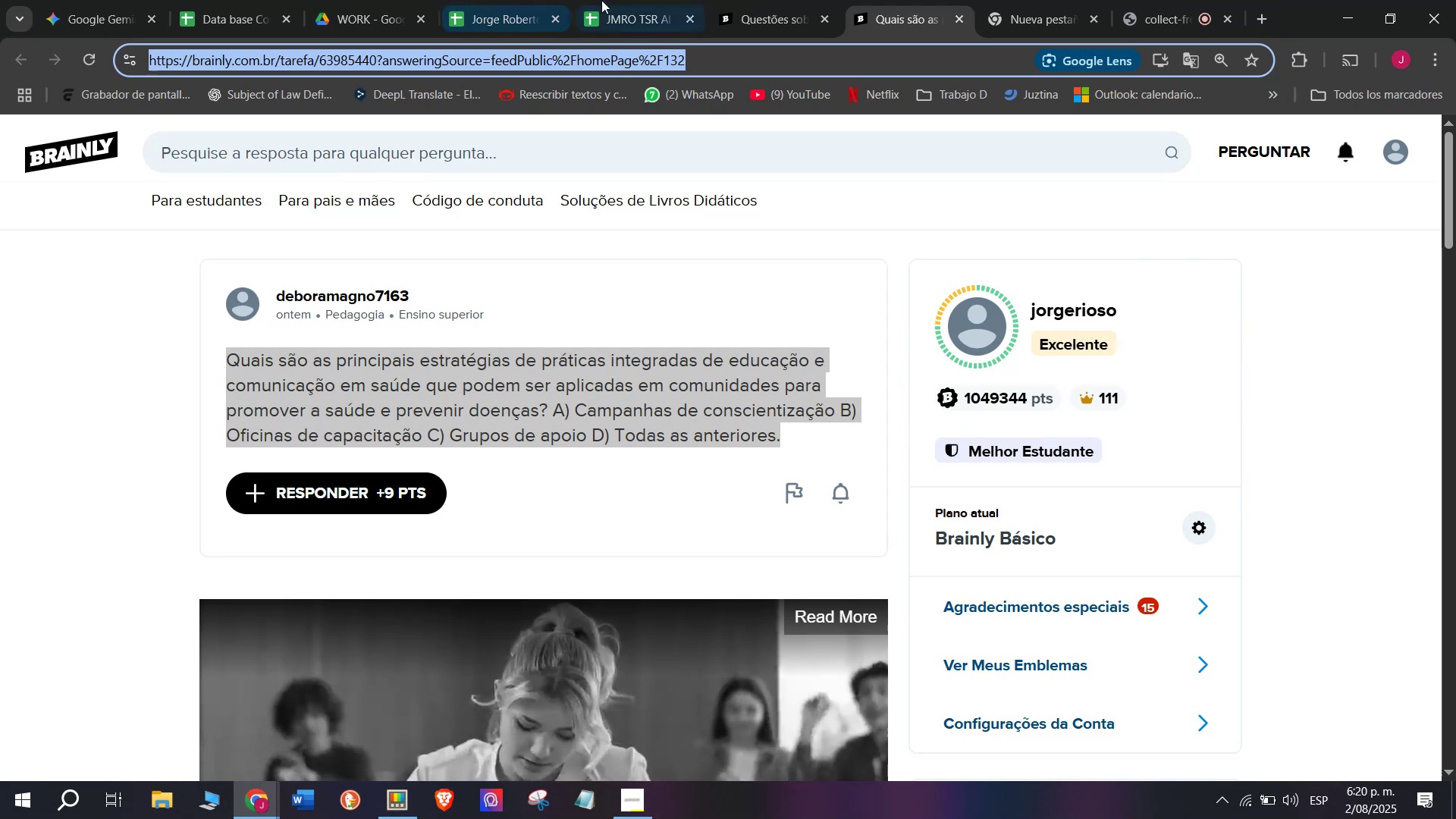 
left_click([635, 0])
 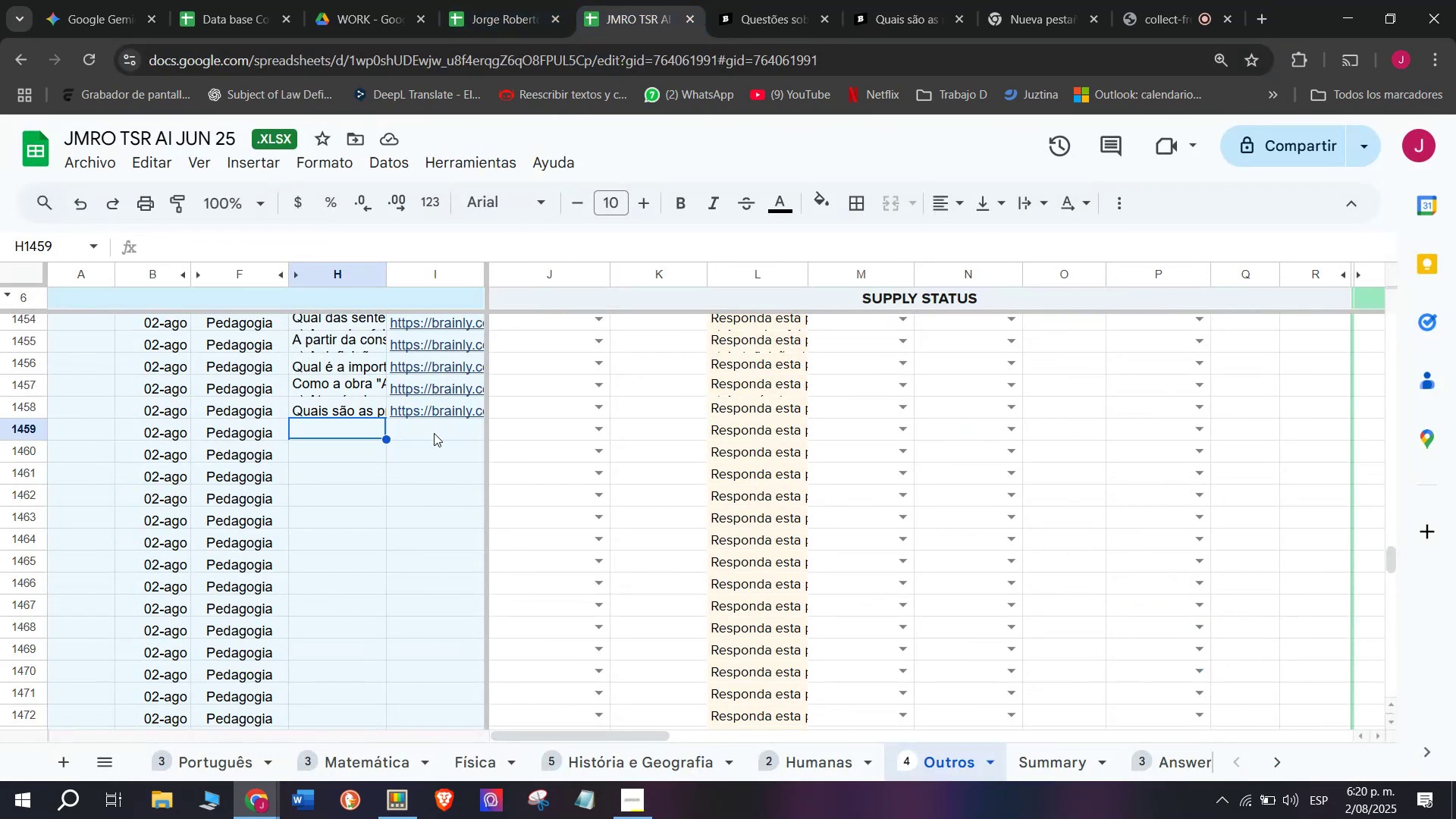 
double_click([434, 433])
 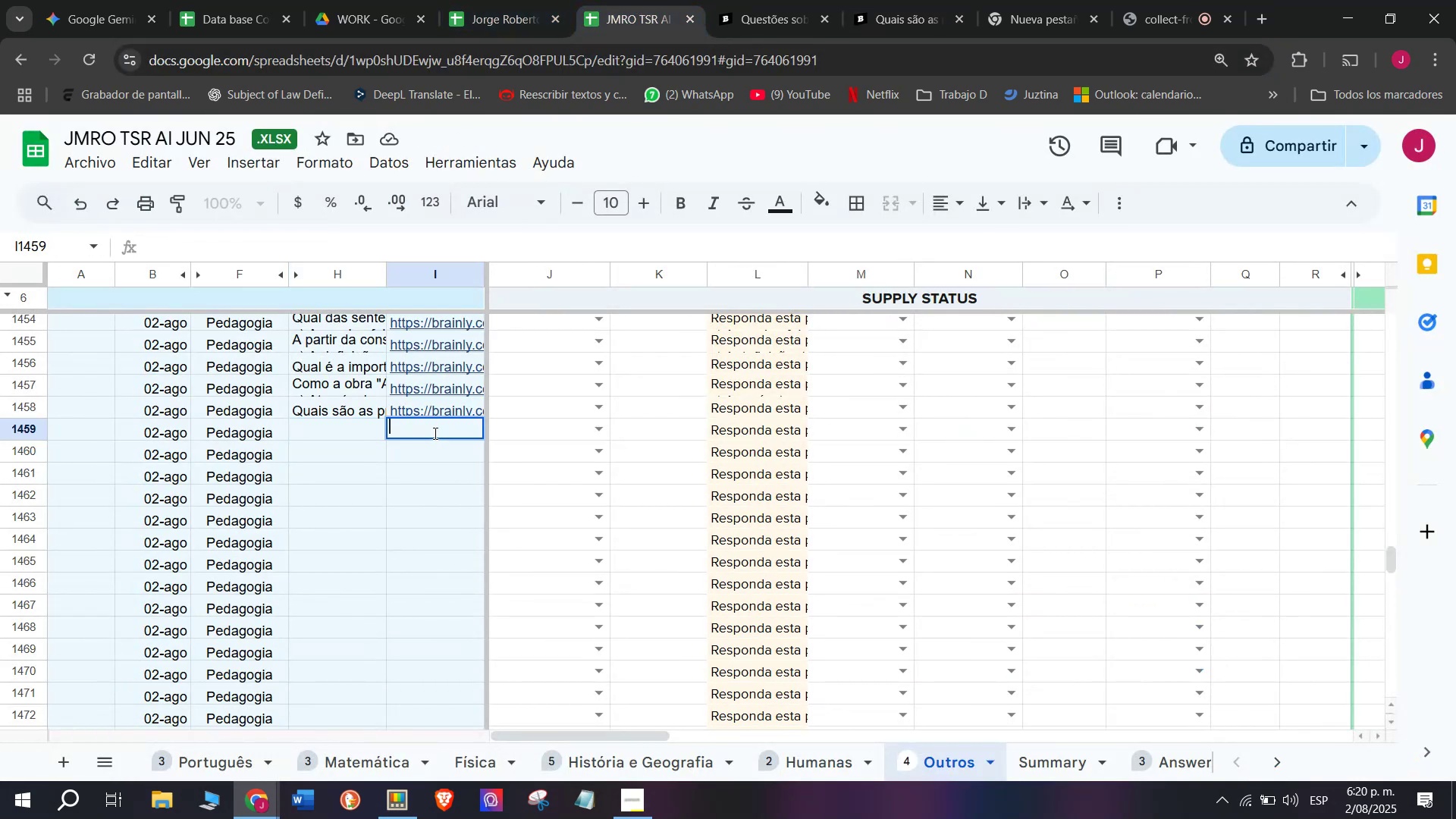 
key(Control+V)
 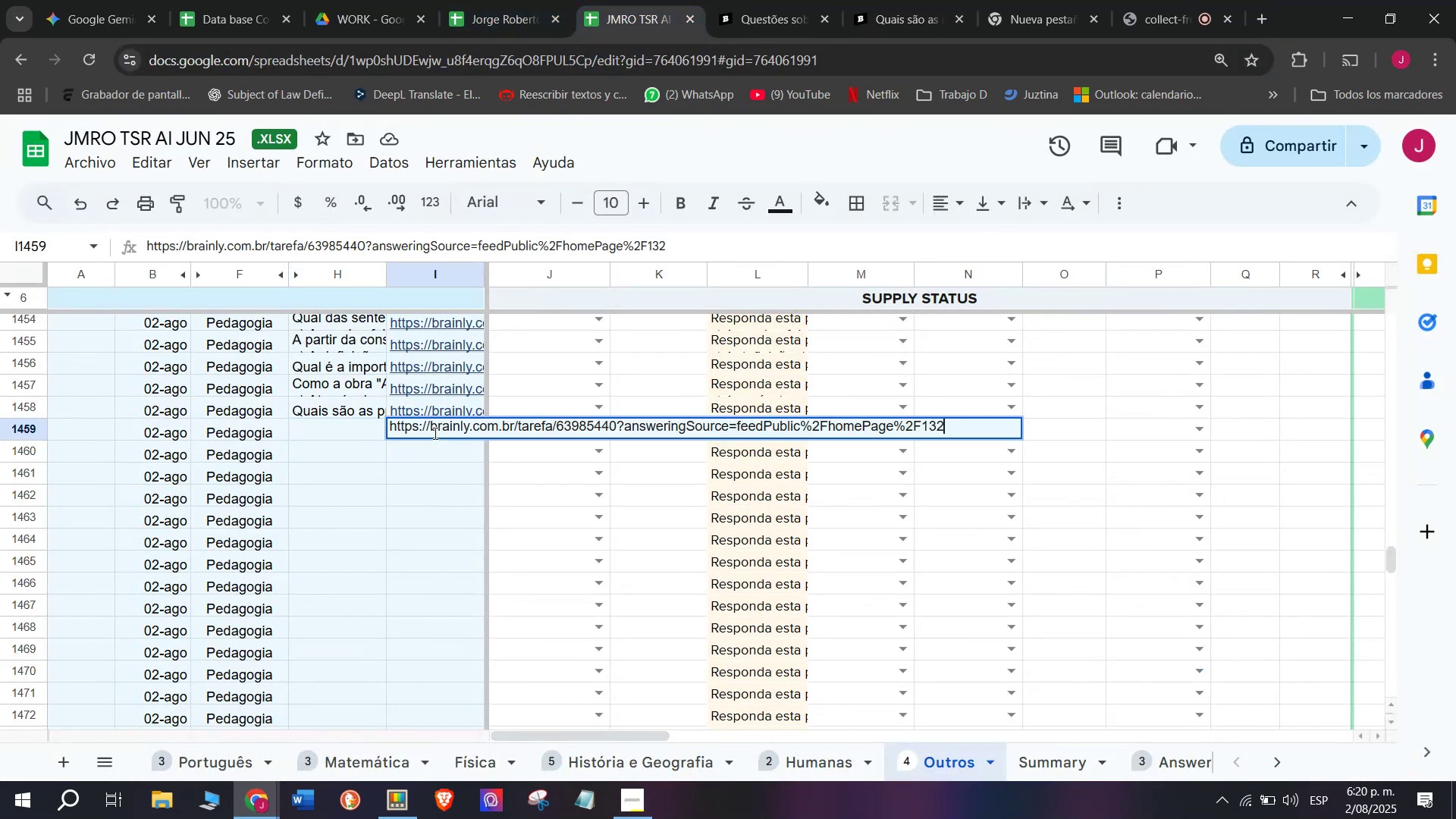 
key(Enter)
 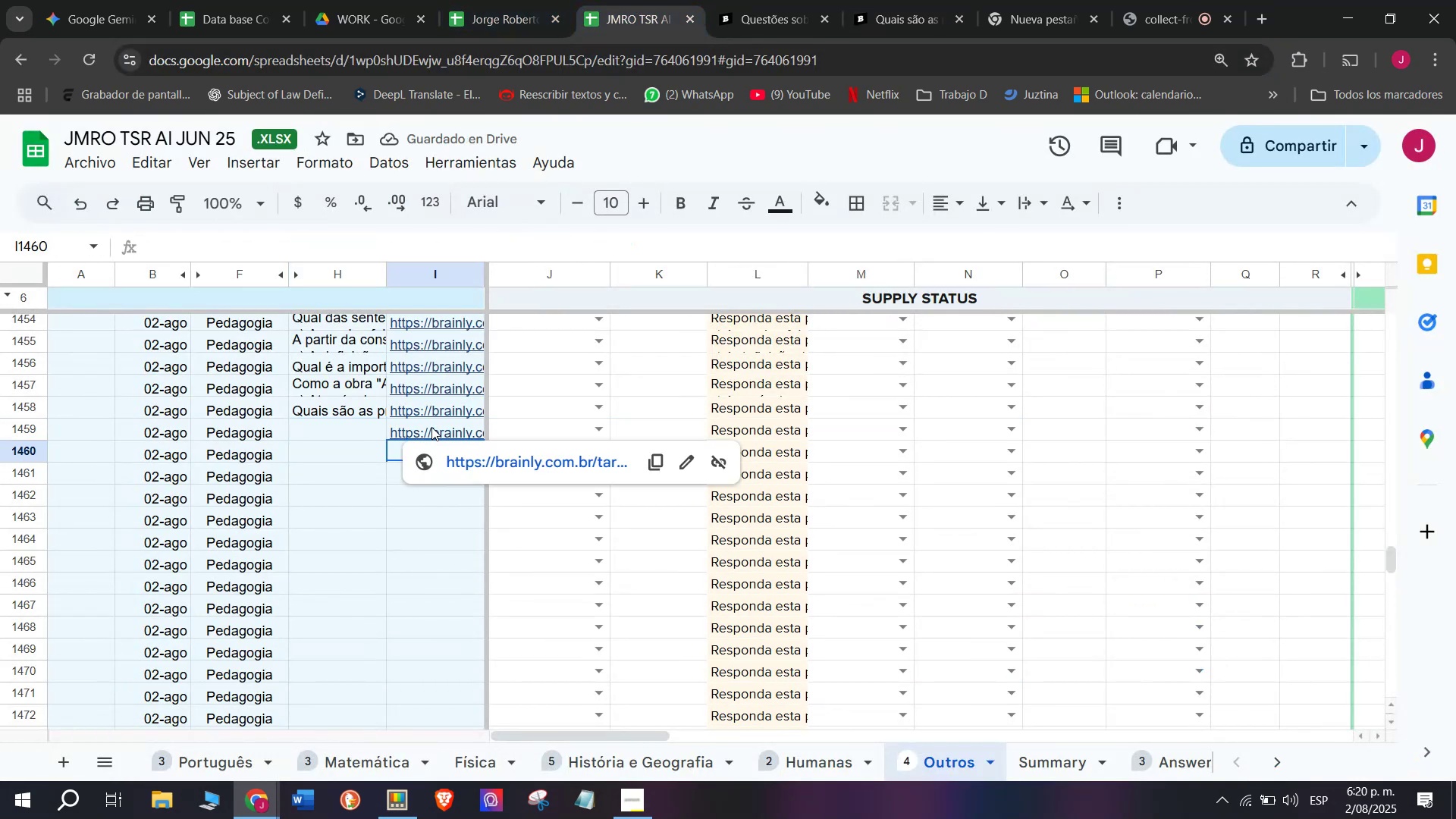 
double_click([358, 434])
 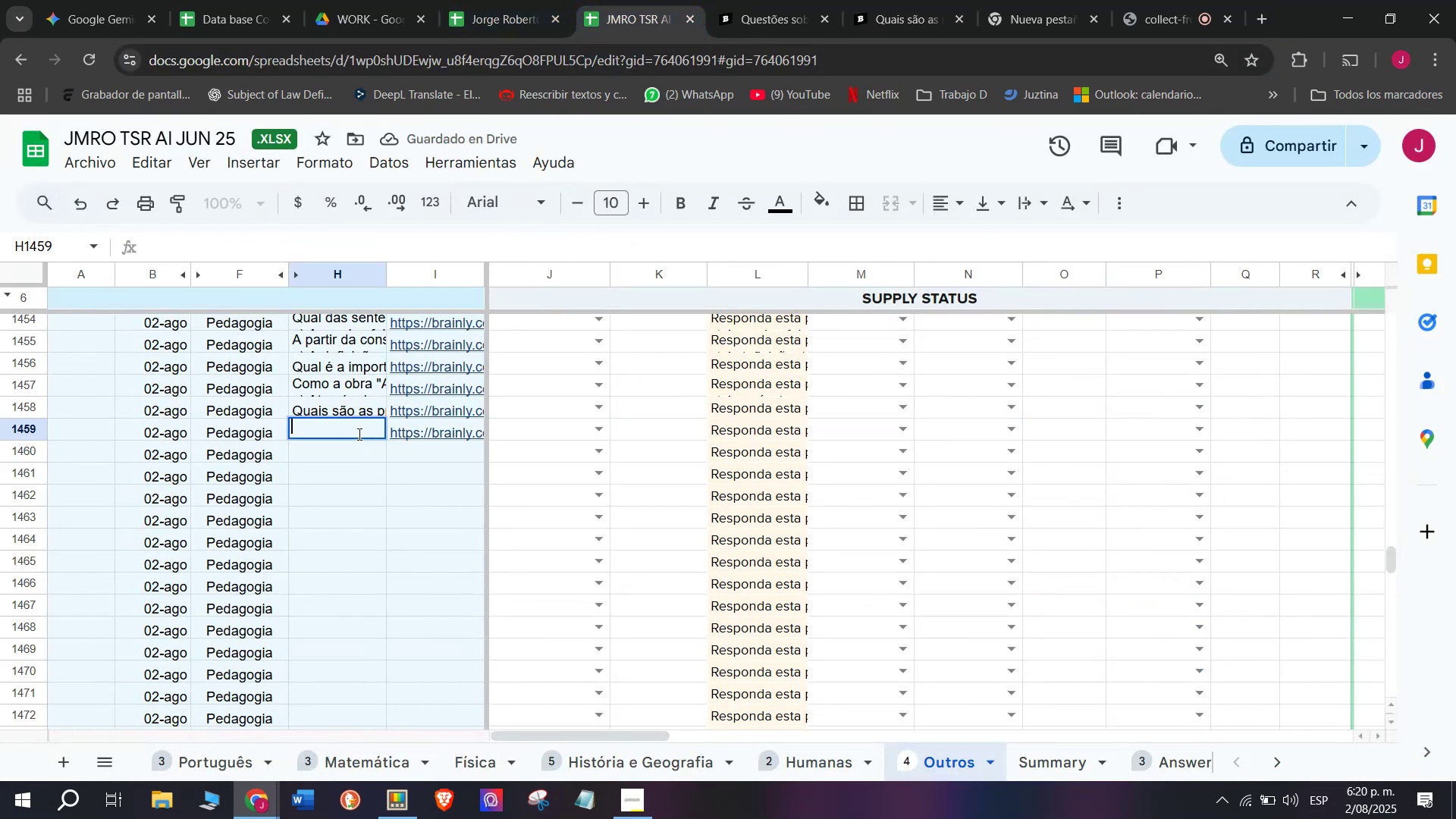 
key(Meta+MetaLeft)
 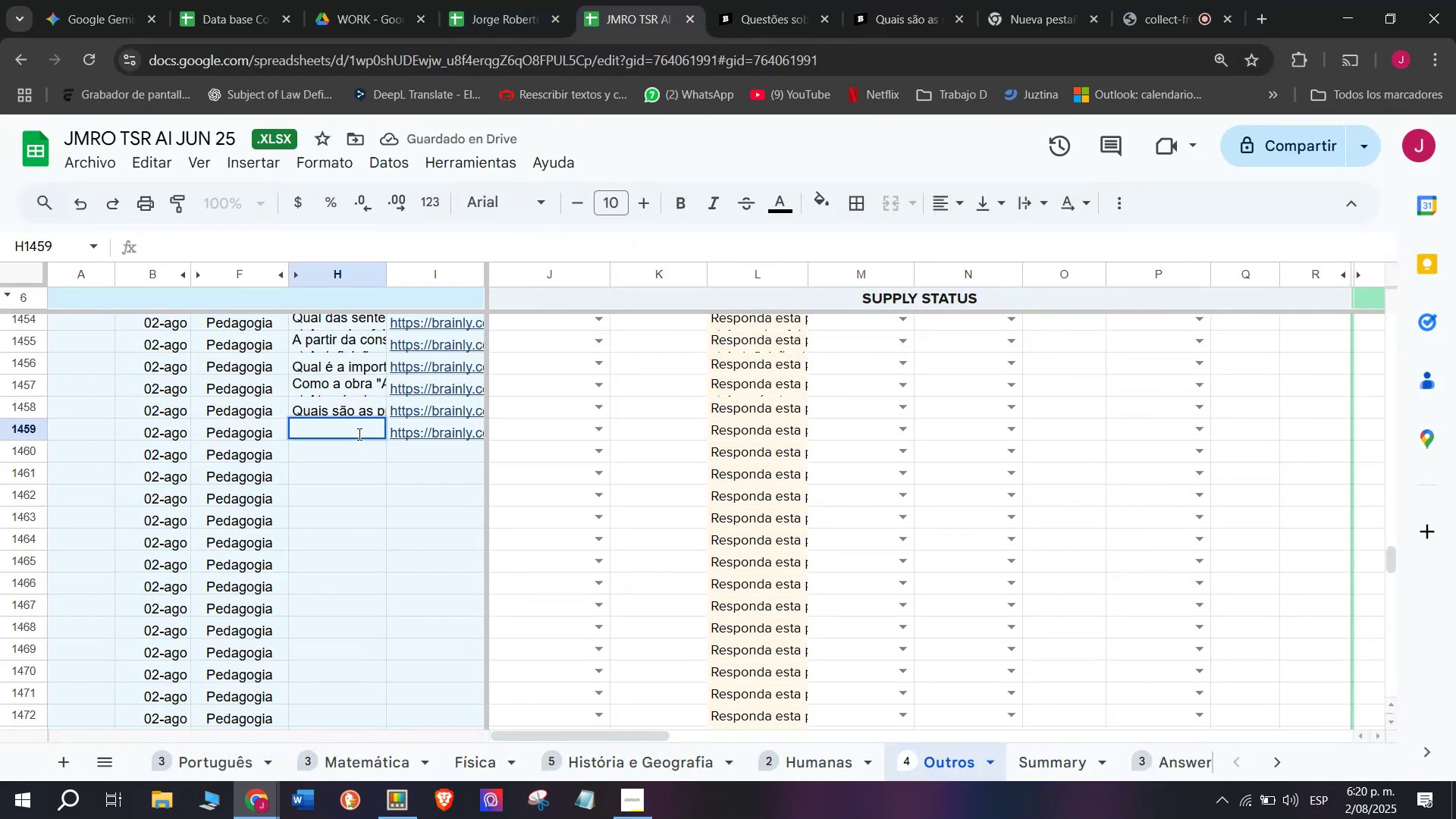 
key(Meta+V)
 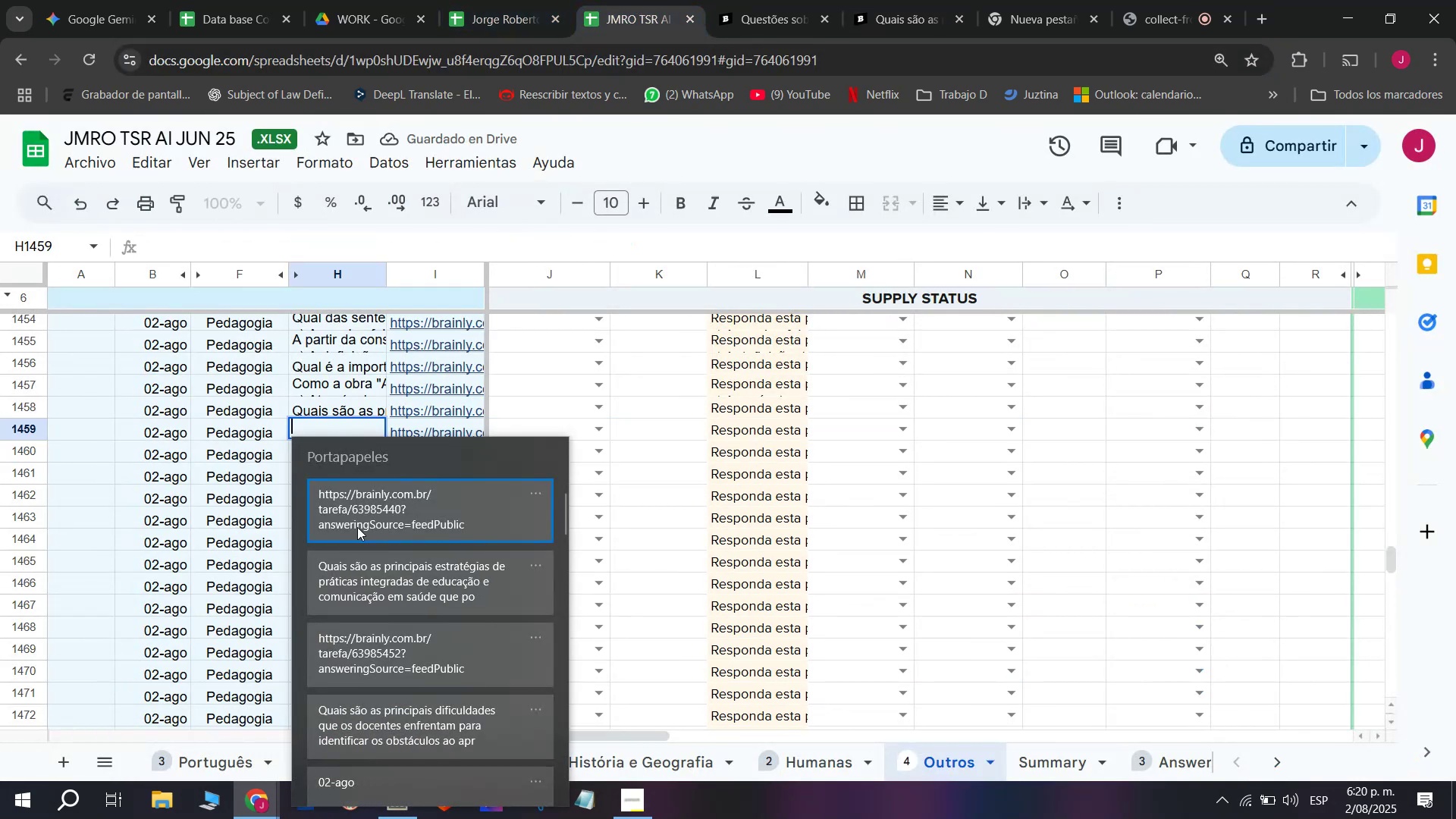 
left_click([361, 567])
 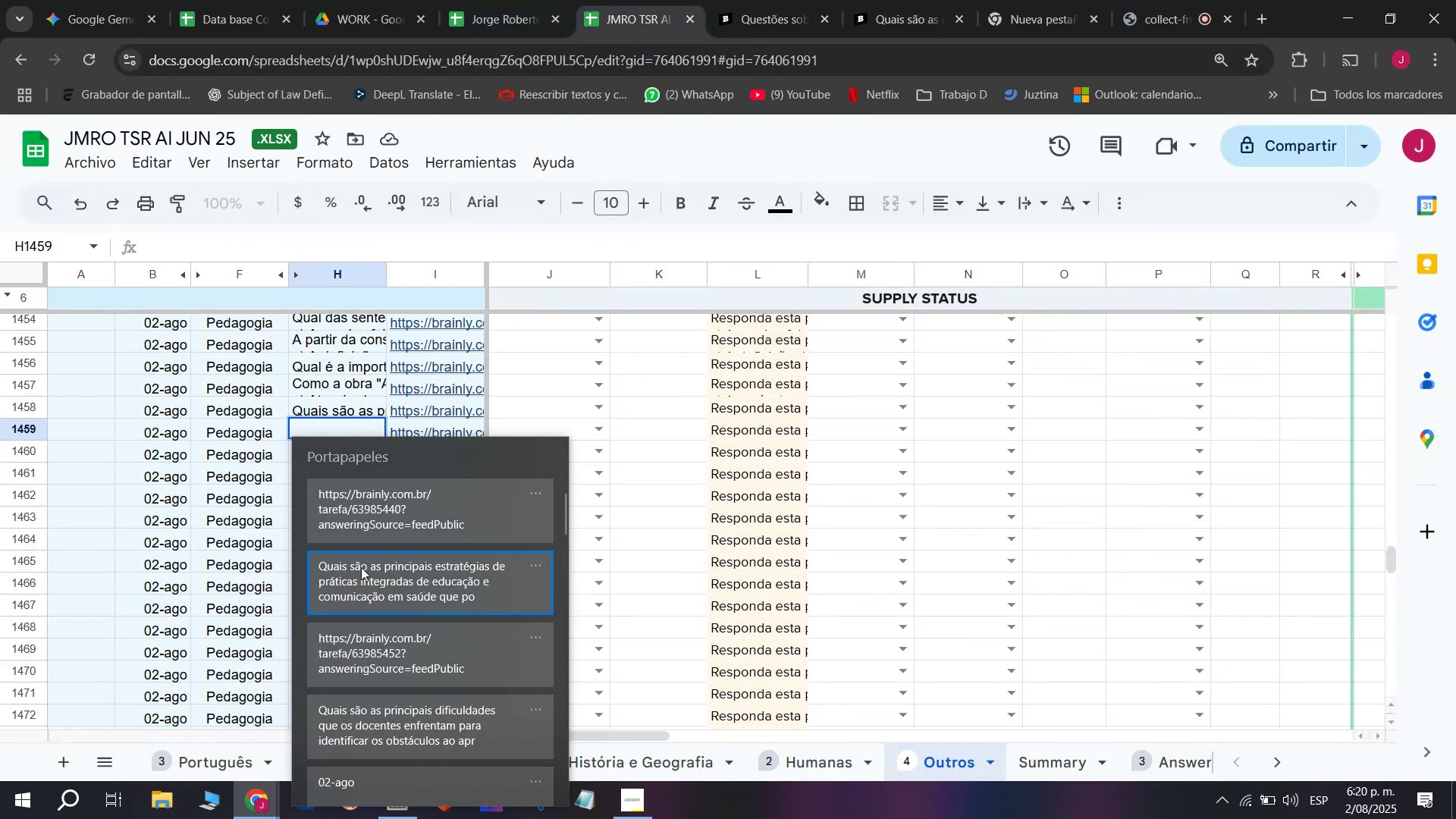 
key(Control+ControlLeft)
 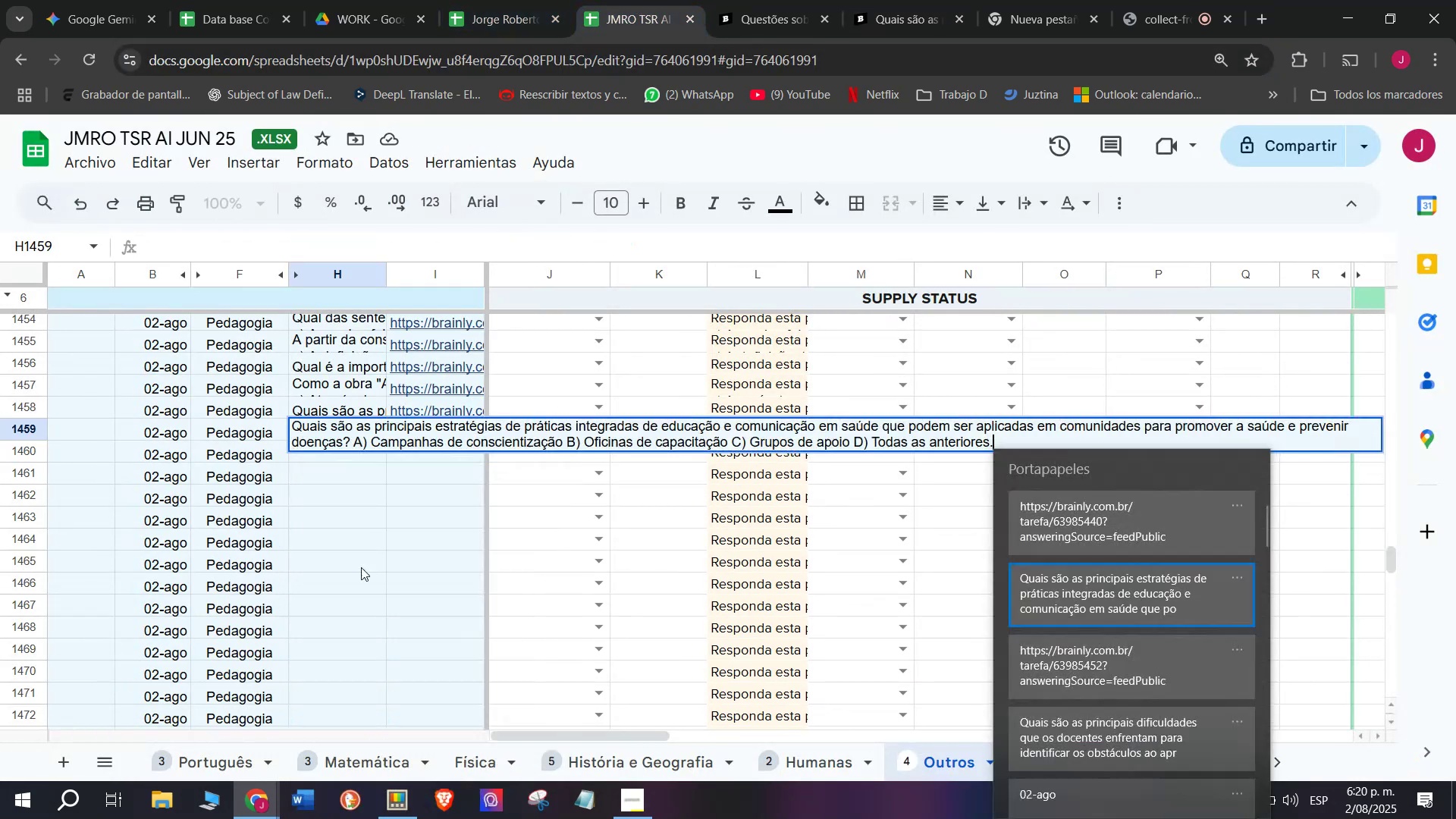 
key(Control+V)
 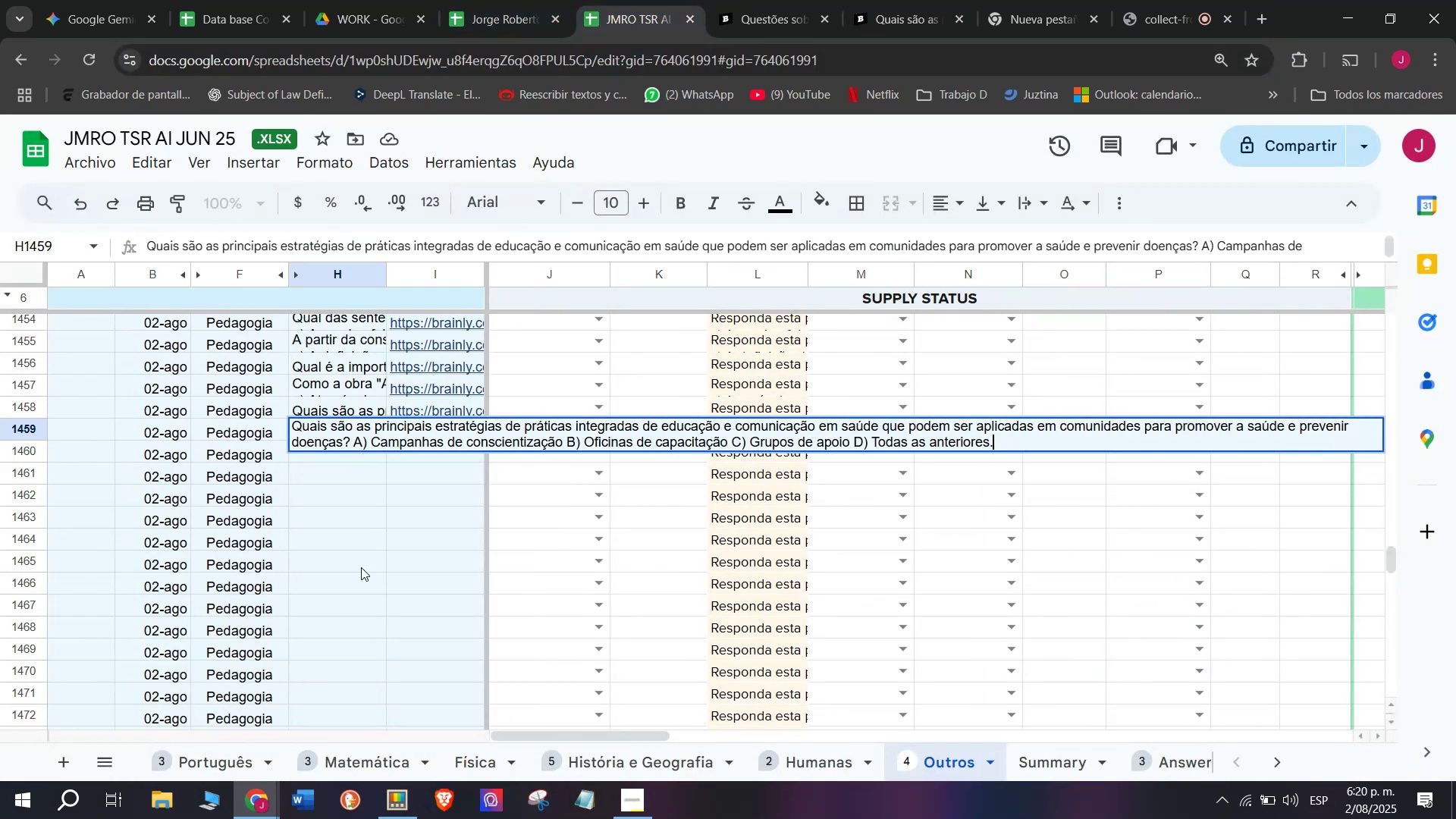 
key(Enter)
 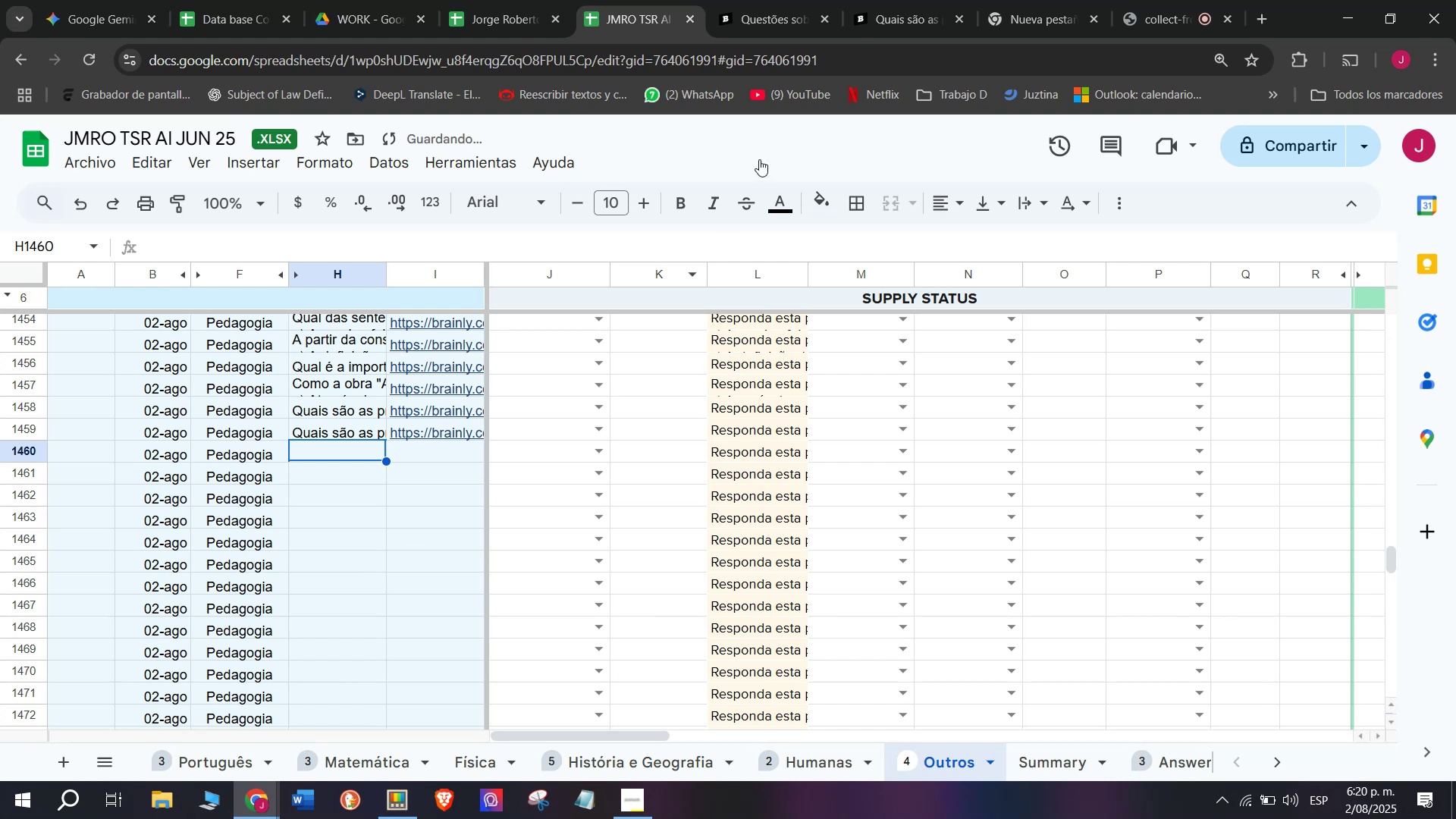 
left_click([896, 0])
 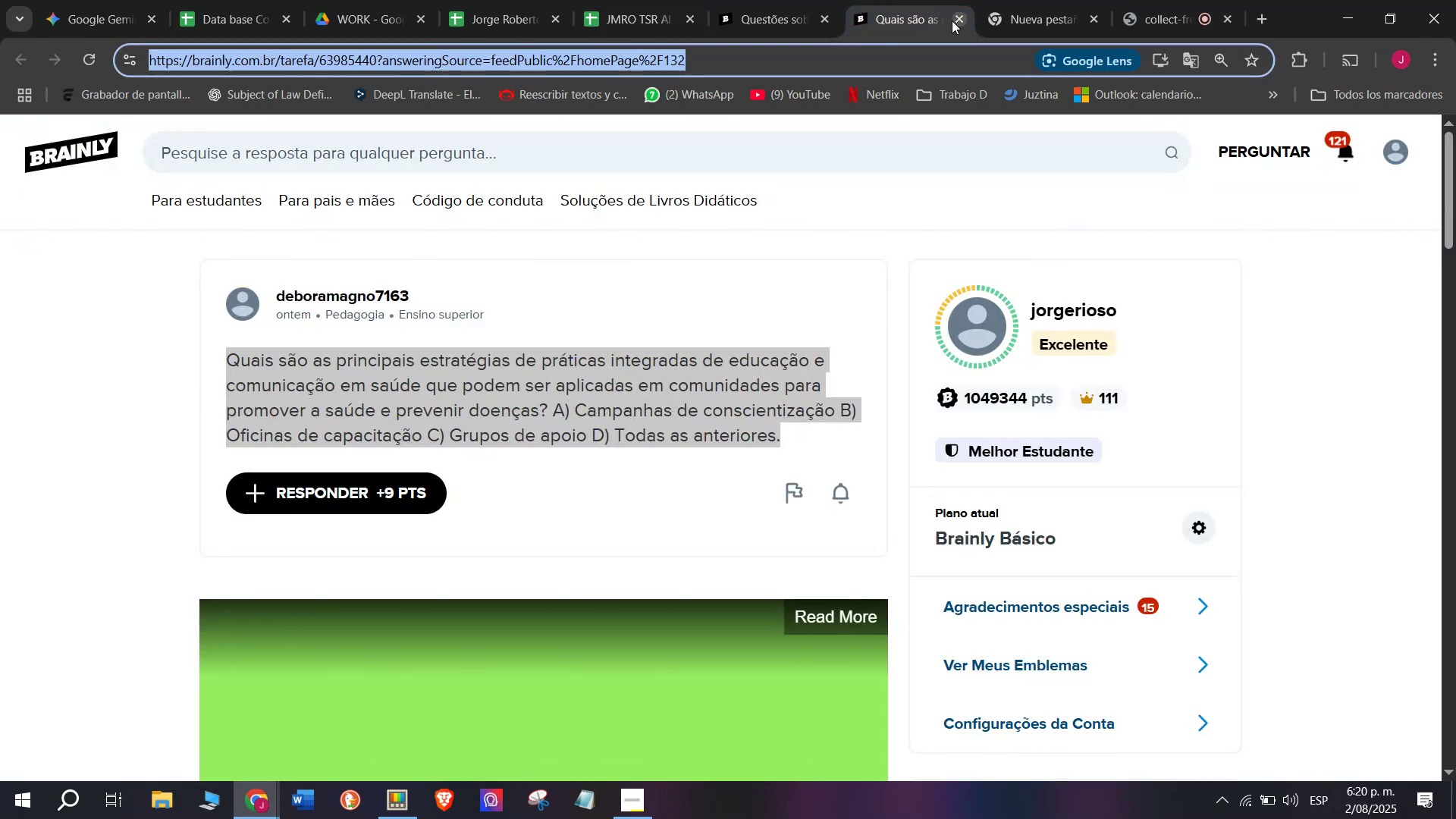 
left_click([962, 17])
 